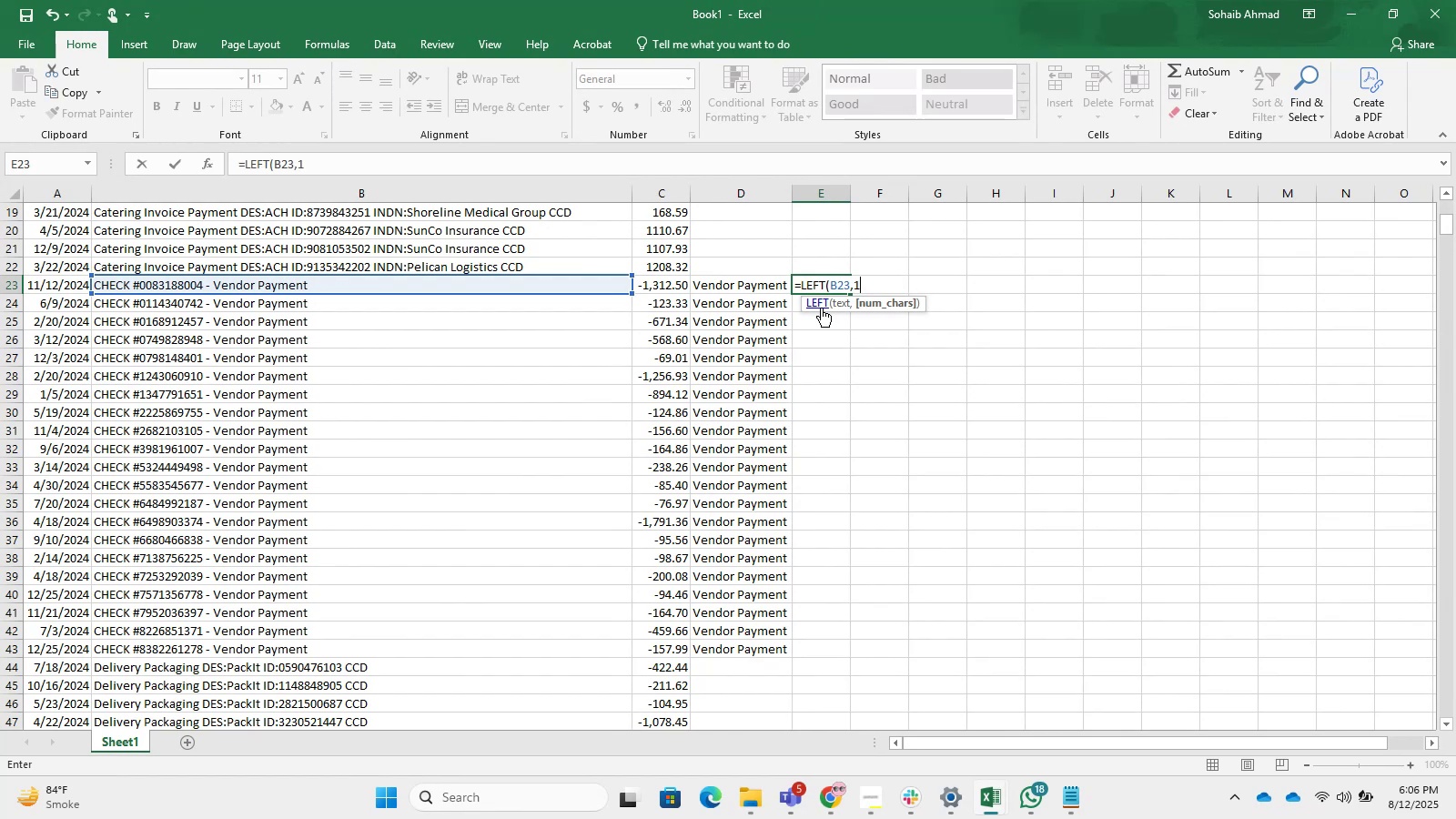 
key(Numpad0)
 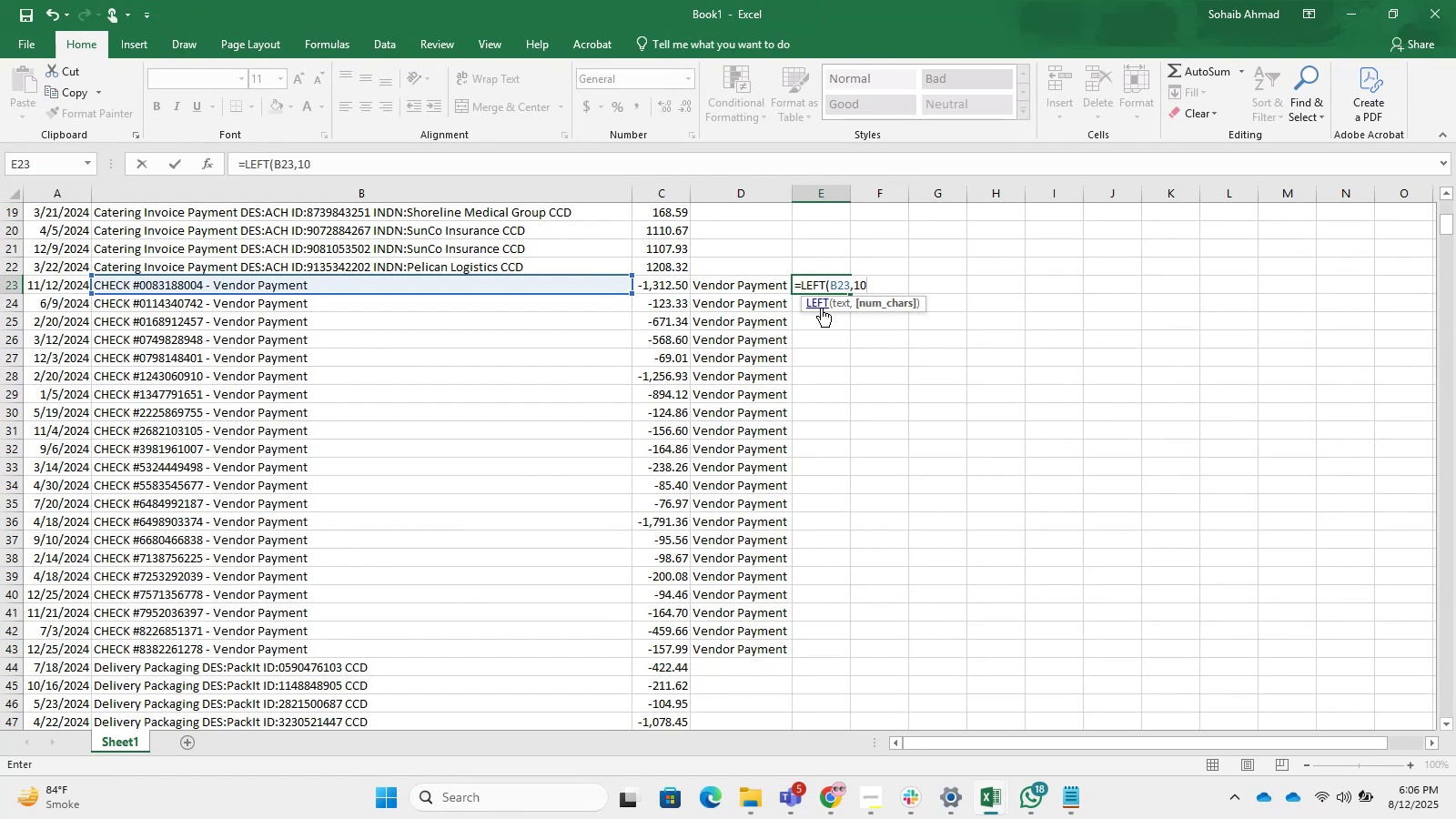 
key(NumpadEnter)
 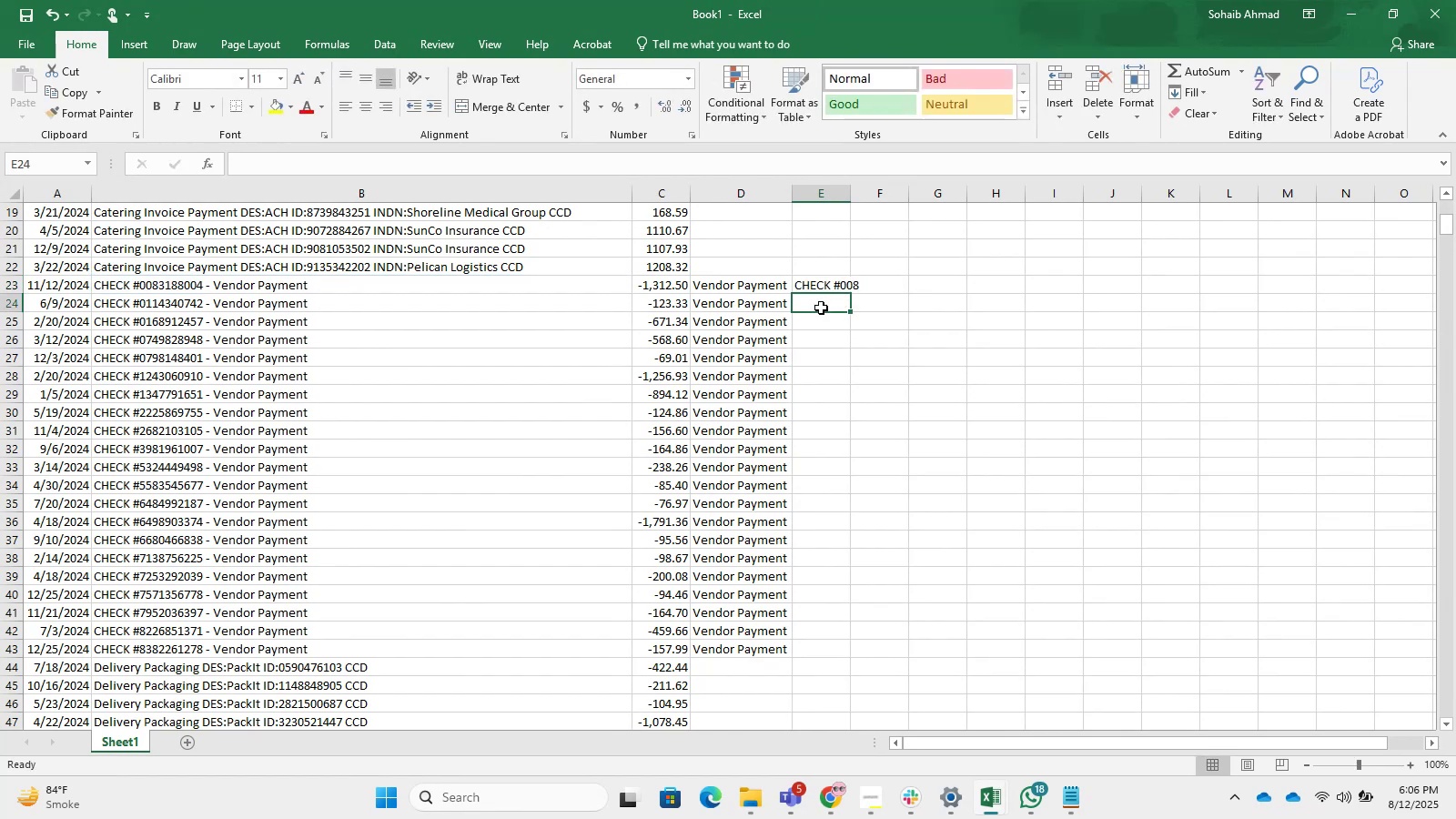 
left_click([812, 288])
 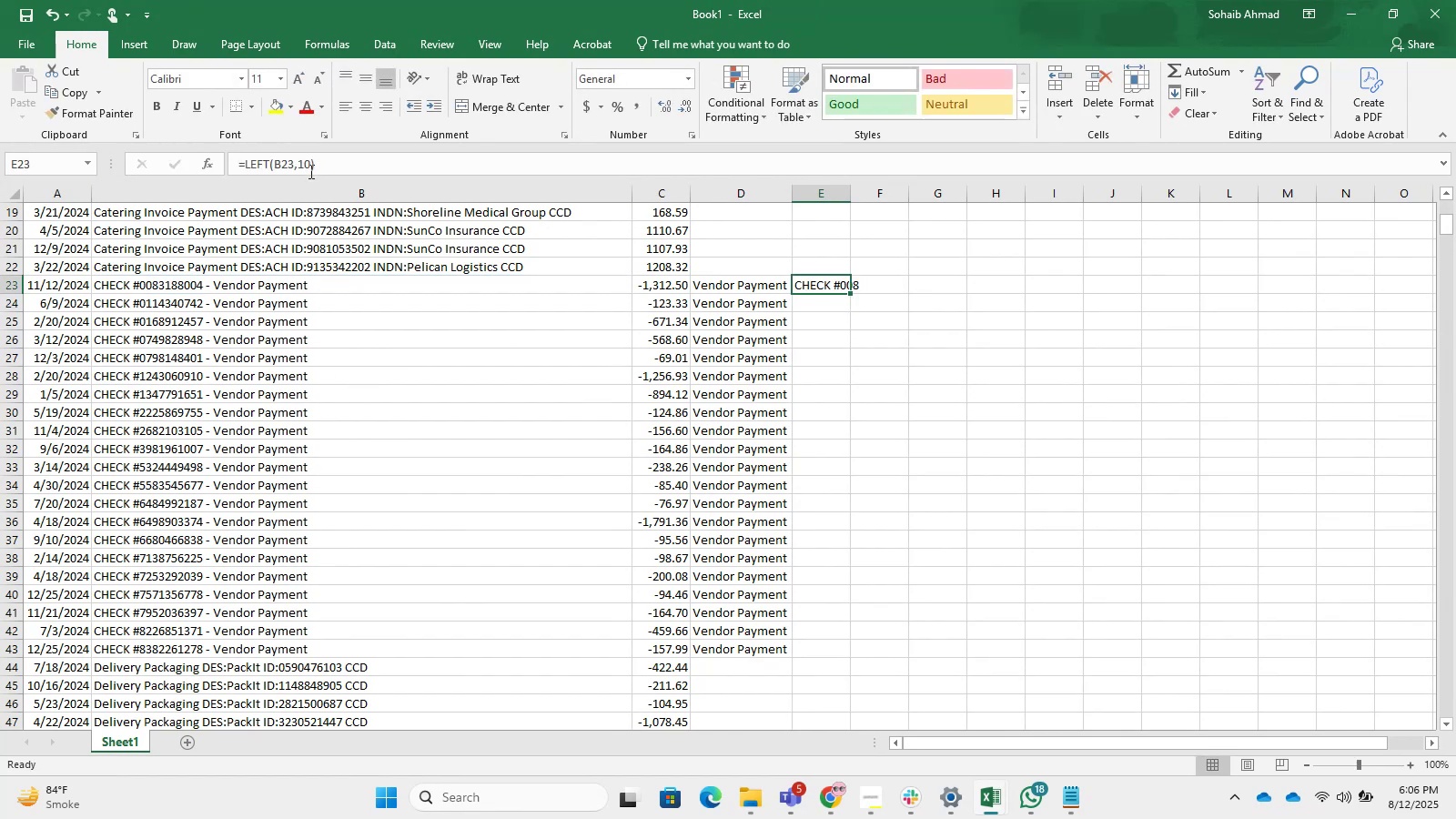 
left_click([301, 160])
 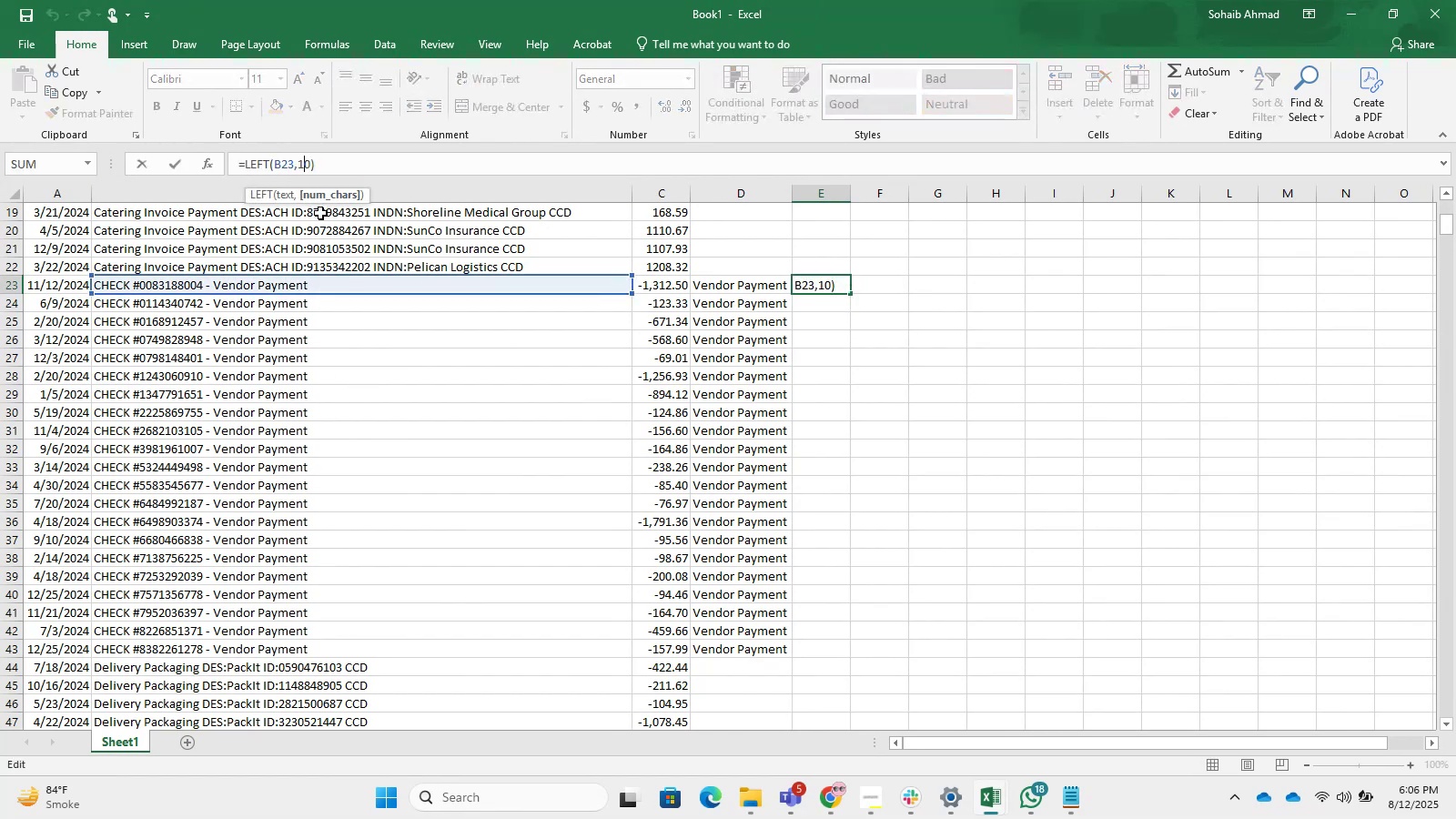 
key(Backspace)
 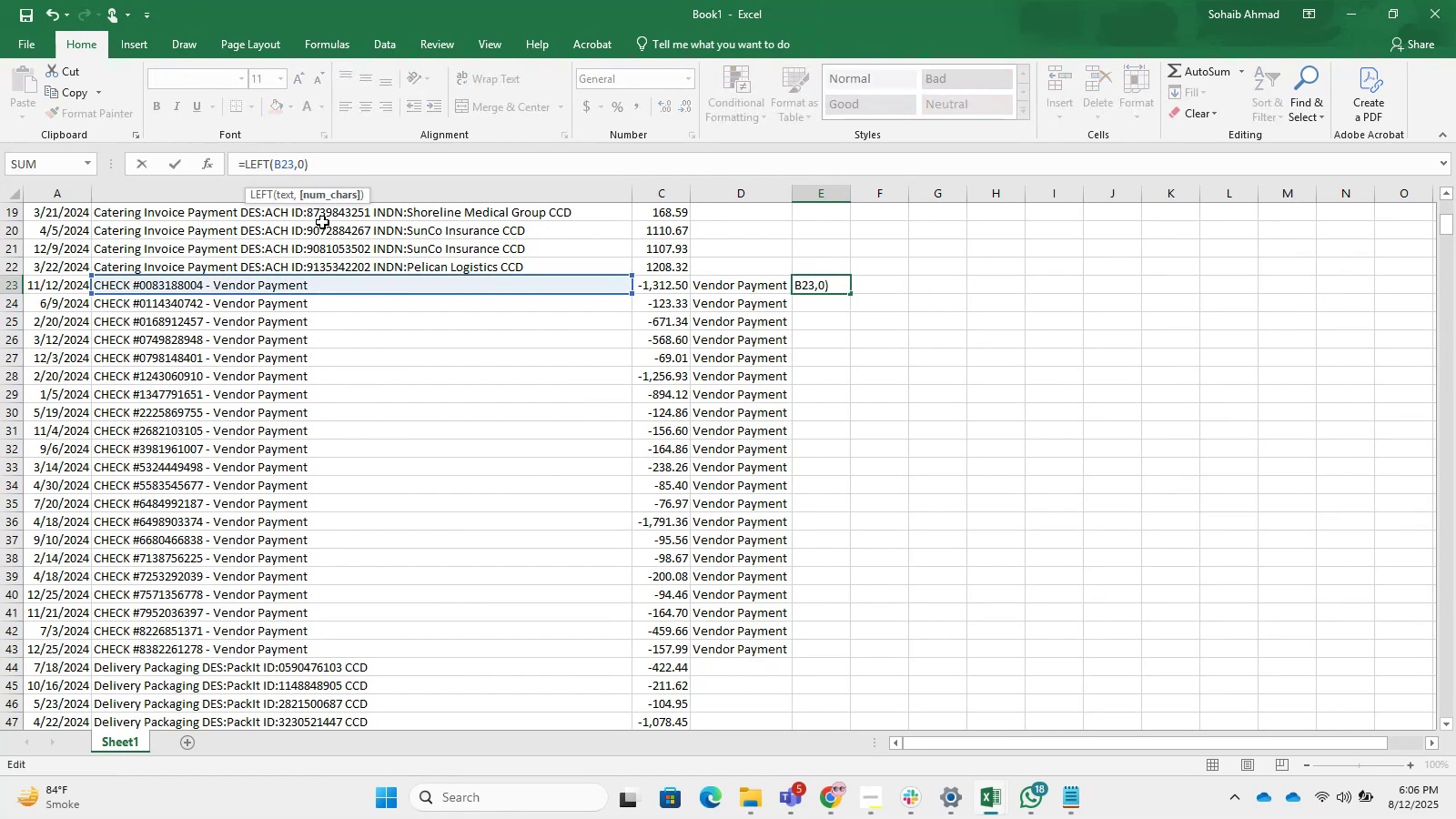 
key(Numpad2)
 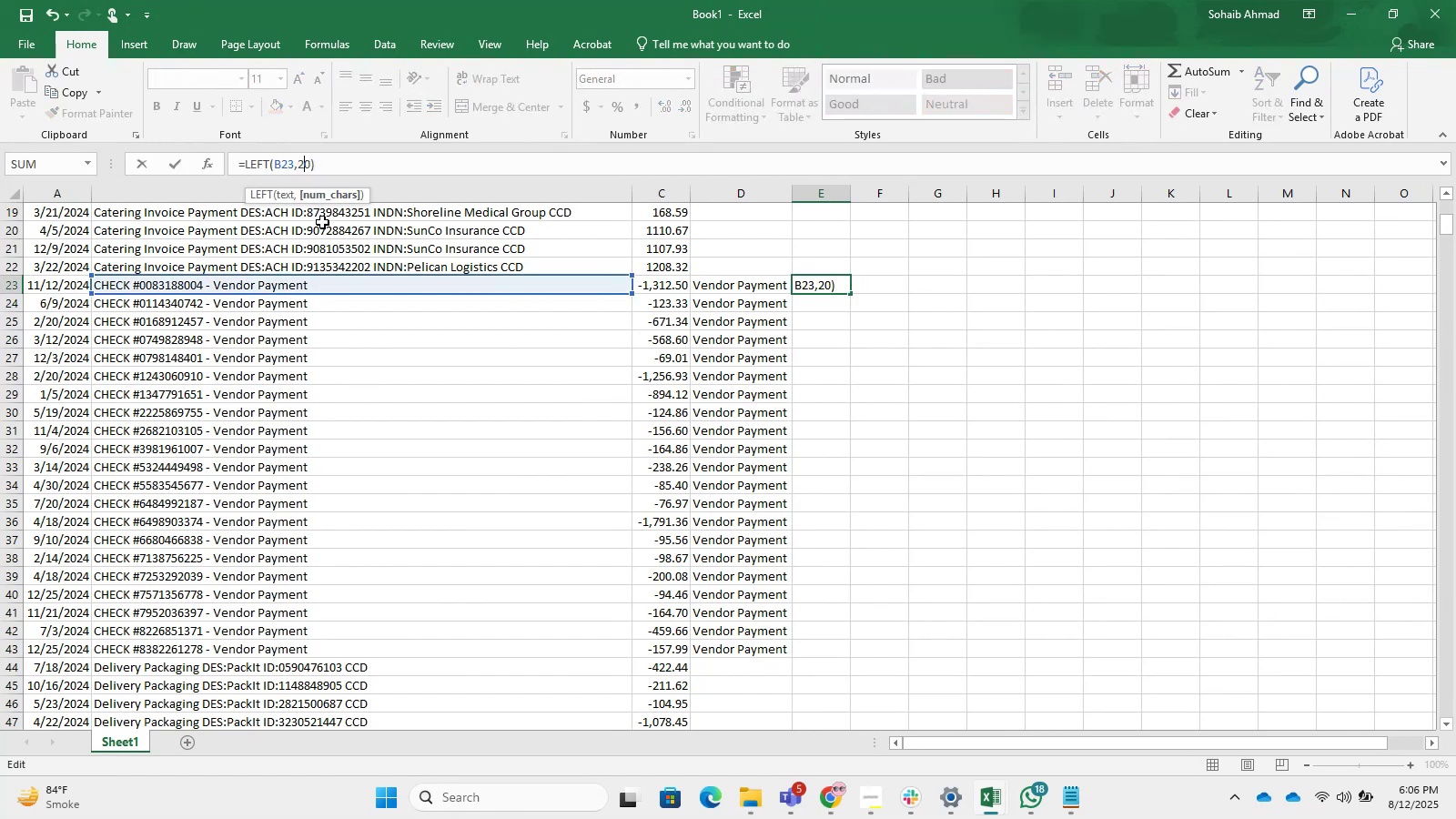 
key(NumpadEnter)
 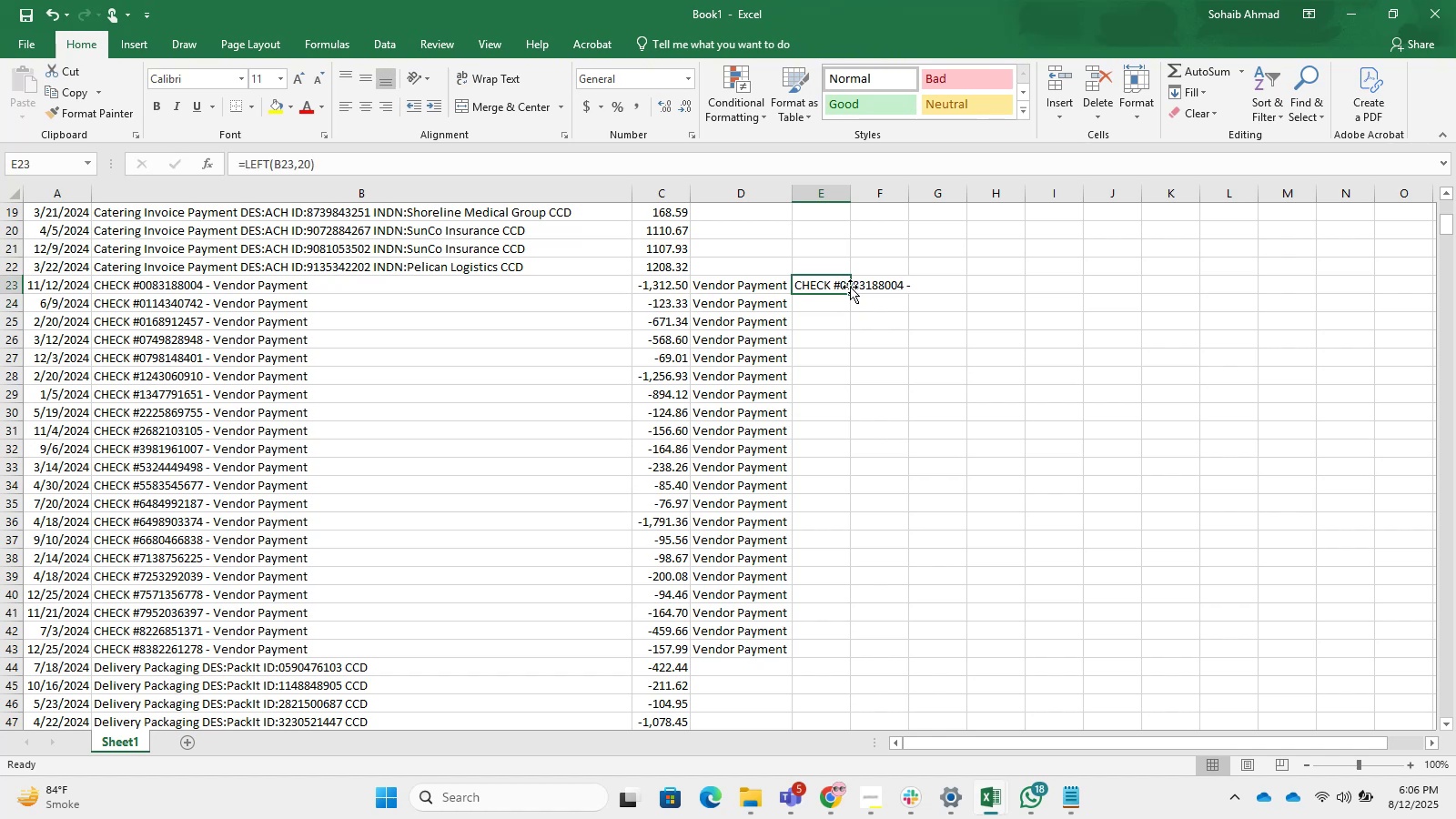 
left_click_drag(start_coordinate=[850, 296], to_coordinate=[807, 655])
 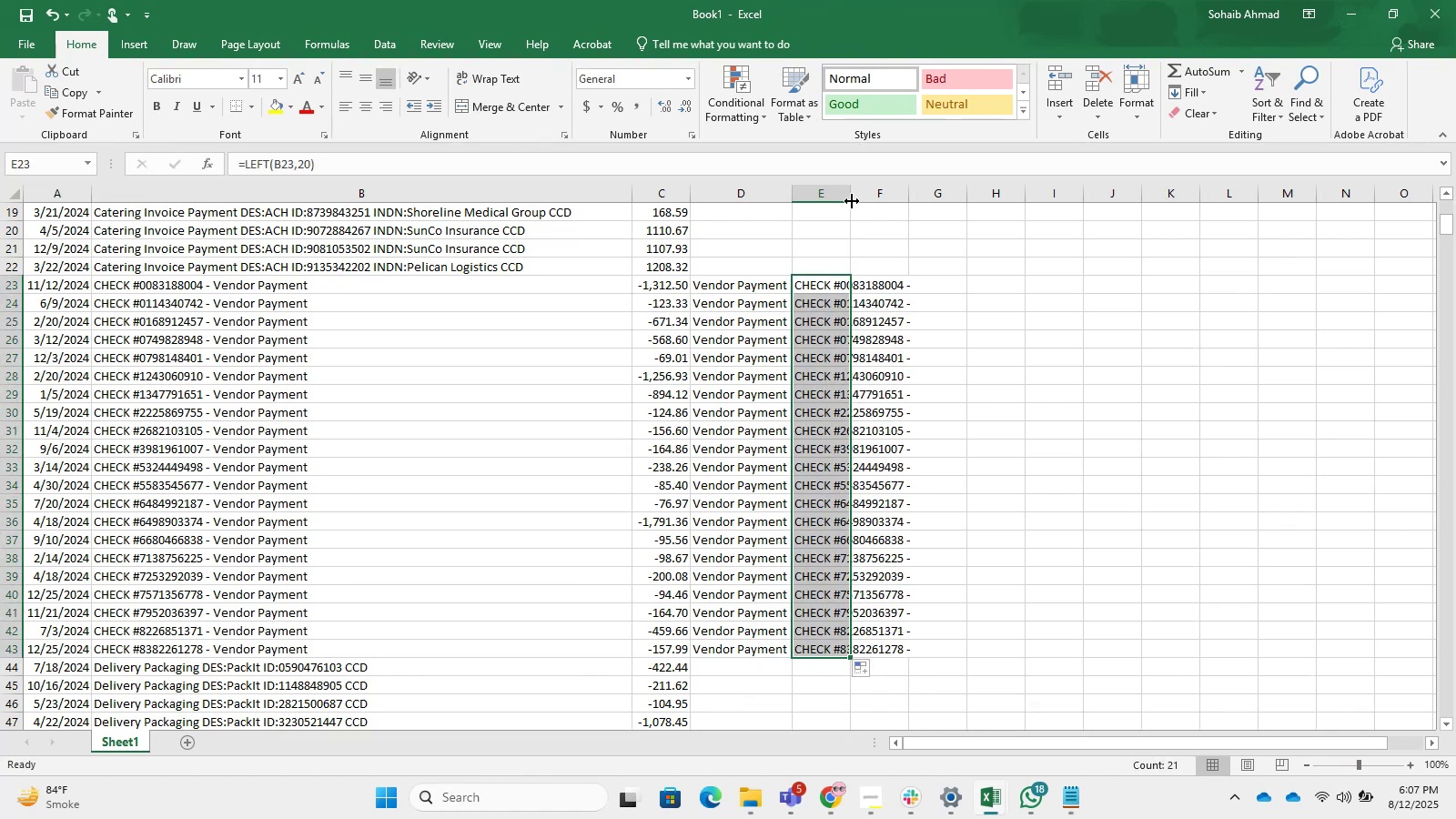 
double_click([849, 196])
 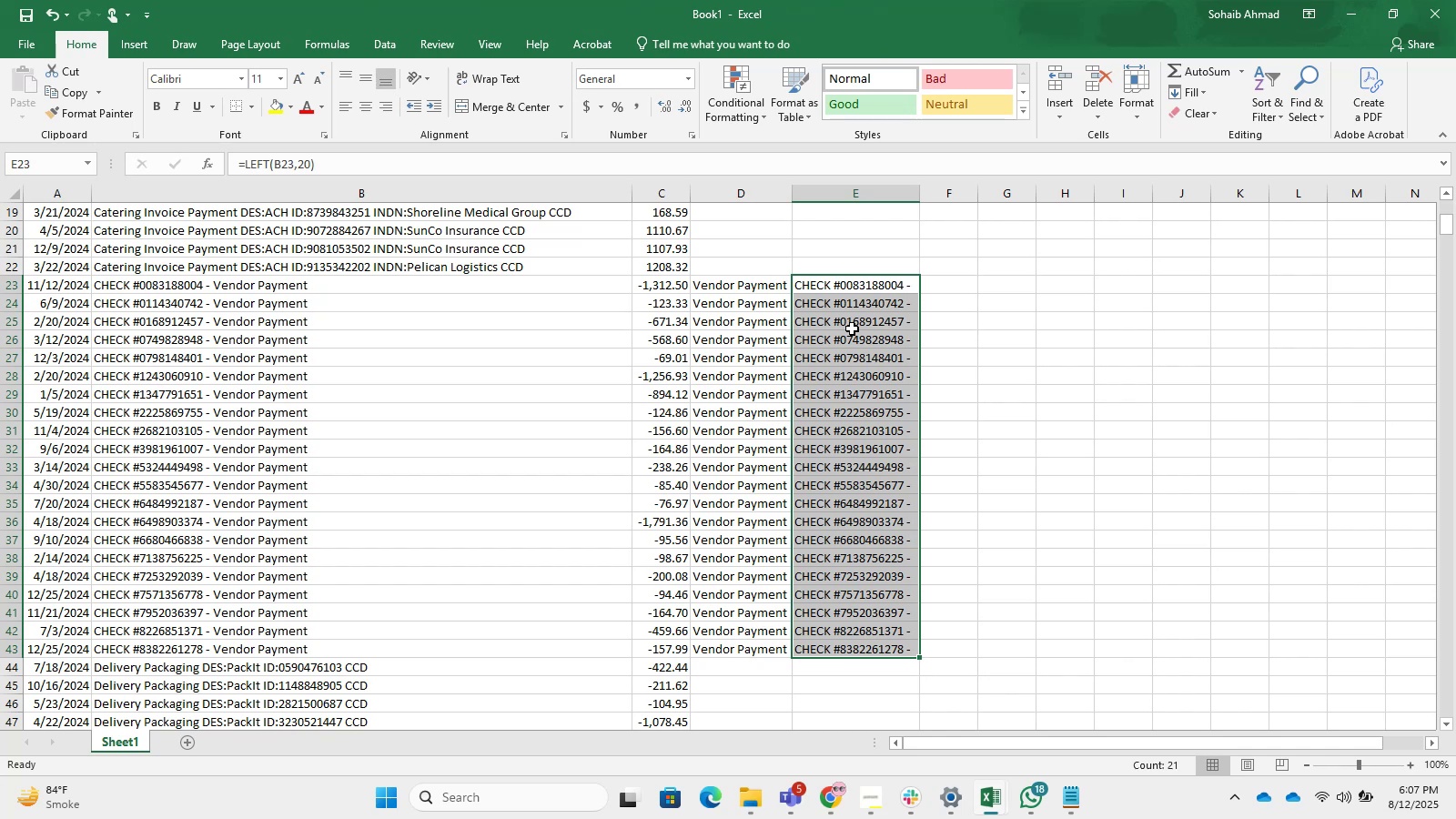 
wait(7.86)
 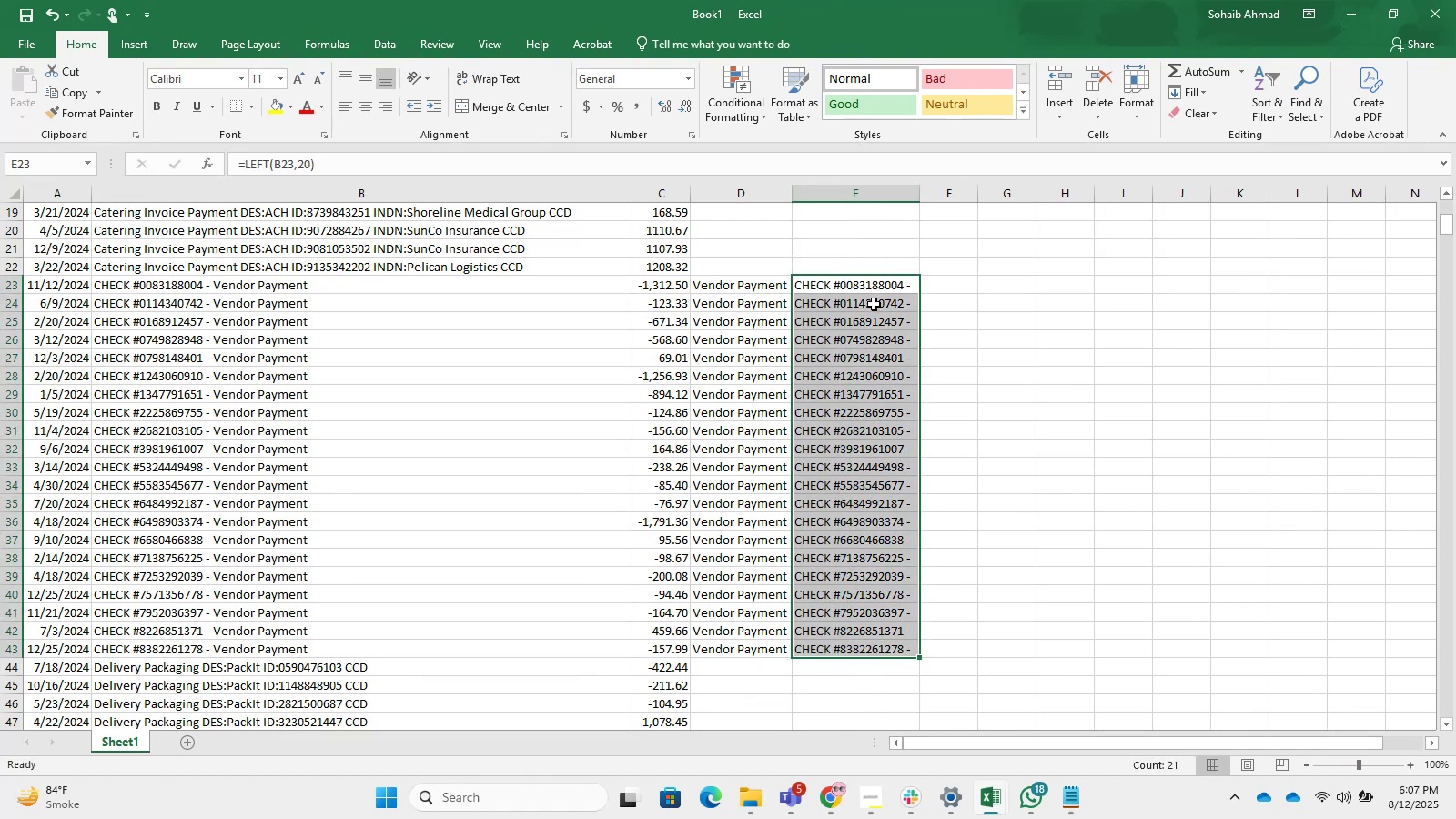 
left_click([935, 286])
 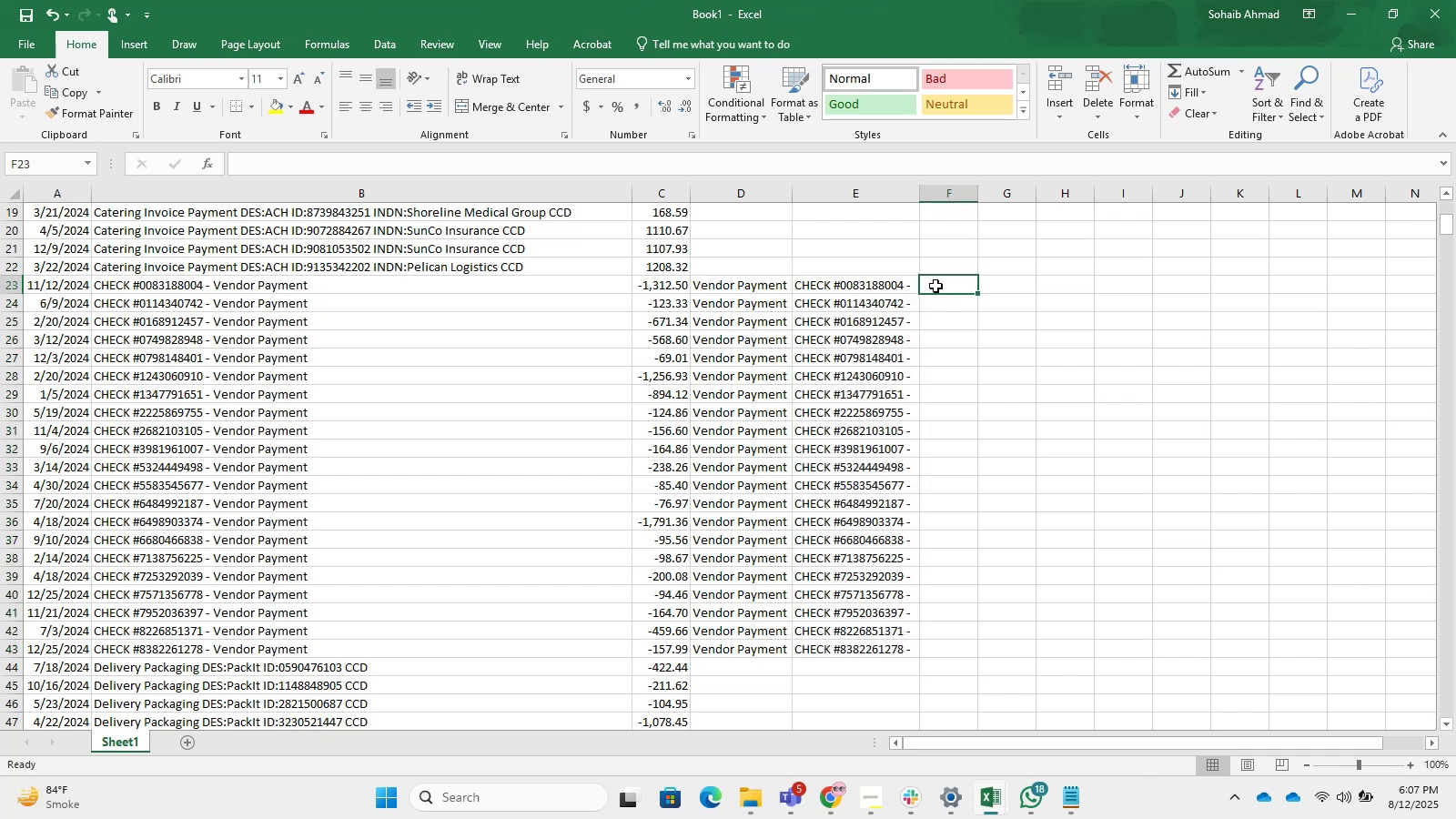 
left_click([935, 286])
 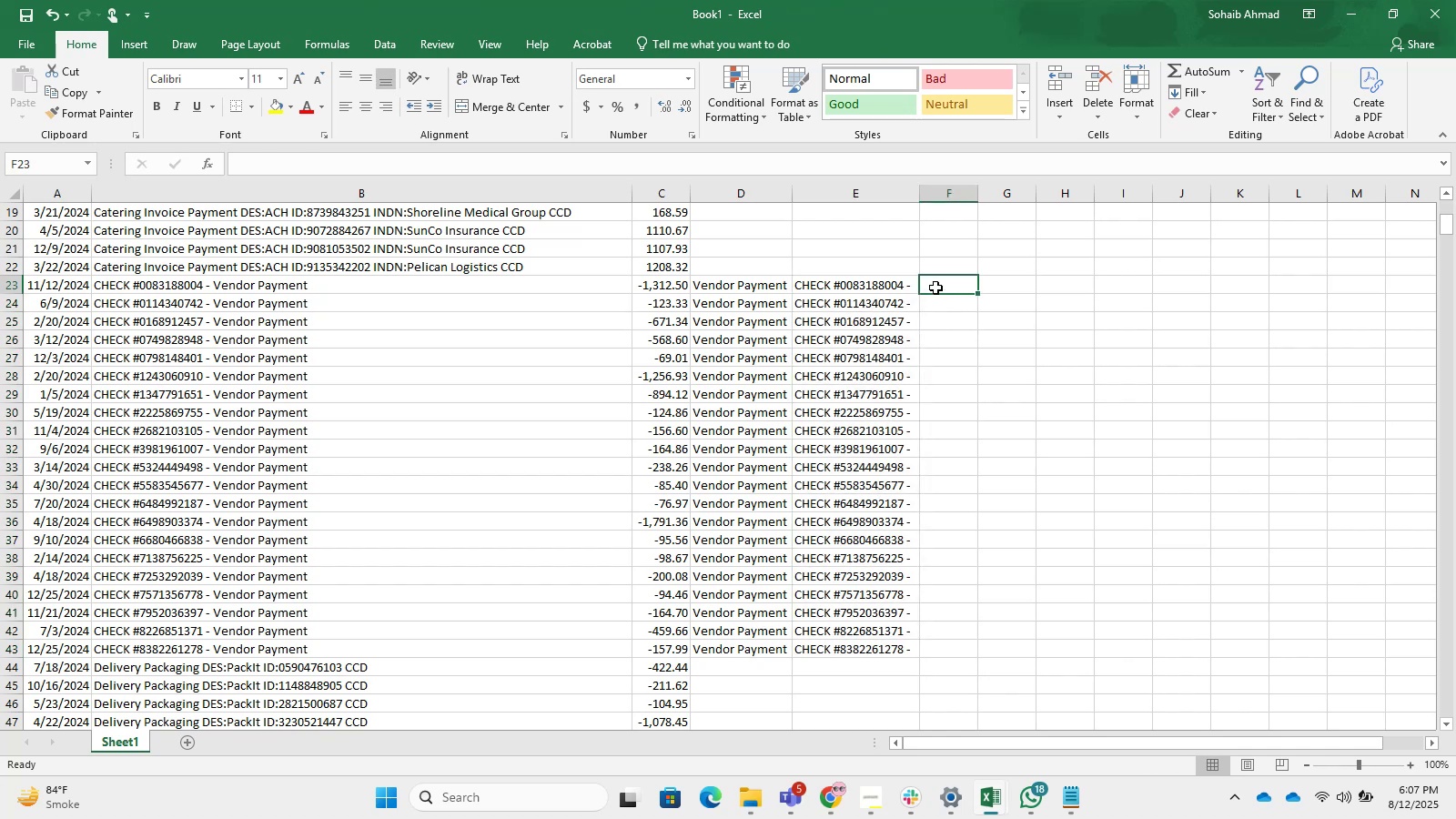 
type(=conca)
 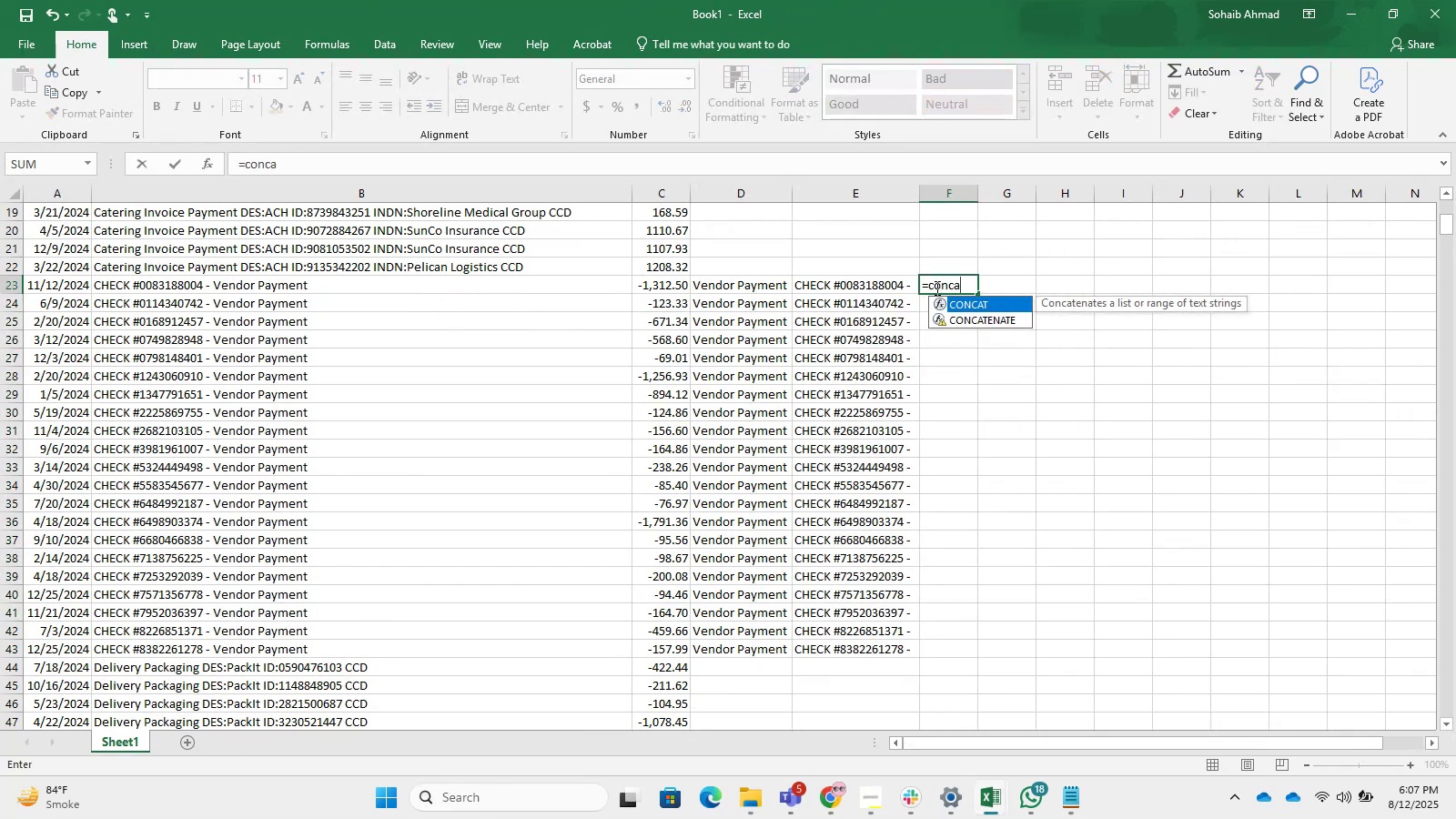 
key(ArrowDown)
 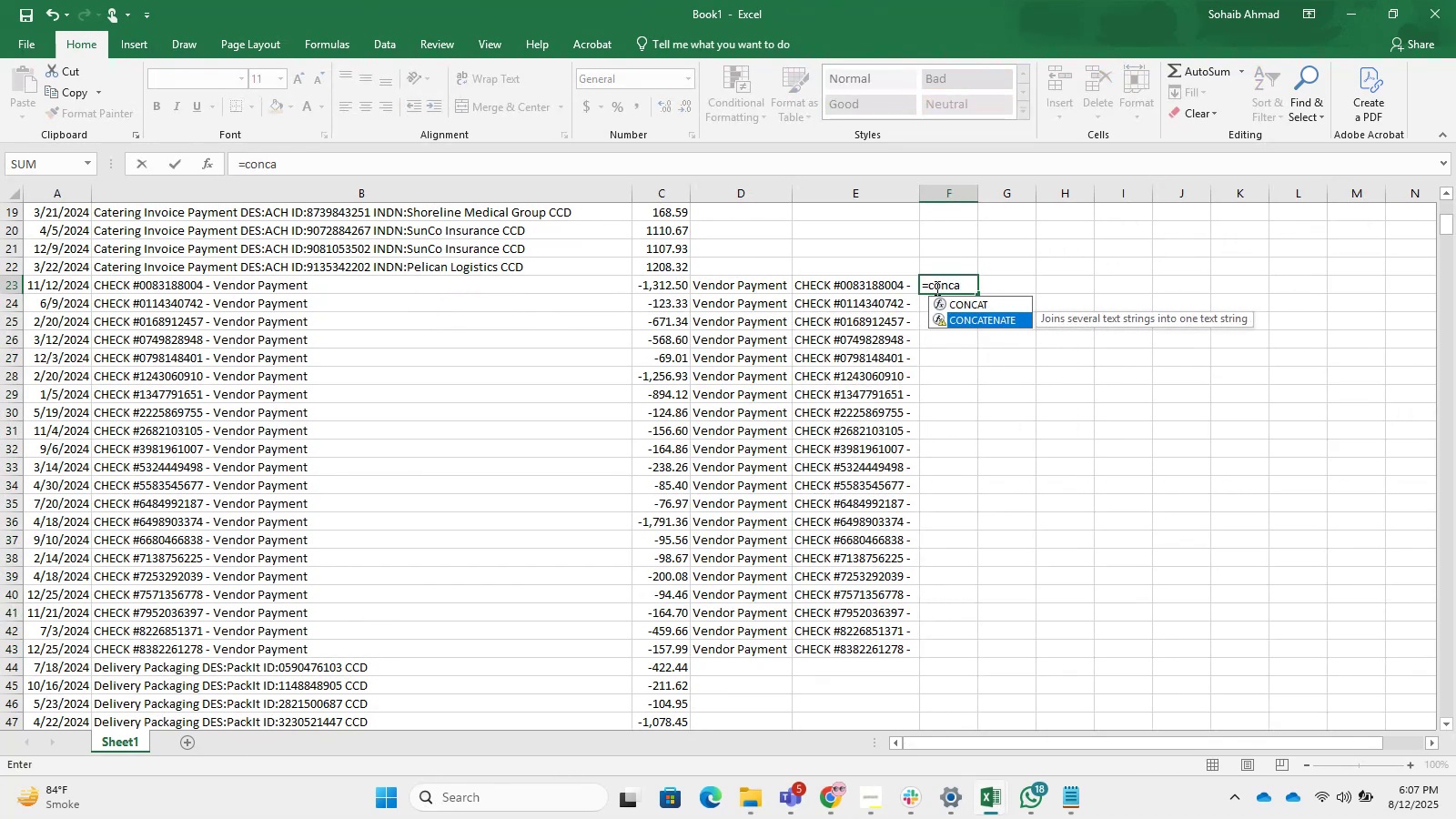 
key(Tab)
 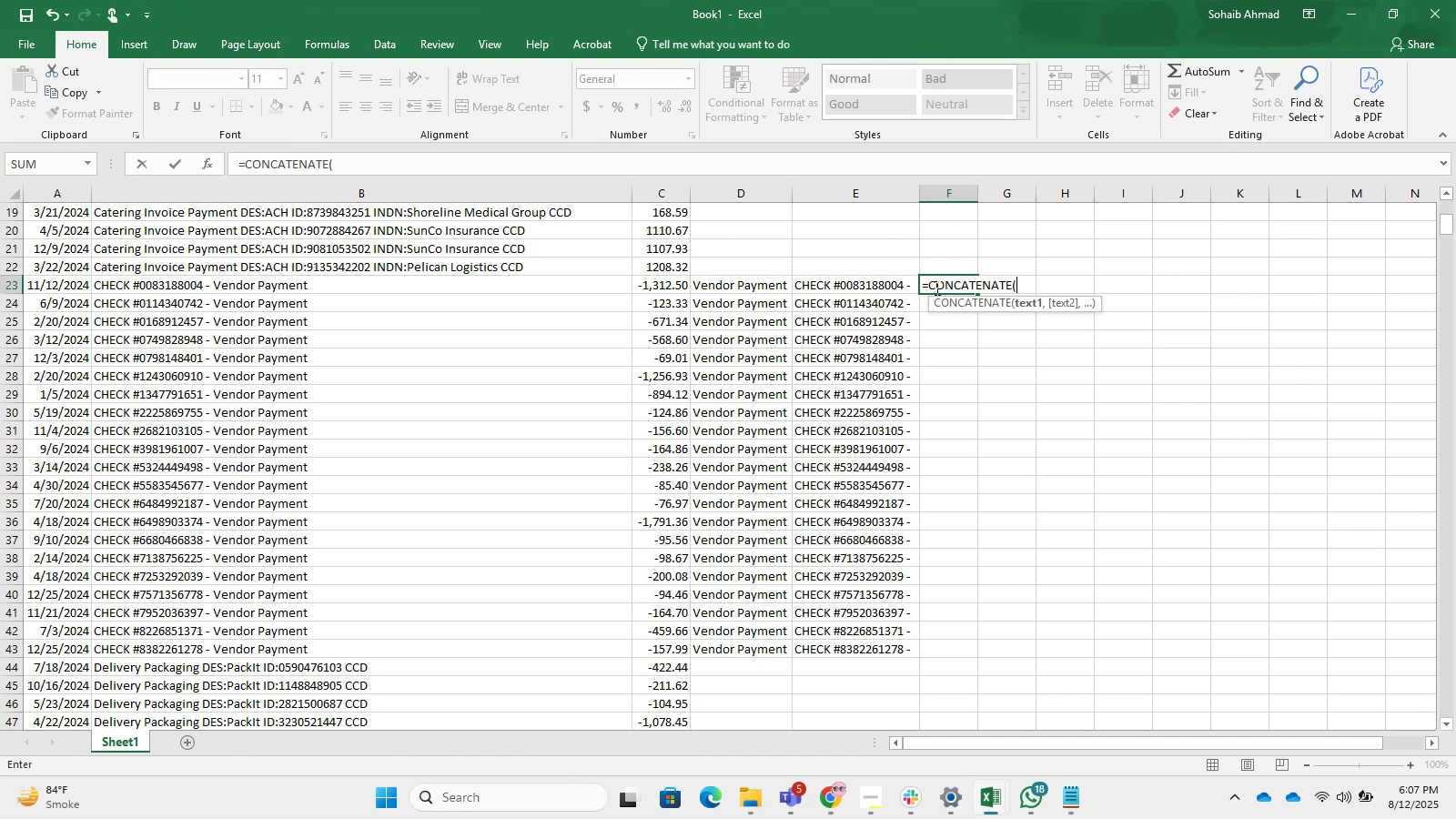 
key(ArrowLeft)
 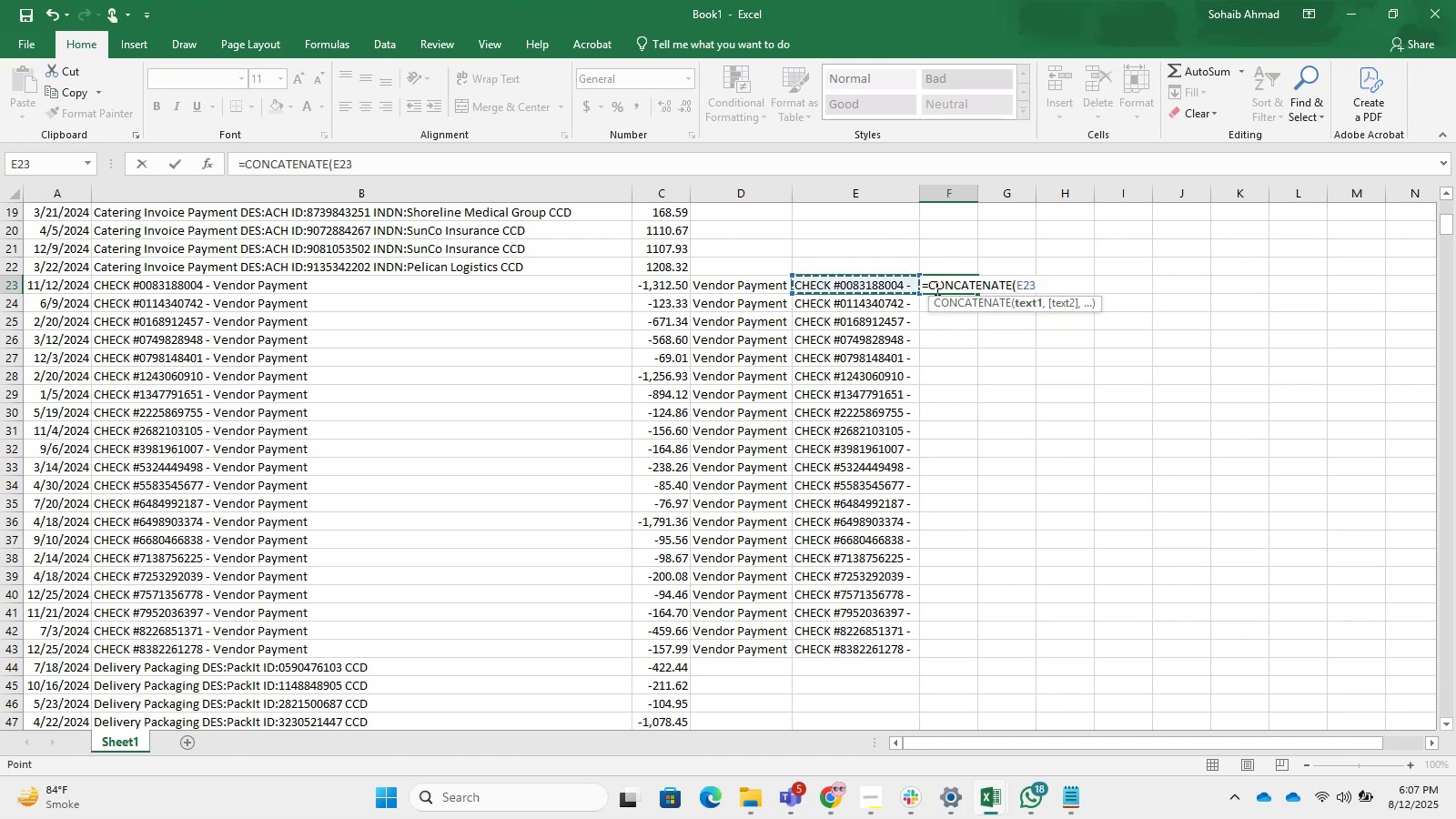 
key(ArrowLeft)
 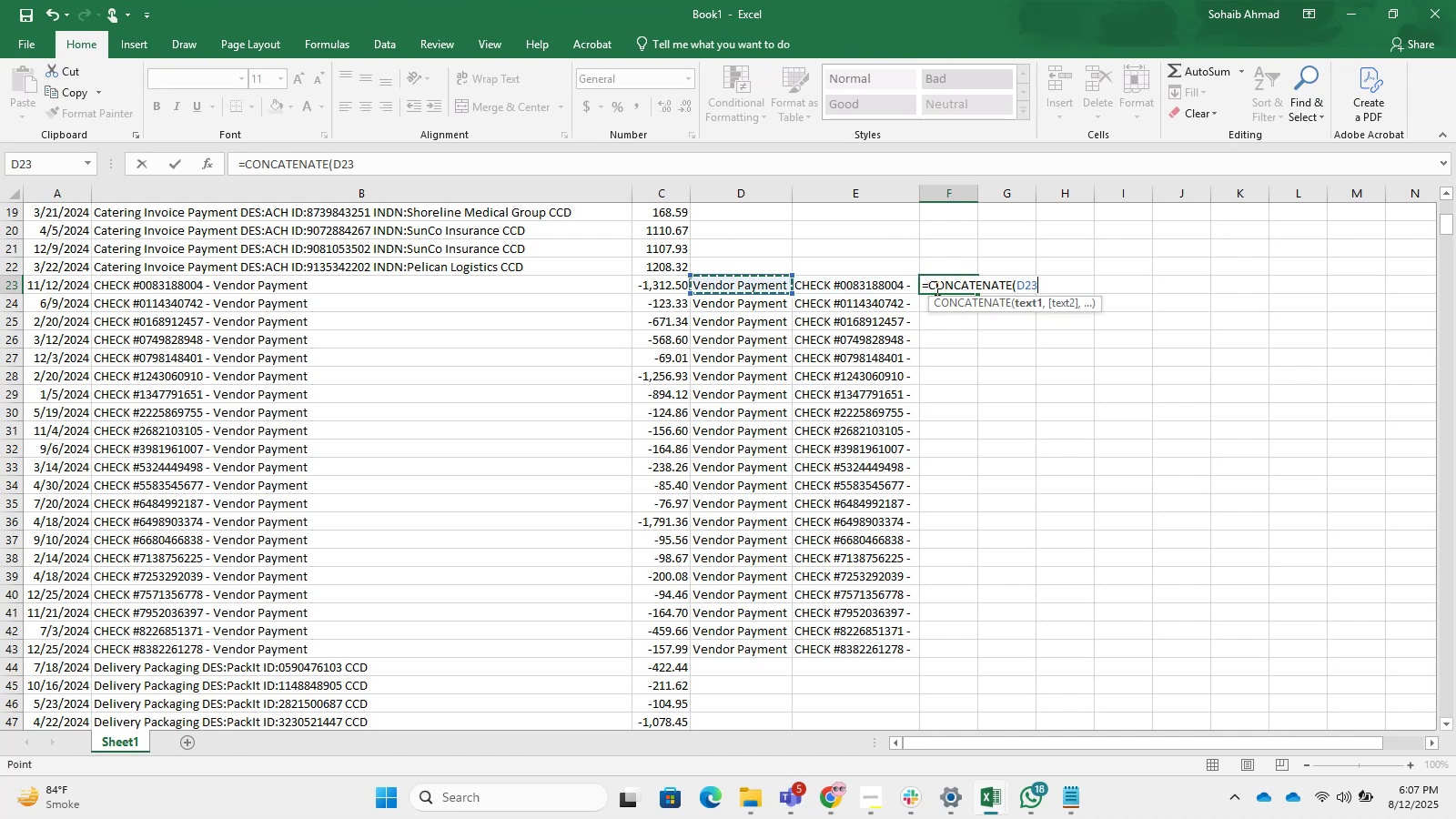 
key(ArrowRight)
 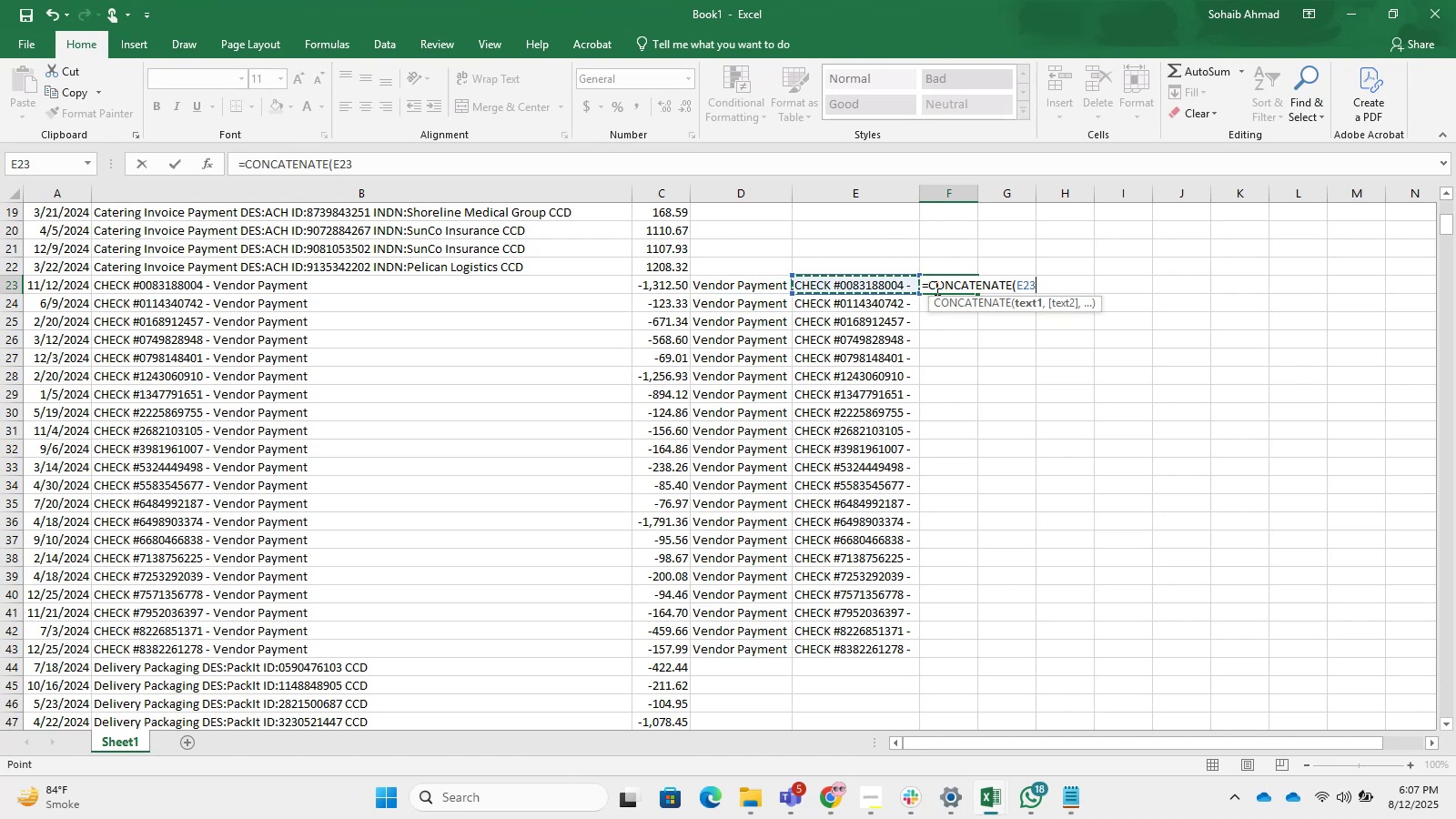 
key(Comma)
 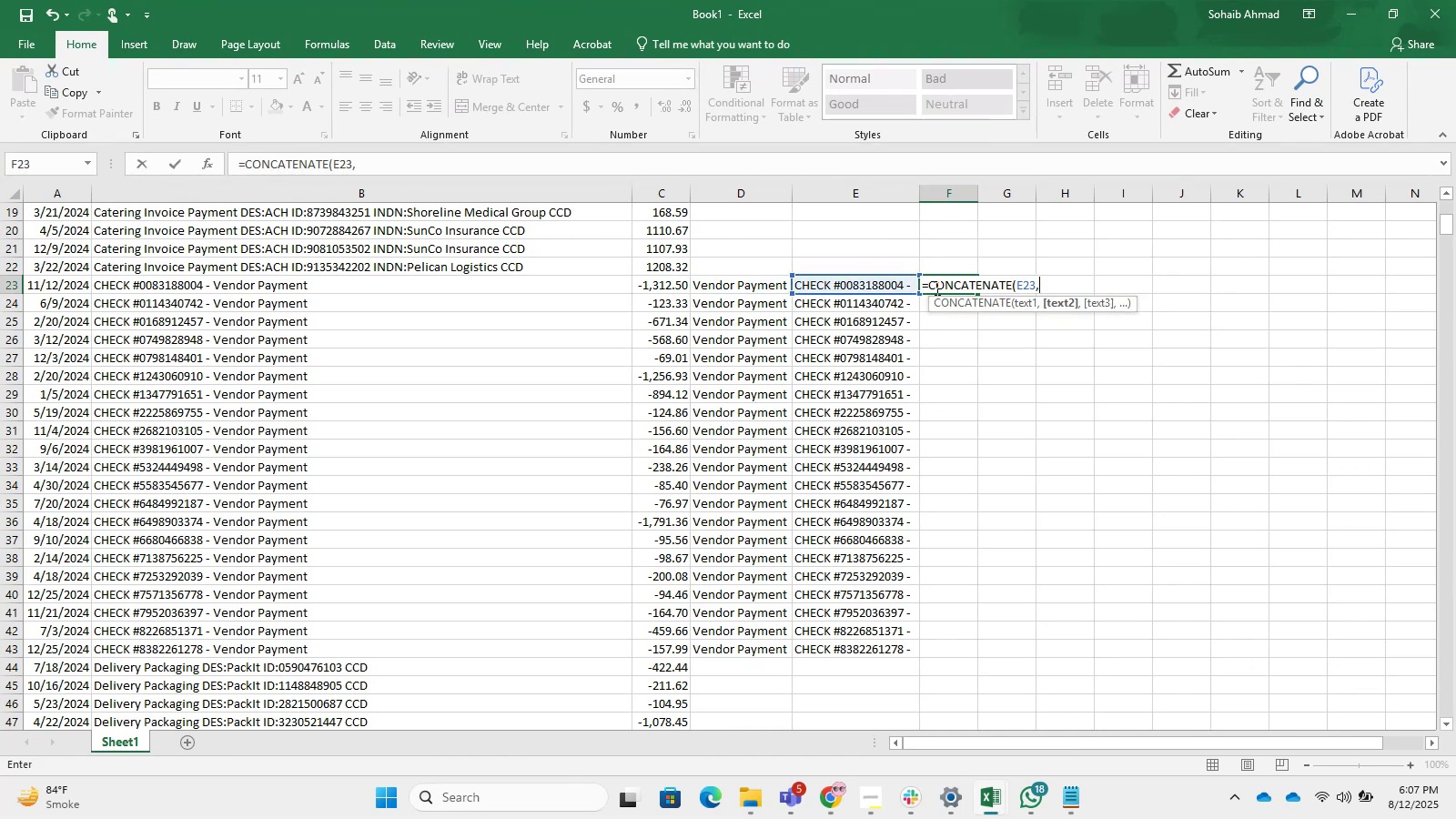 
key(Shift+Quote)
 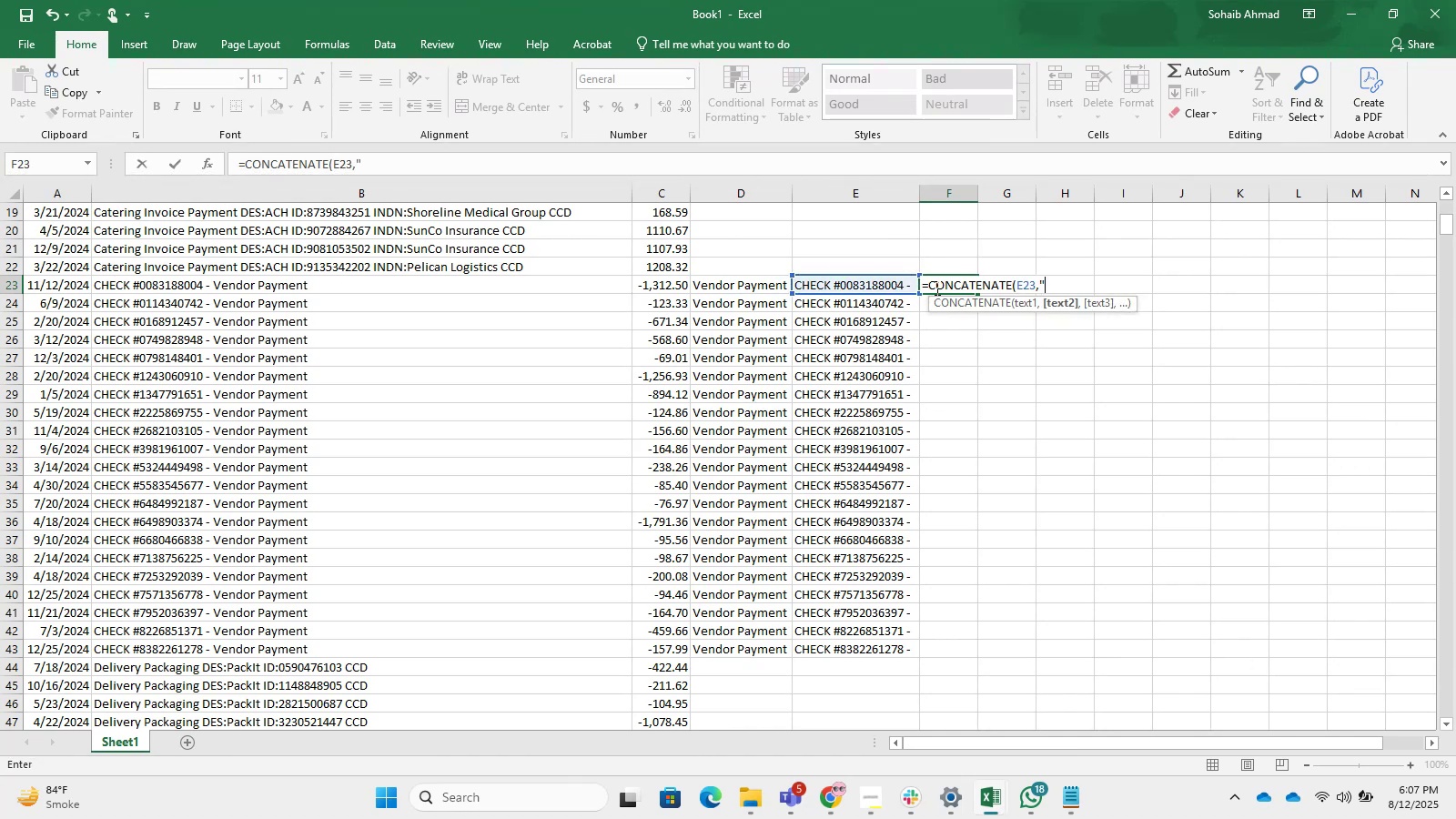 
key(Space)
 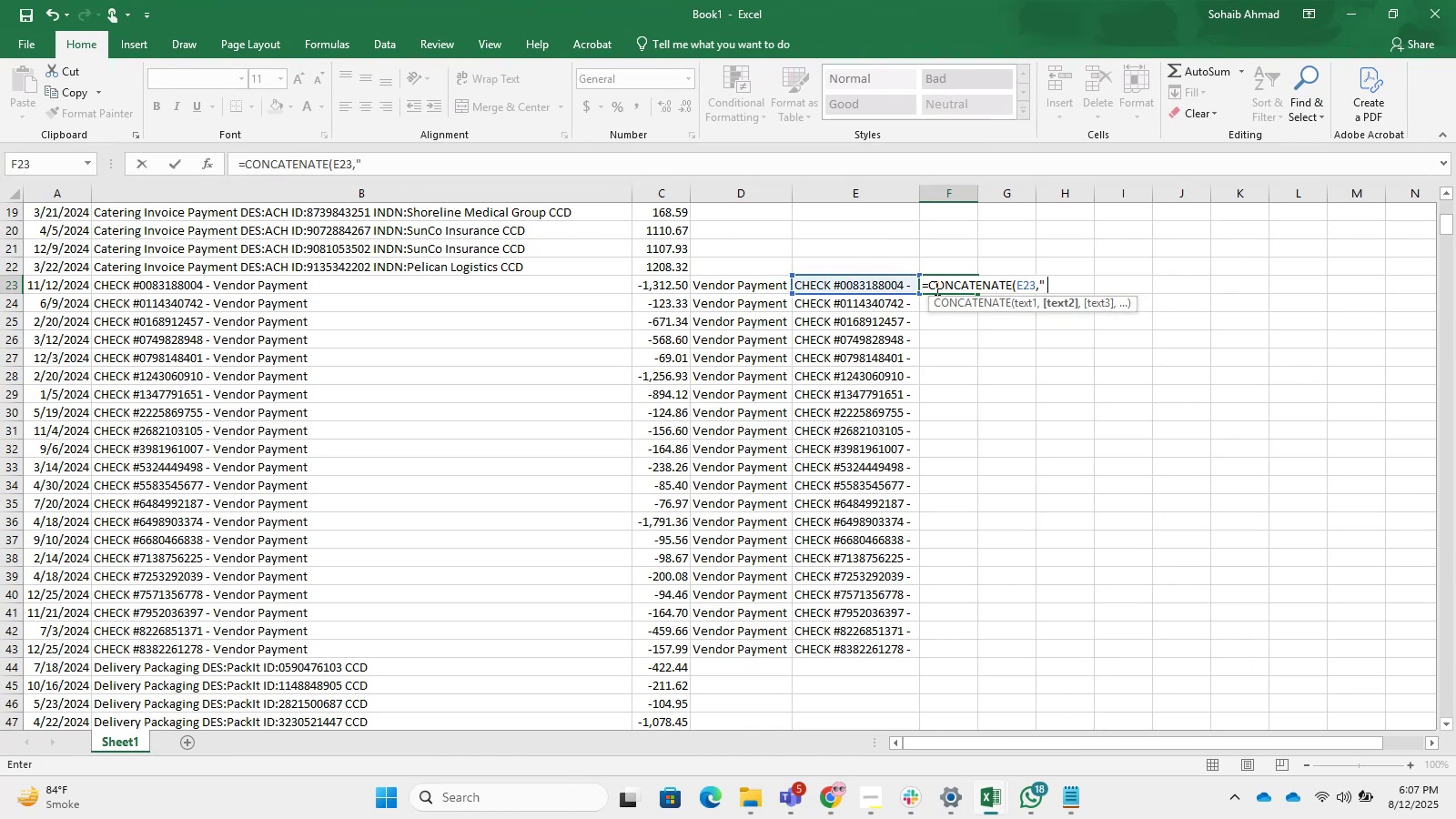 
key(Shift+Quote)
 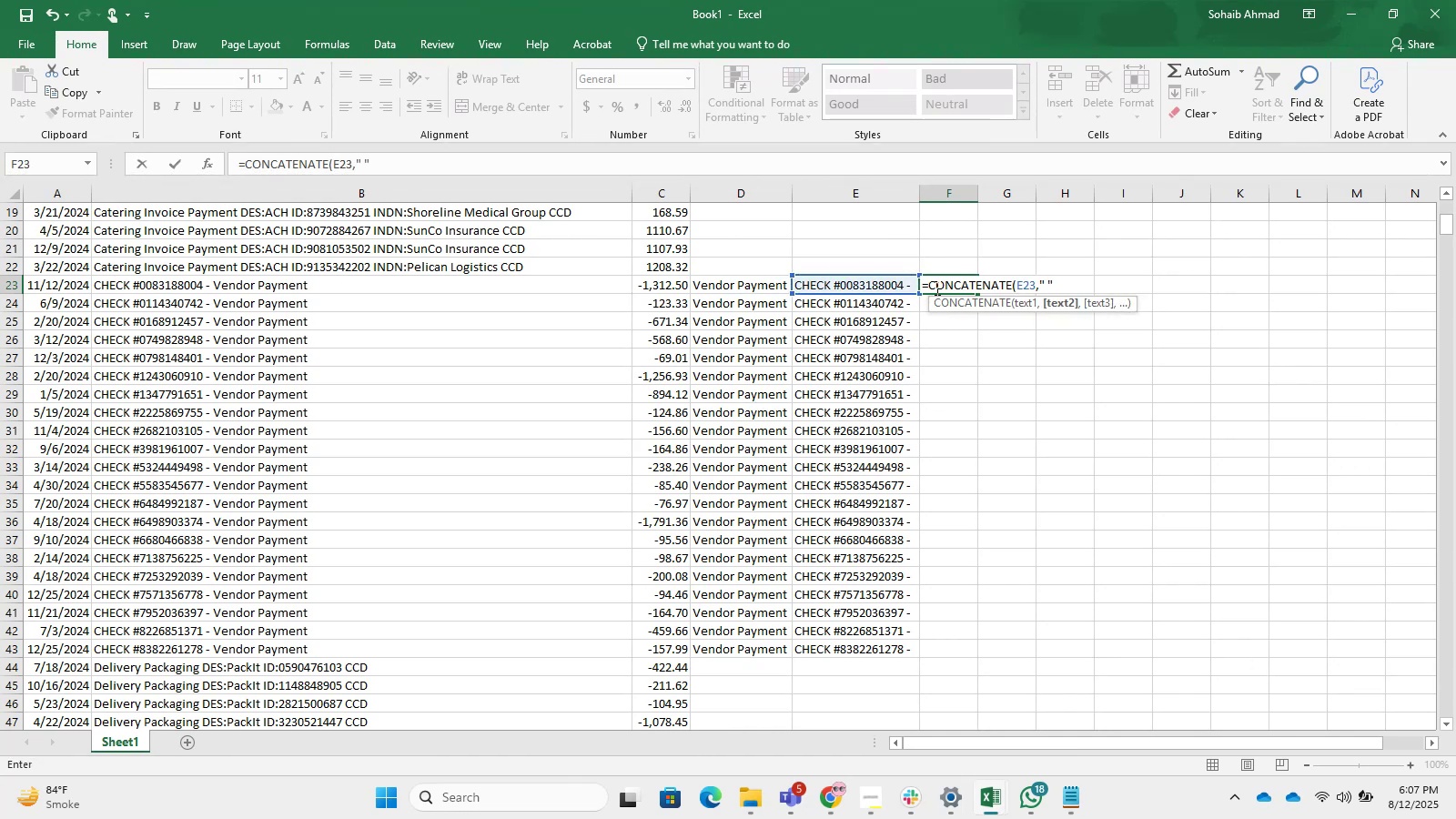 
key(Comma)
 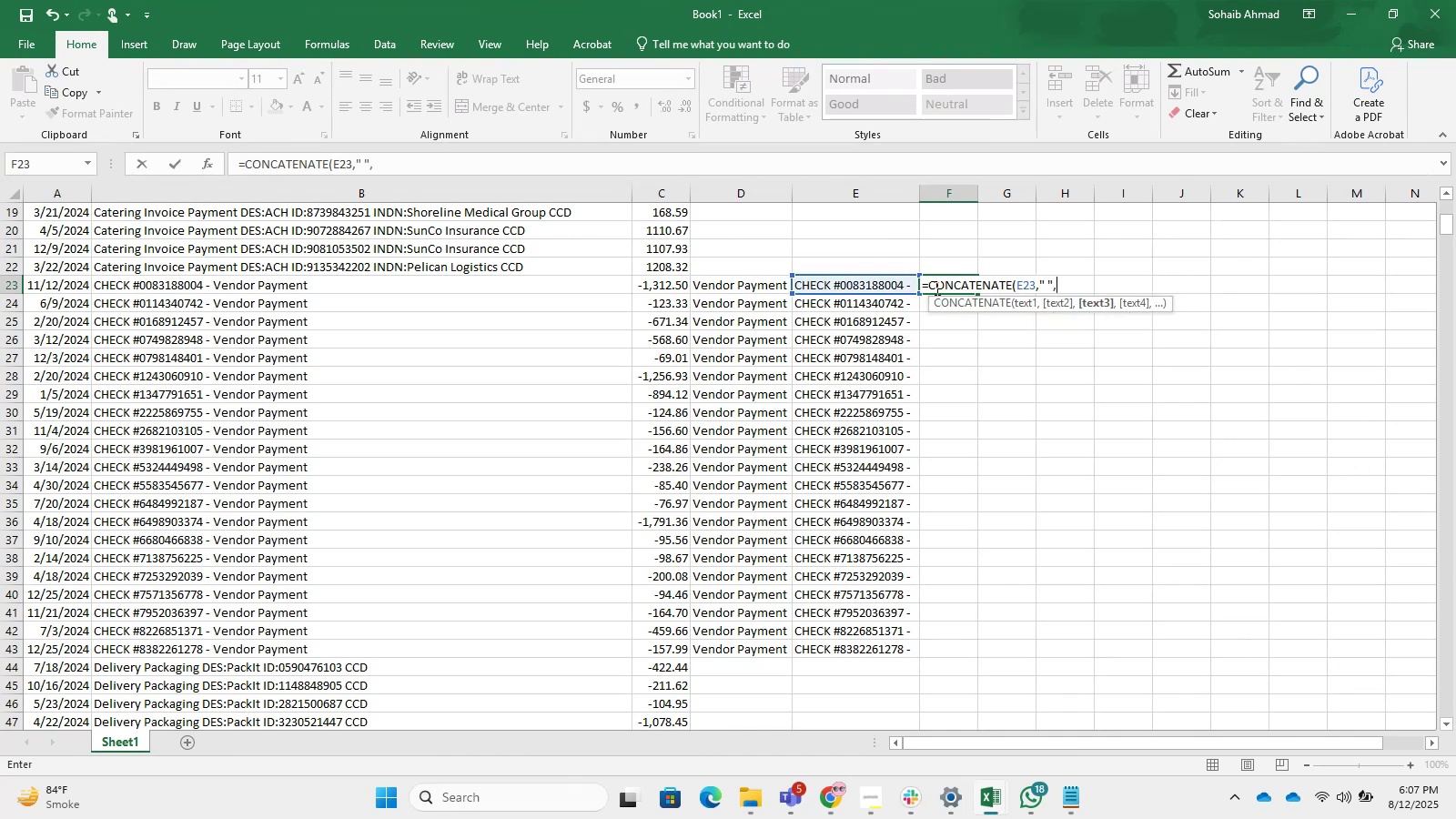 
hold_key(key=ArrowLeft, duration=0.36)
 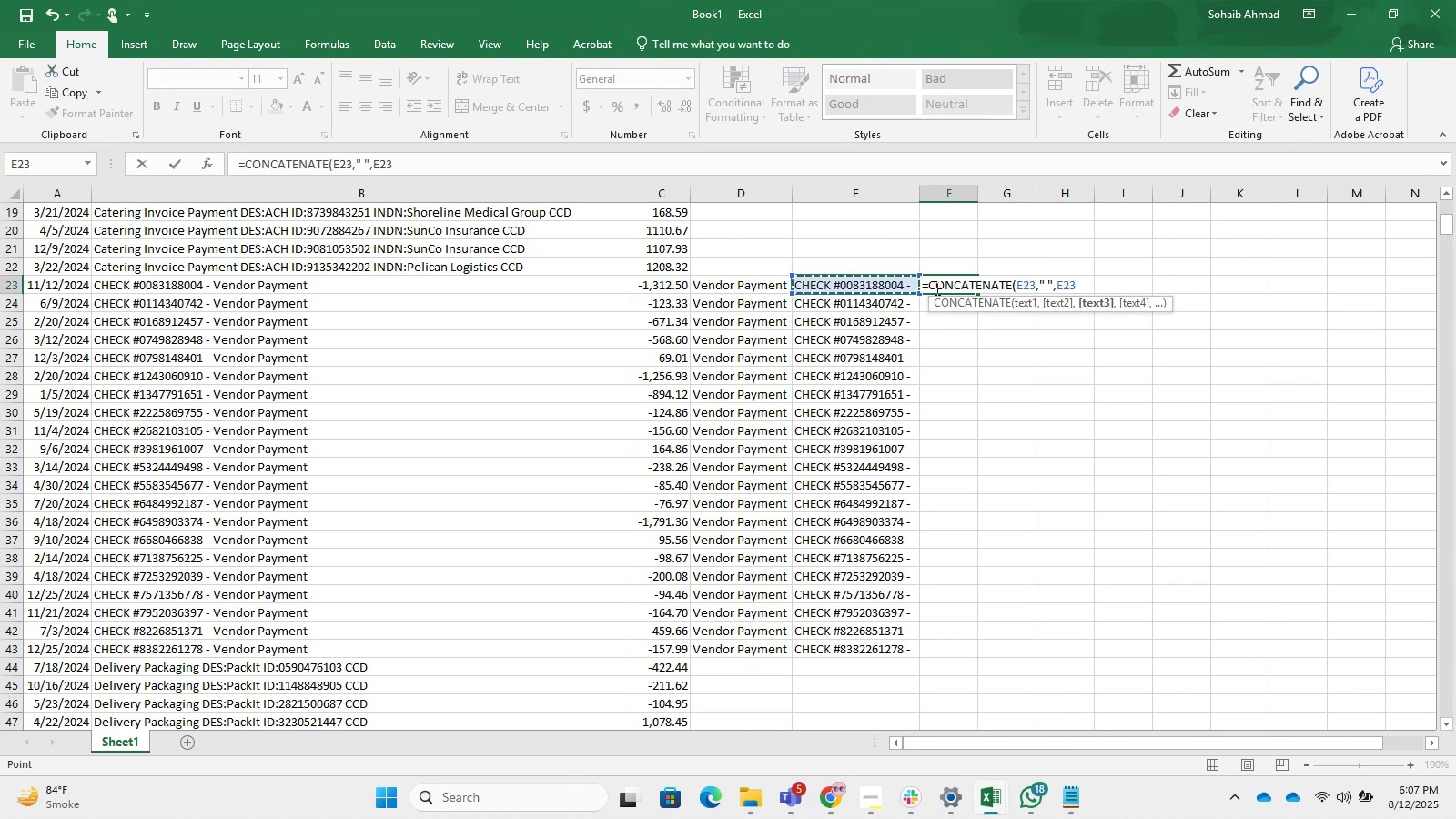 
key(ArrowLeft)
 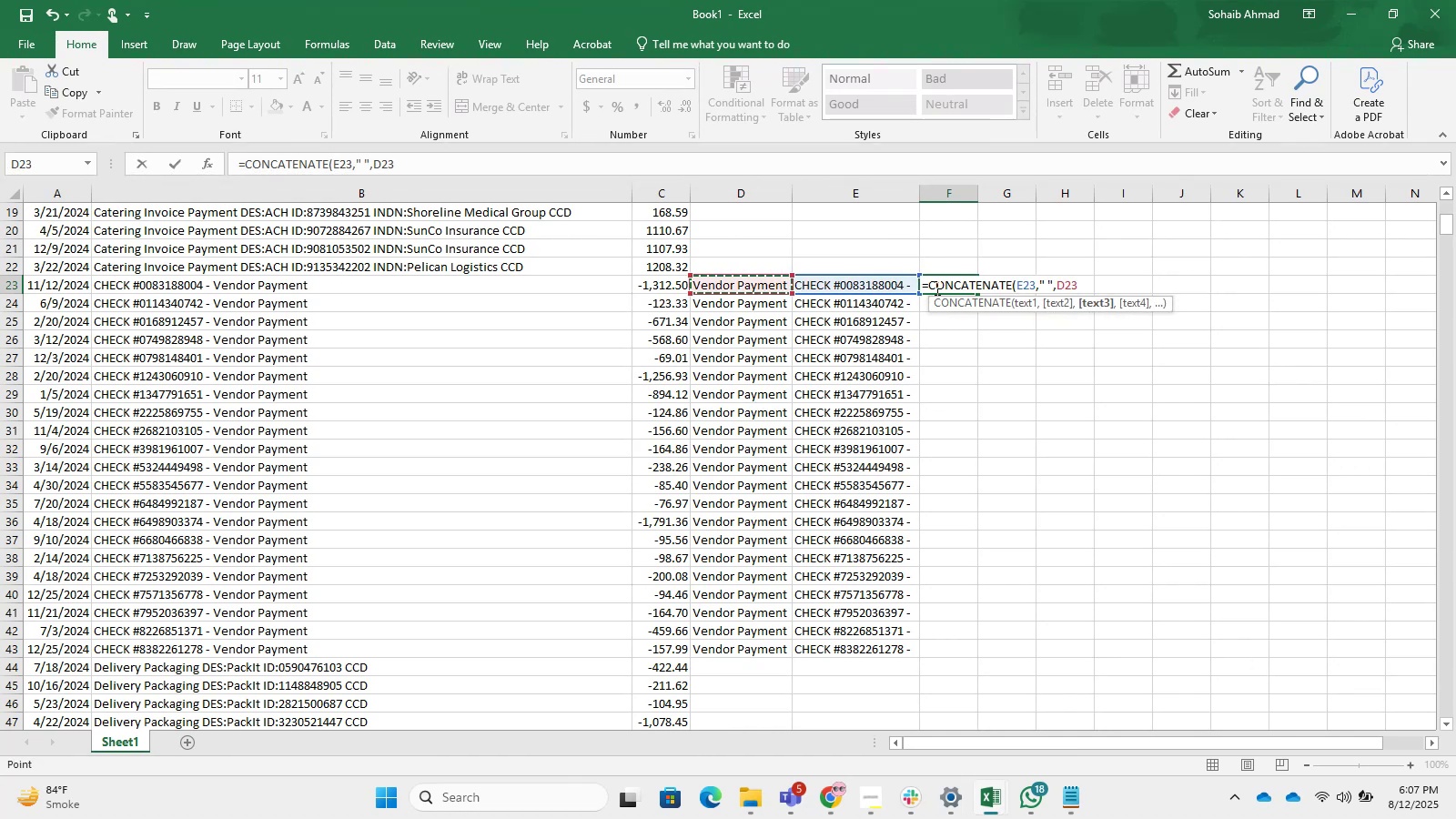 
key(Enter)
 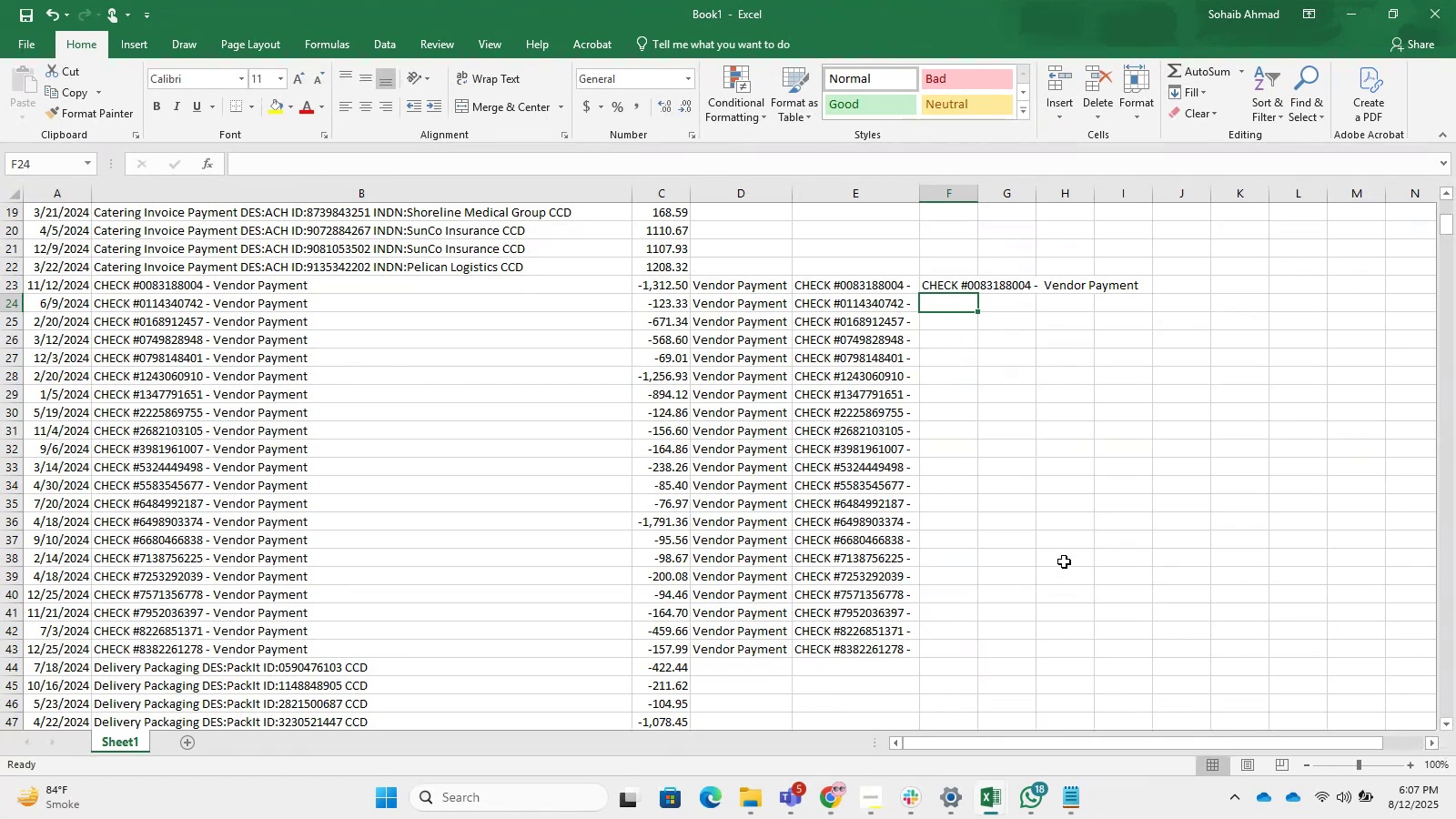 
left_click([944, 286])
 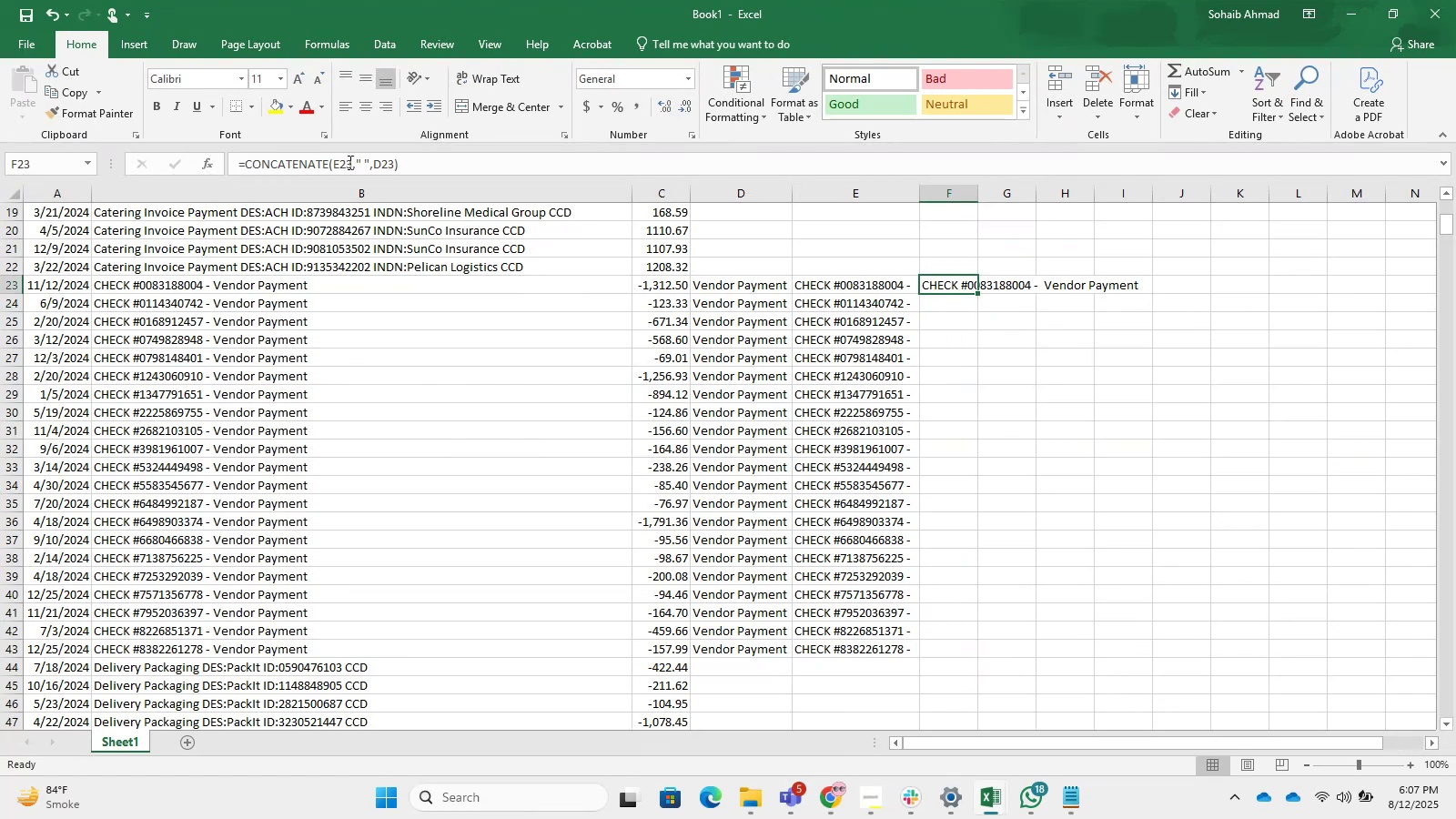 
left_click([346, 156])
 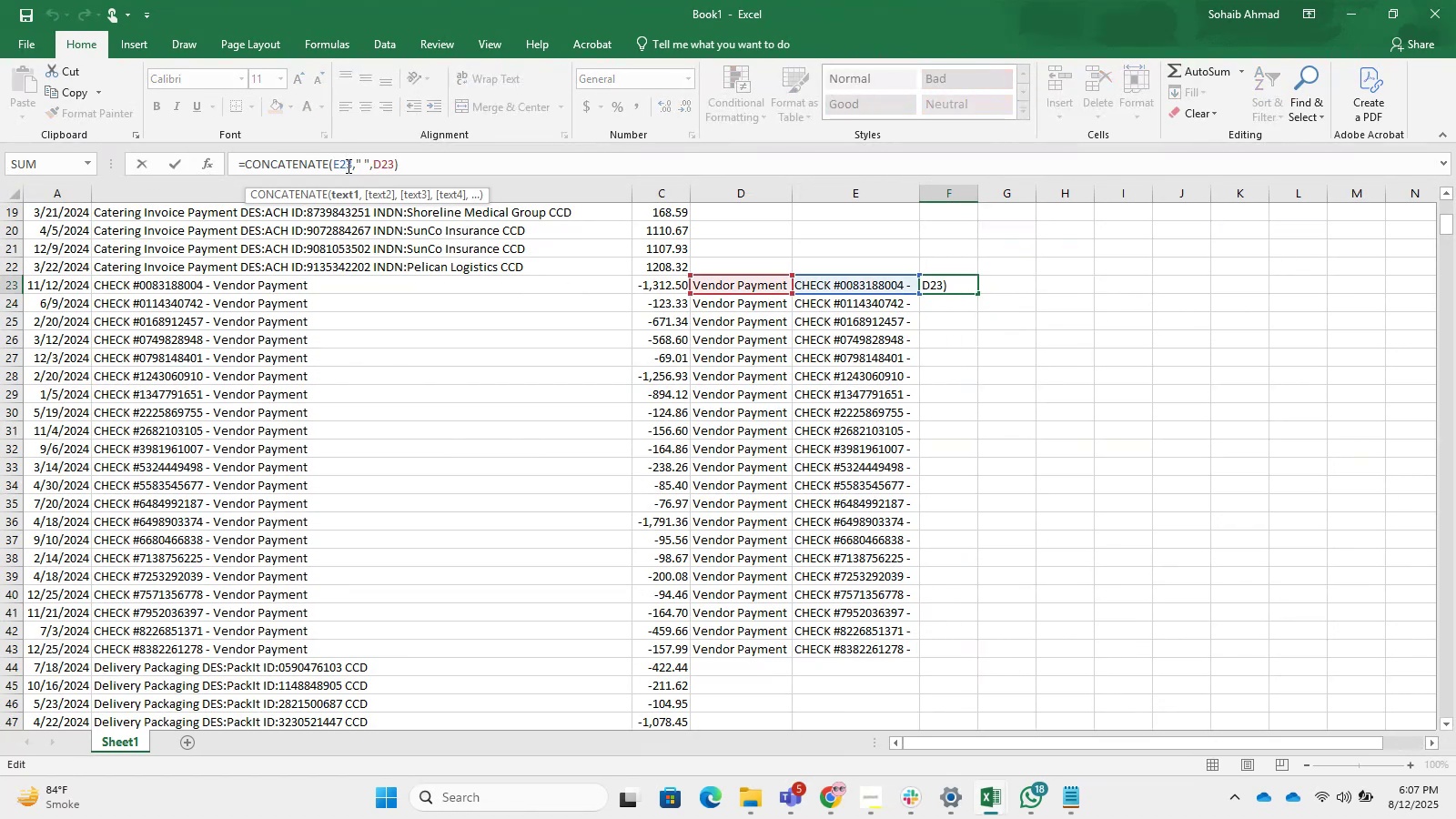 
left_click([347, 166])
 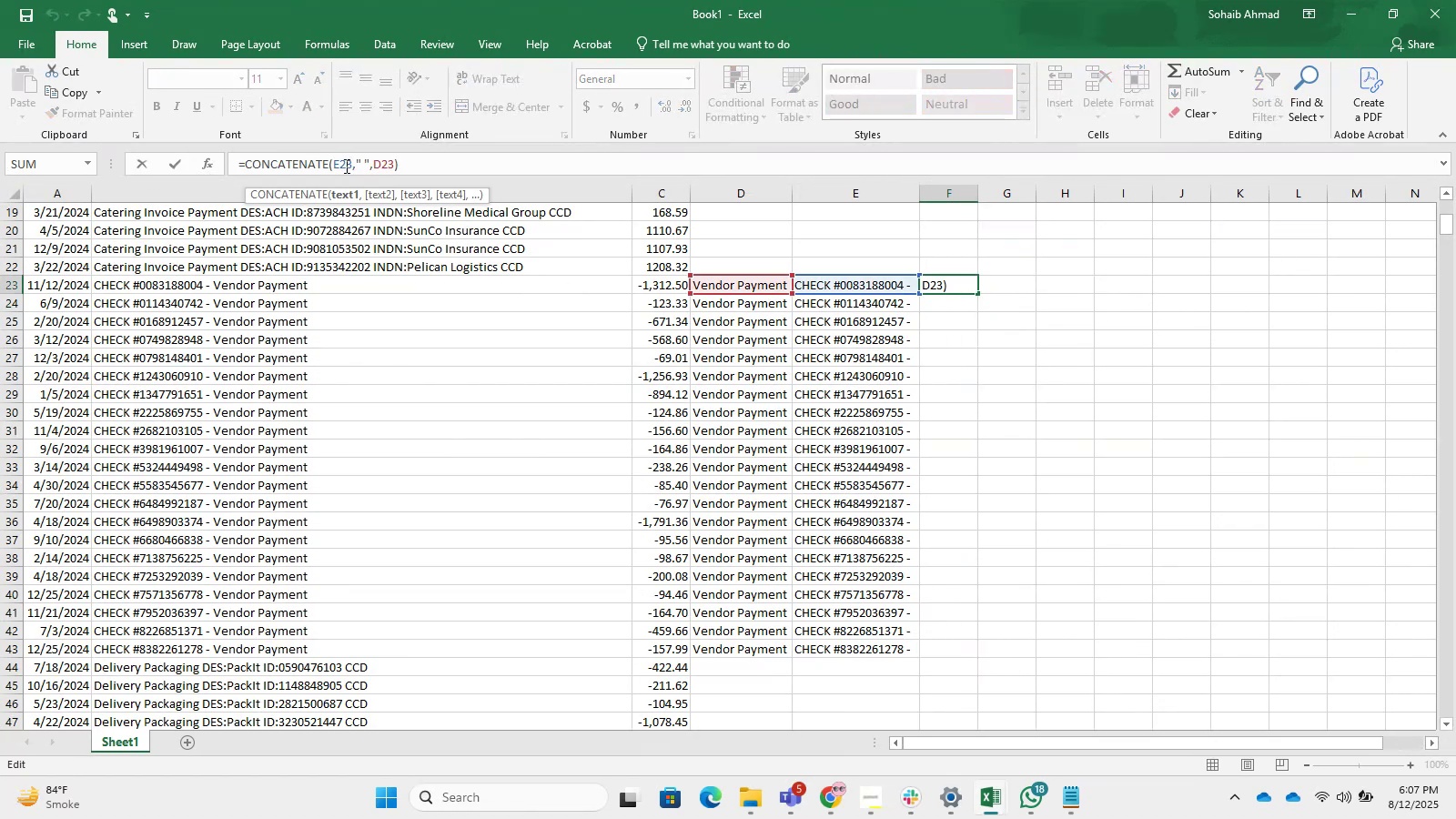 
left_click([342, 164])
 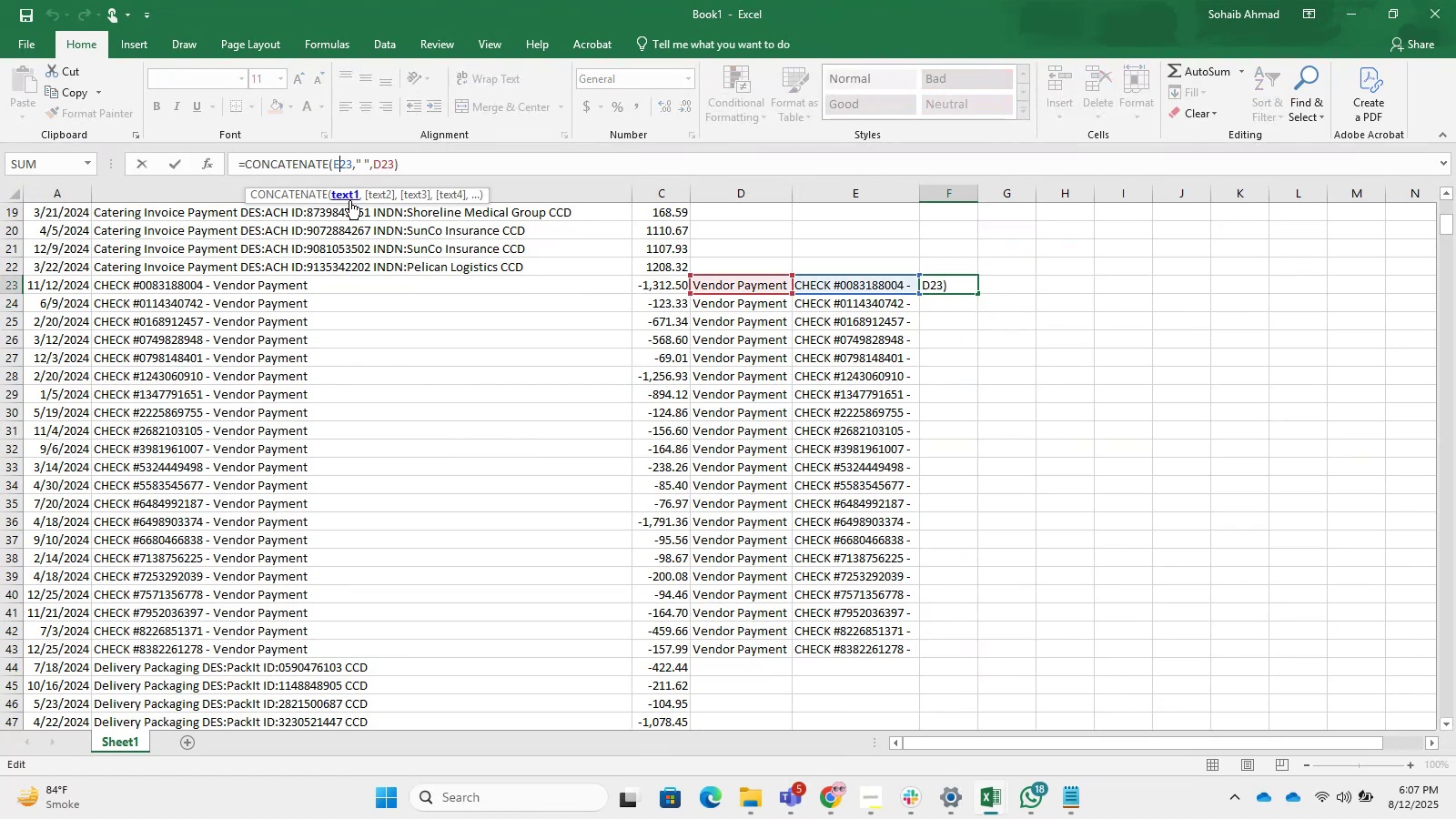 
key(Backspace)
 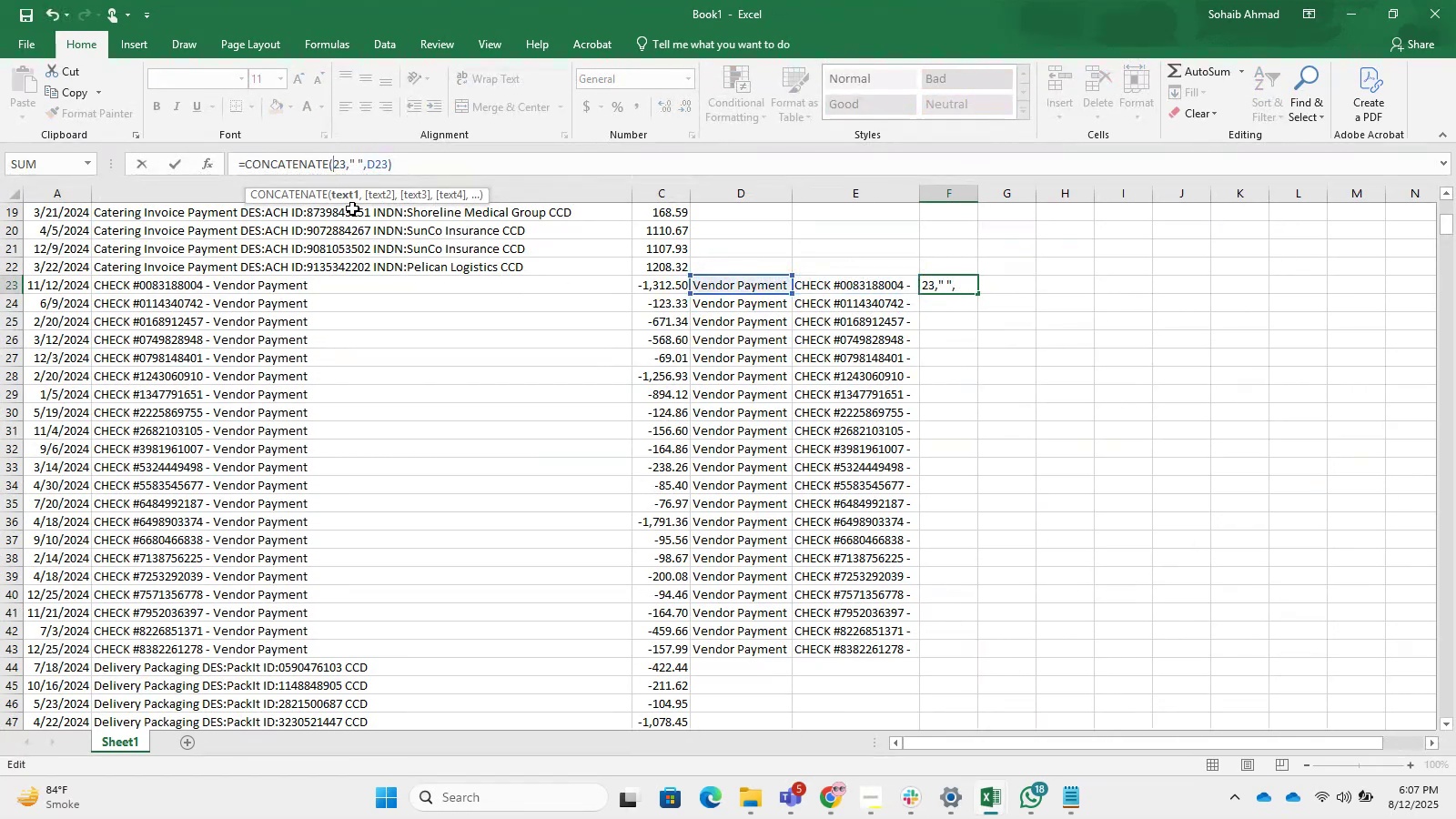 
key(Shift+D)
 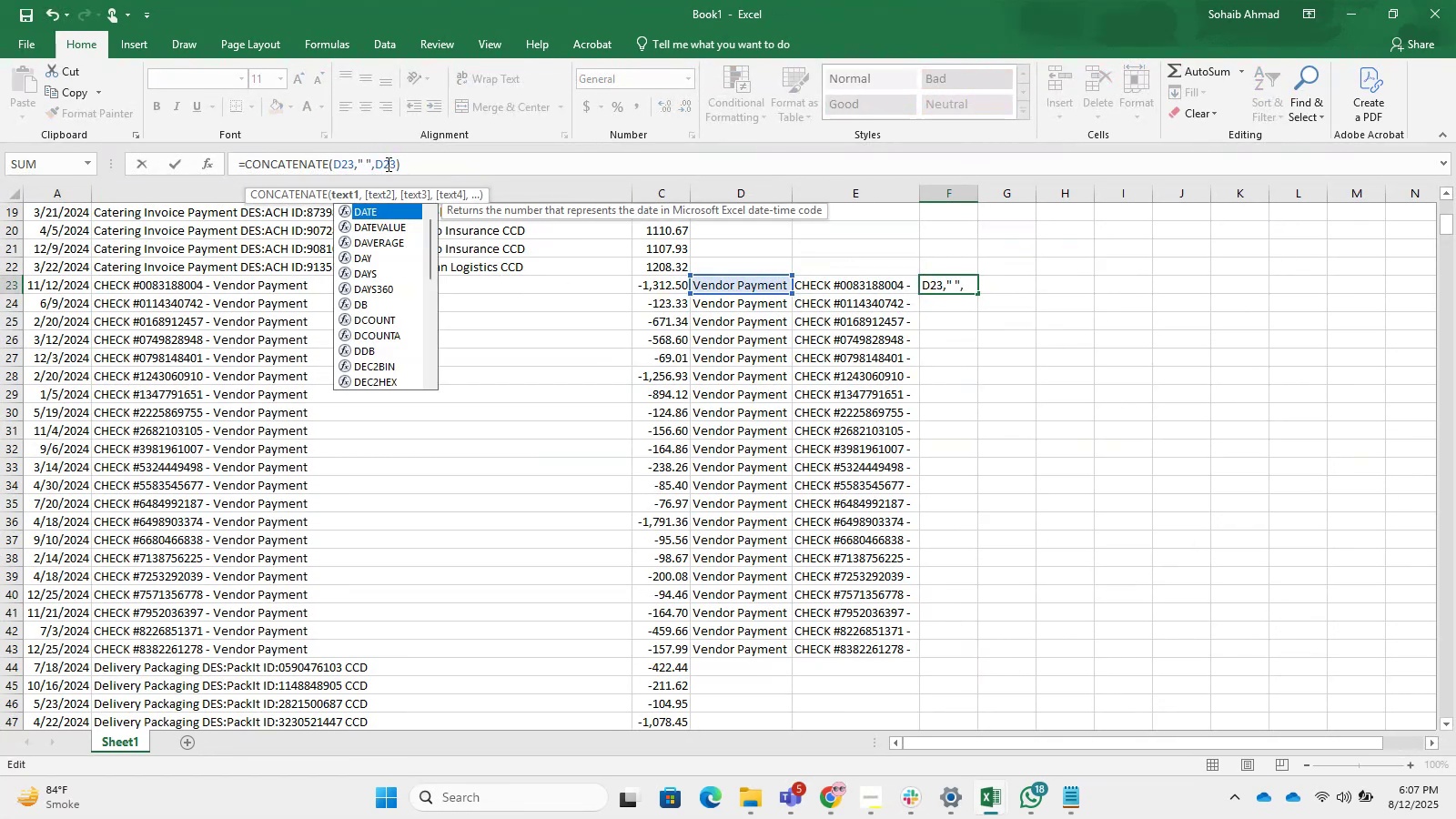 
left_click([381, 161])
 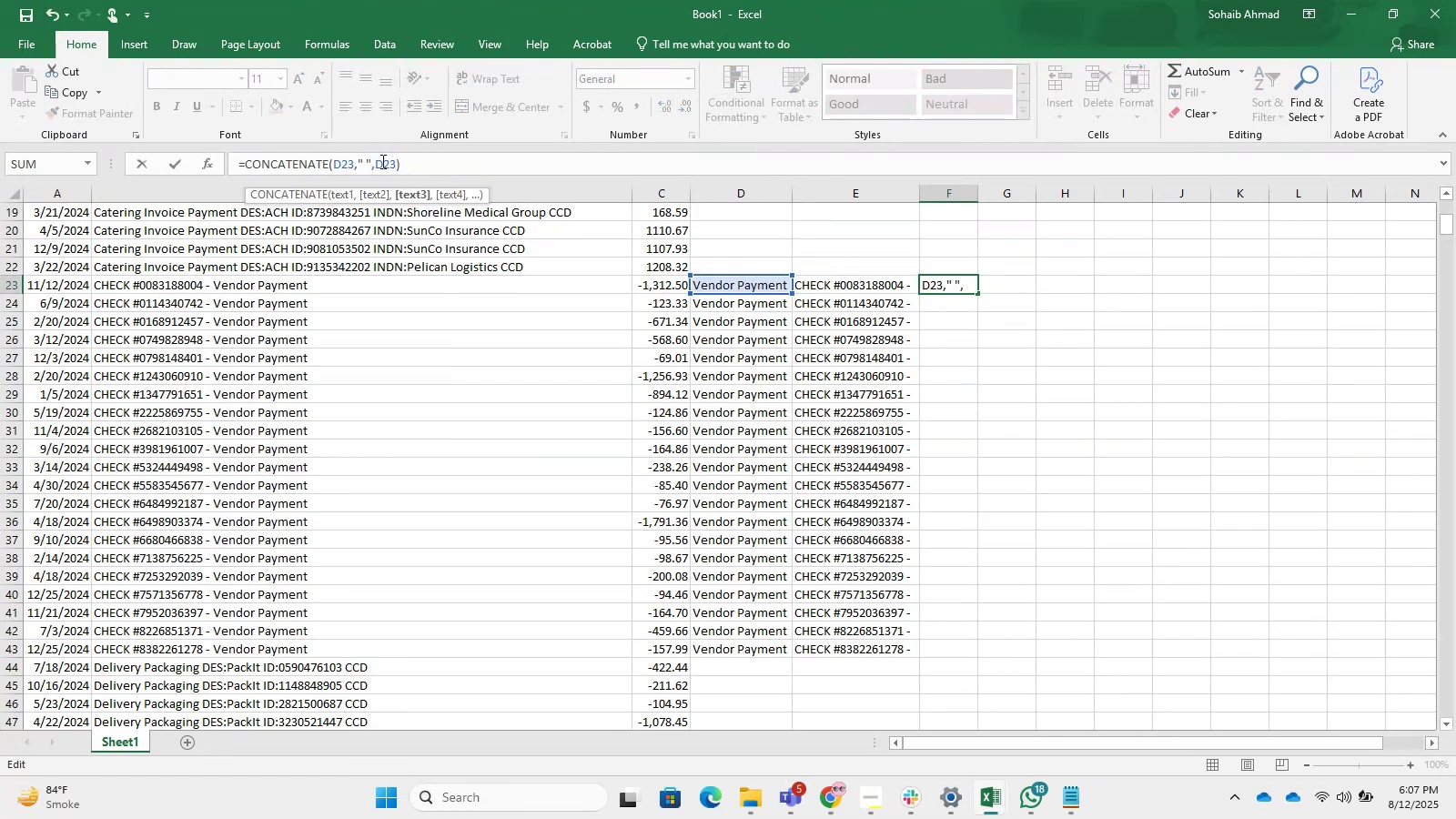 
key(Backspace)
 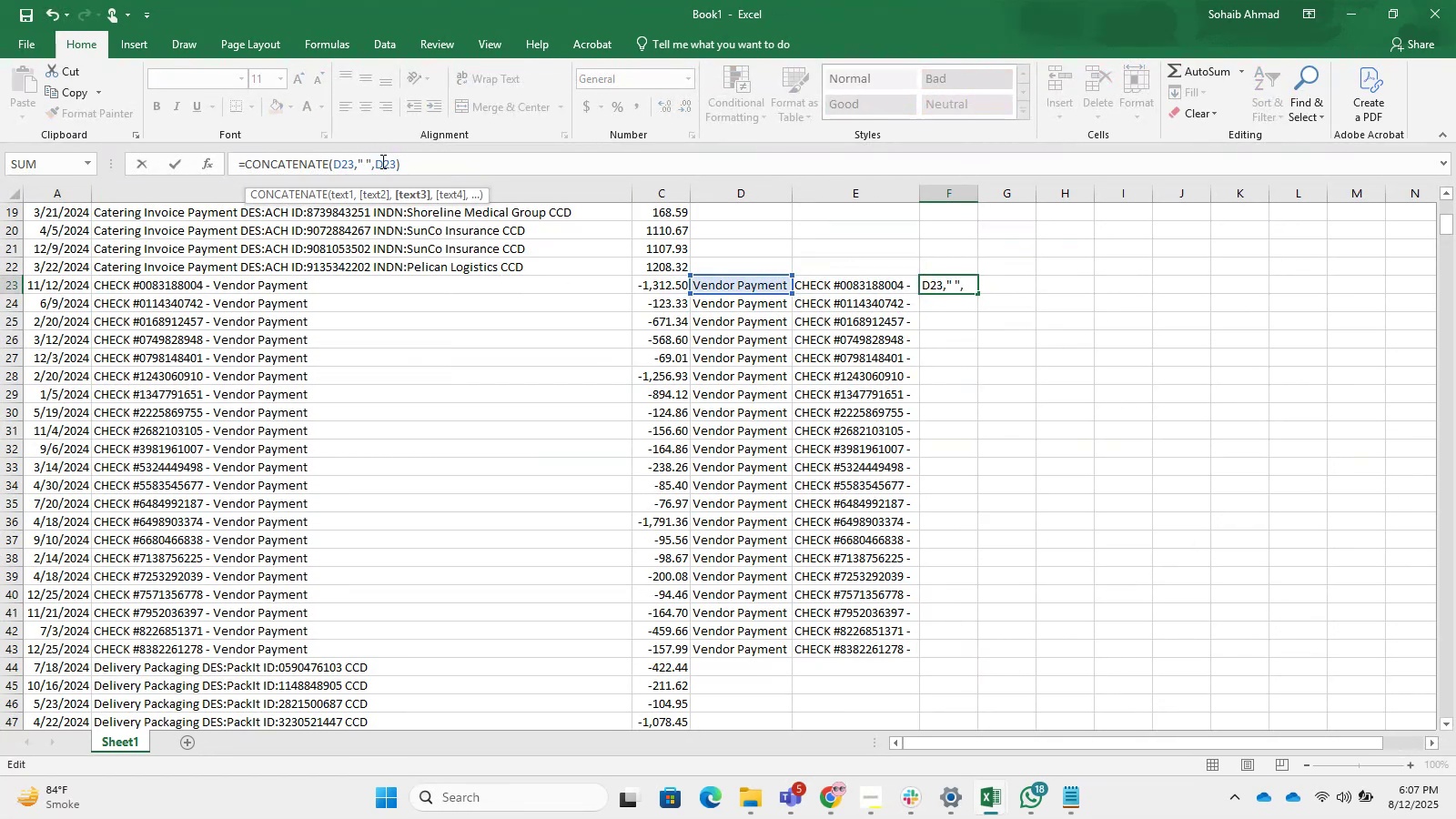 
key(Shift+E)
 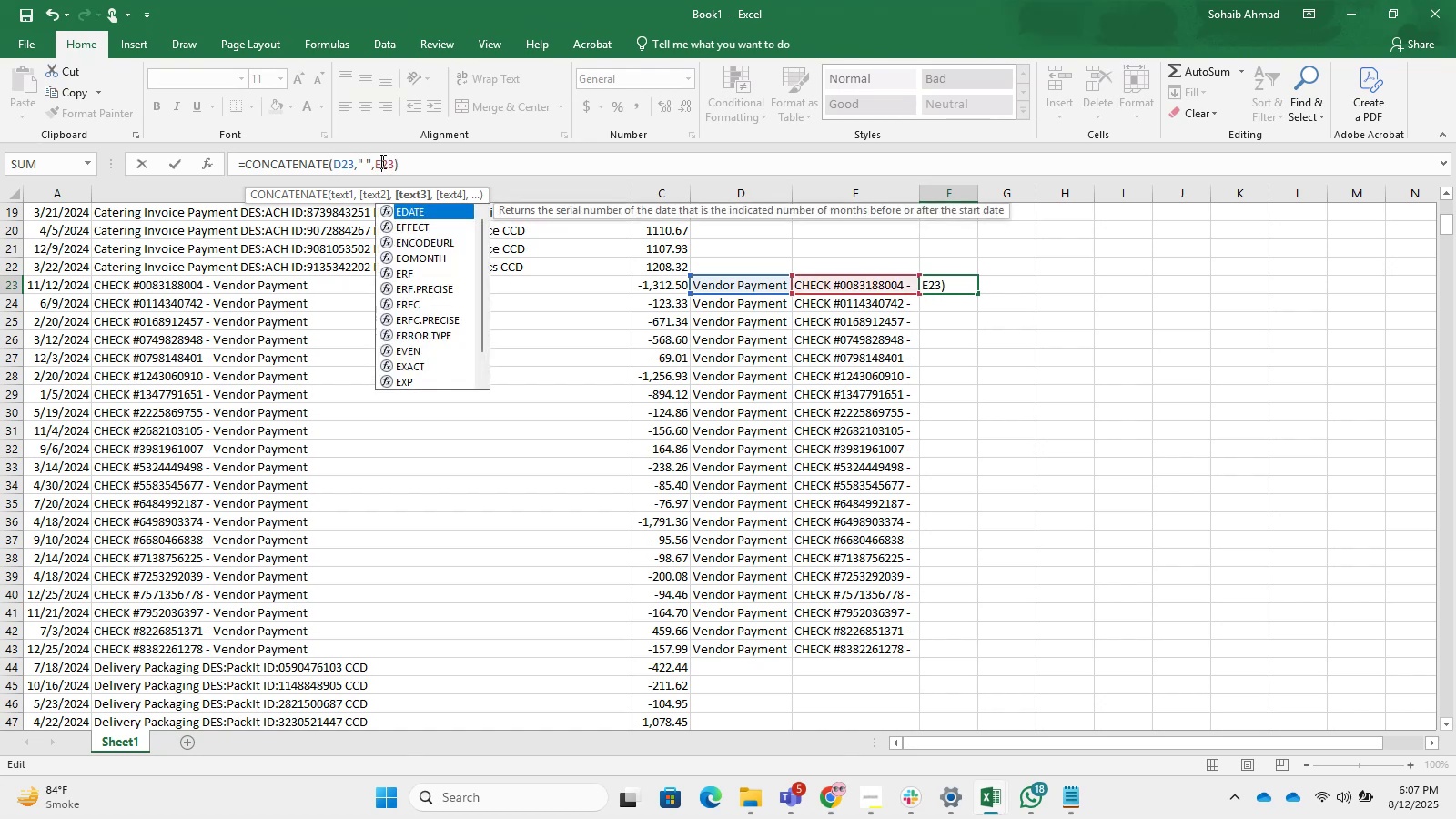 
key(Enter)
 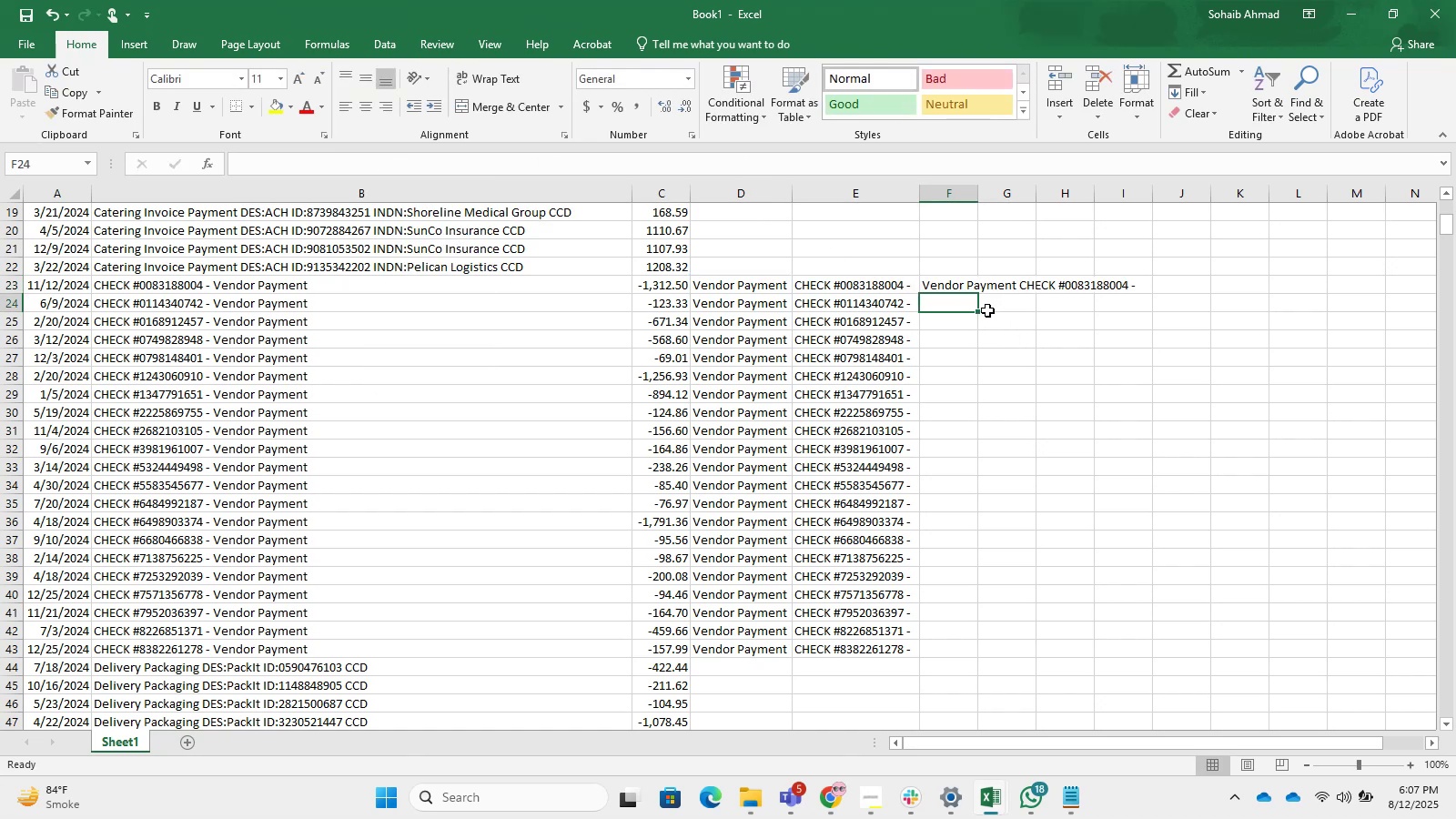 
left_click([968, 291])
 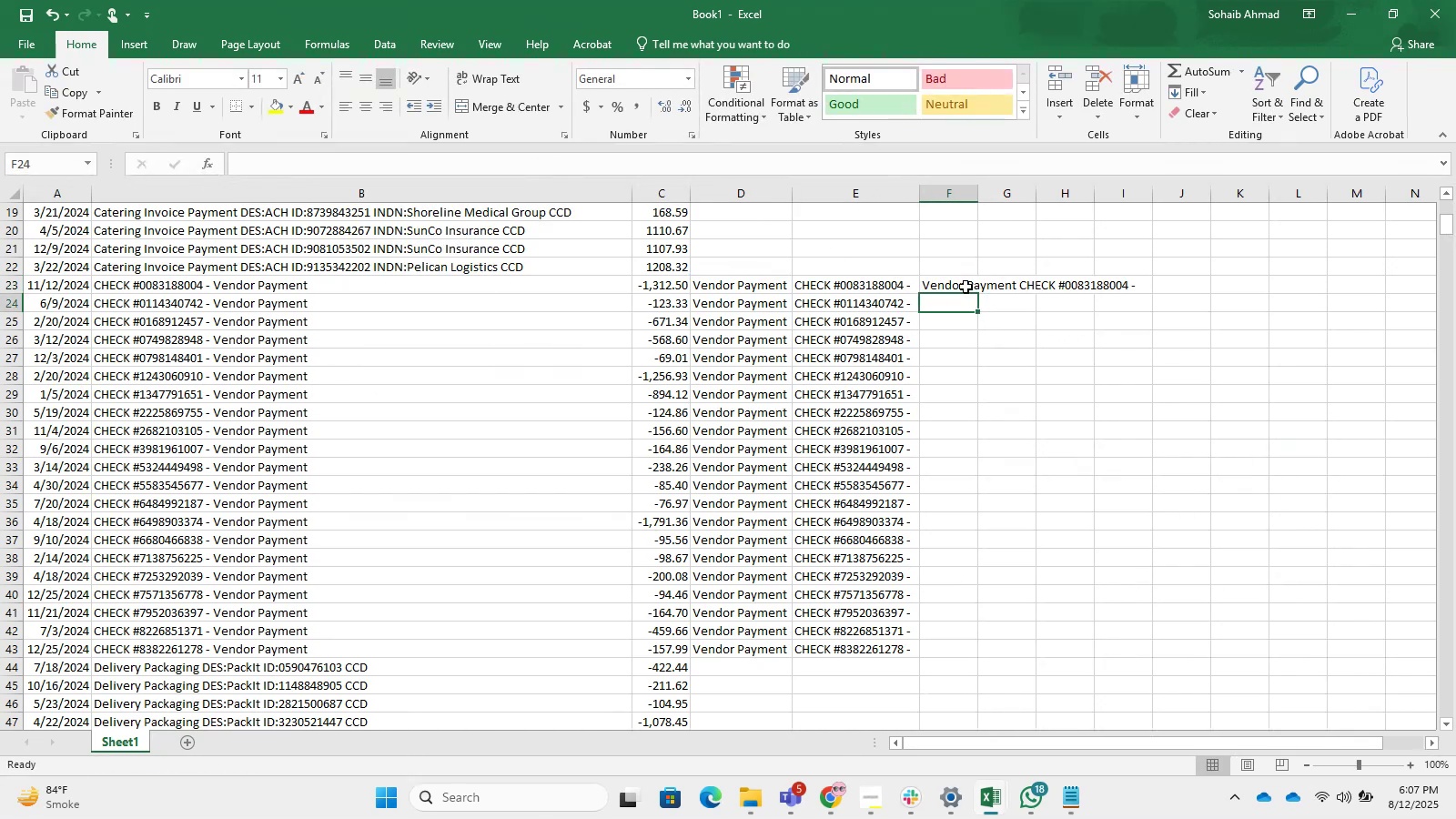 
left_click([951, 280])
 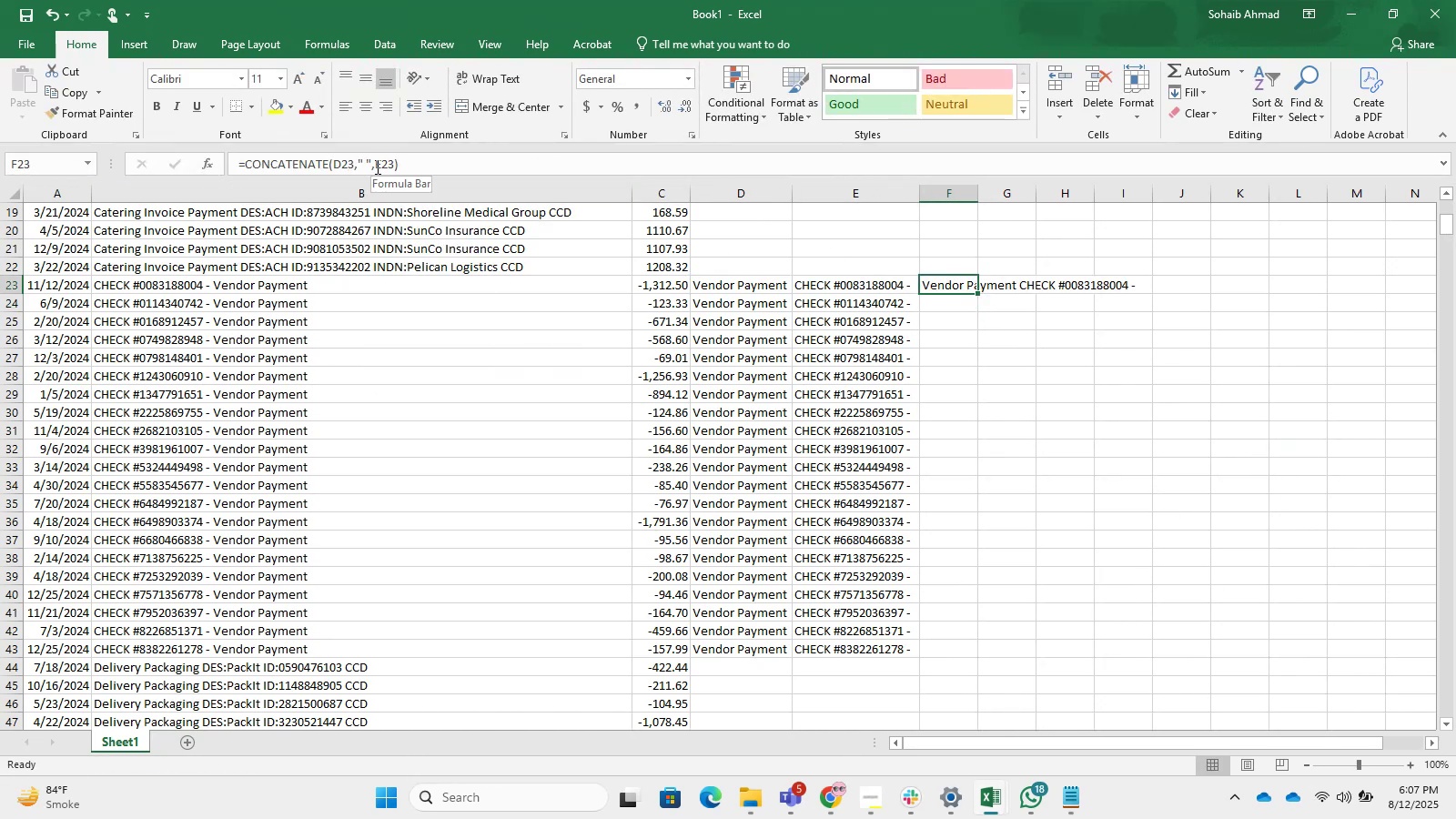 
left_click([362, 158])
 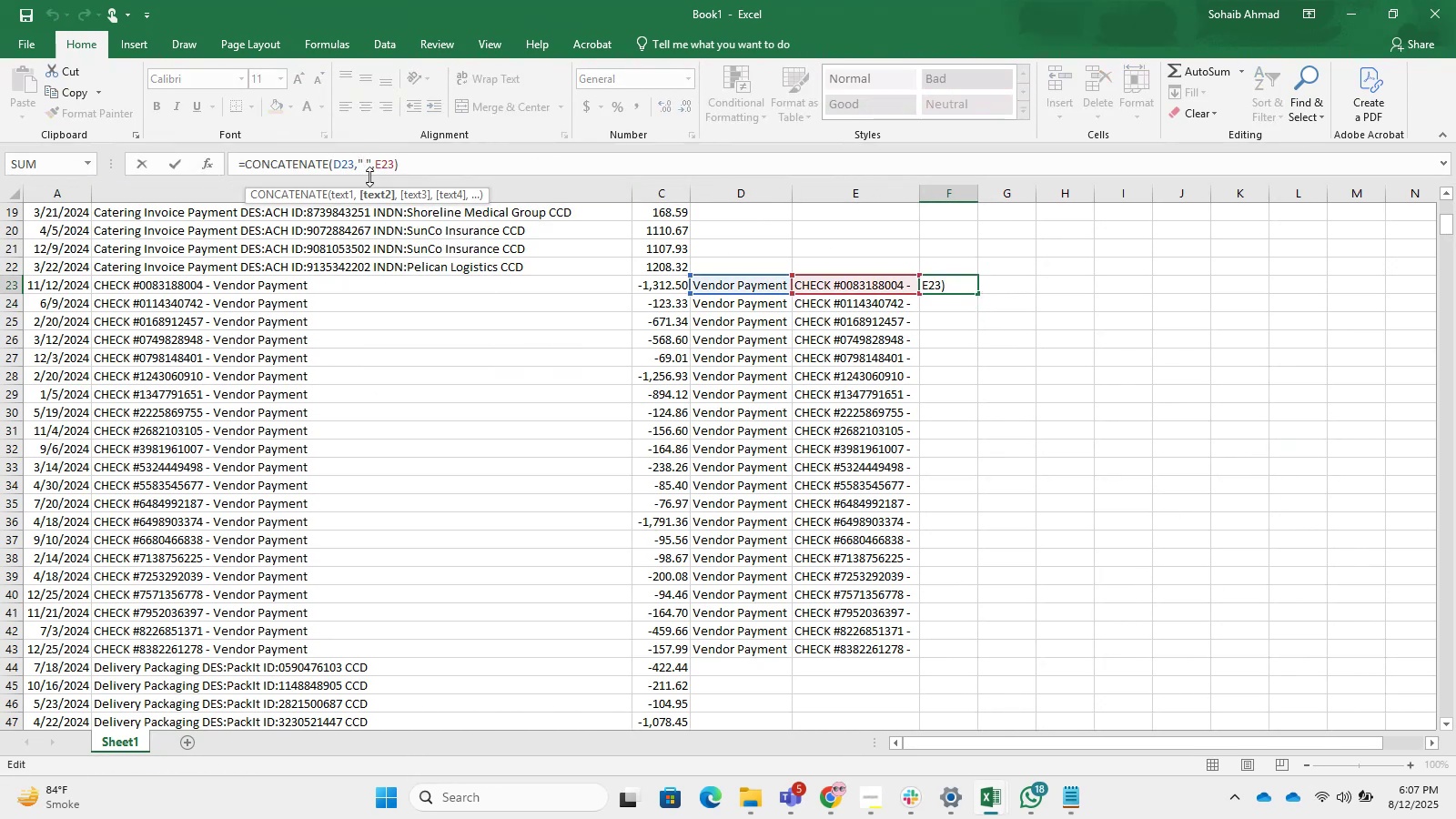 
key(Space)
 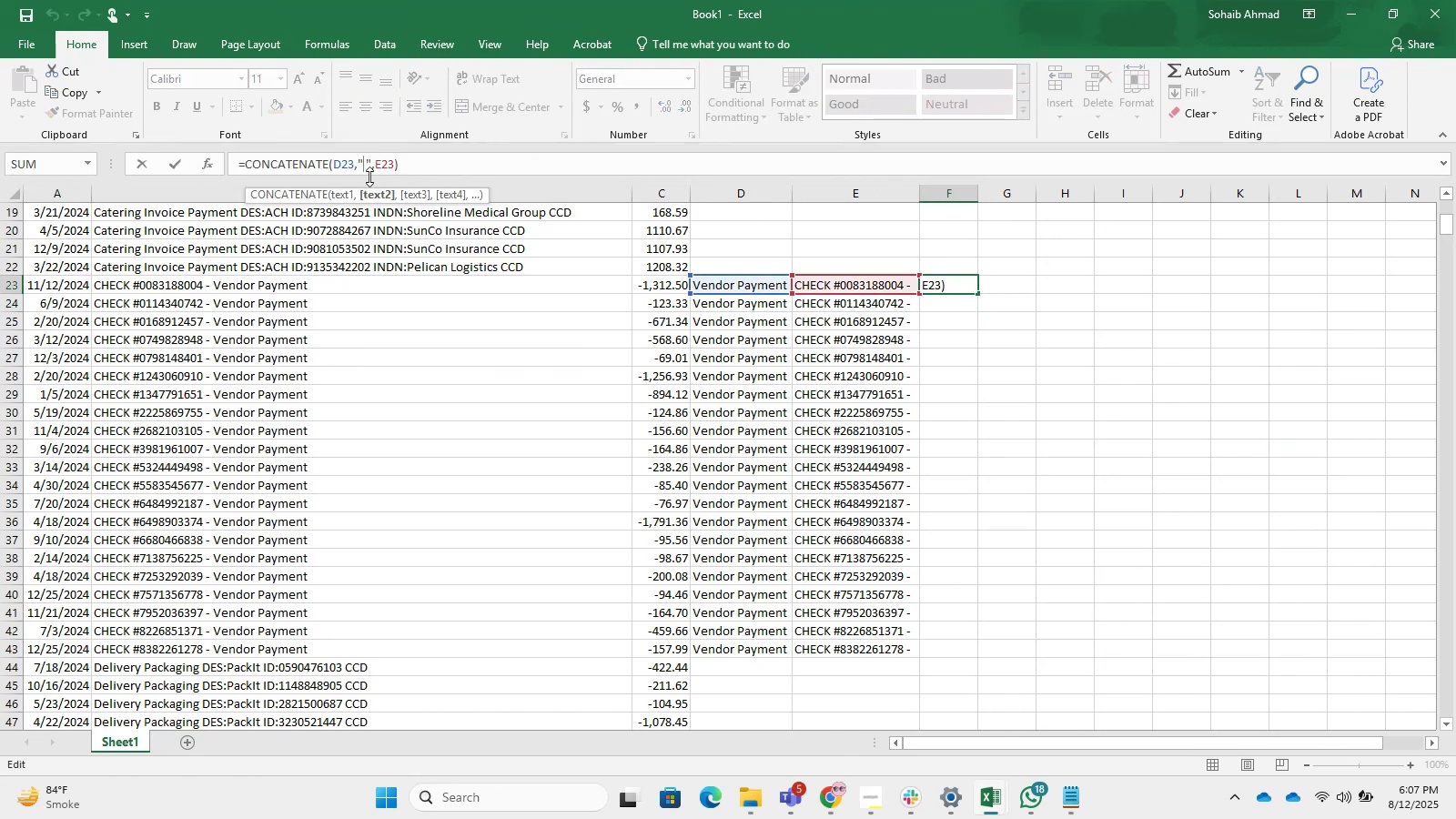 
key(NumpadSubtract)
 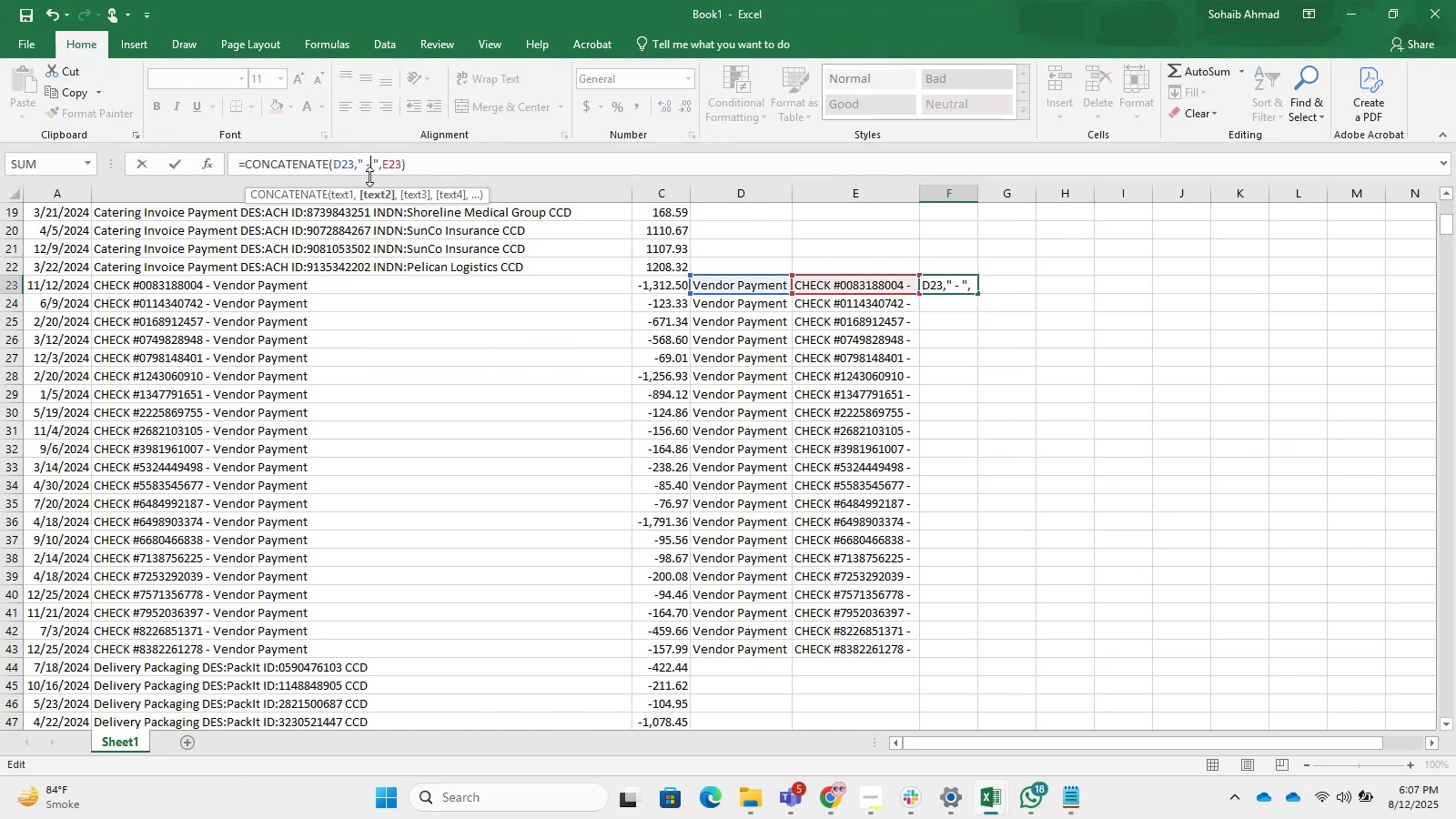 
key(Enter)
 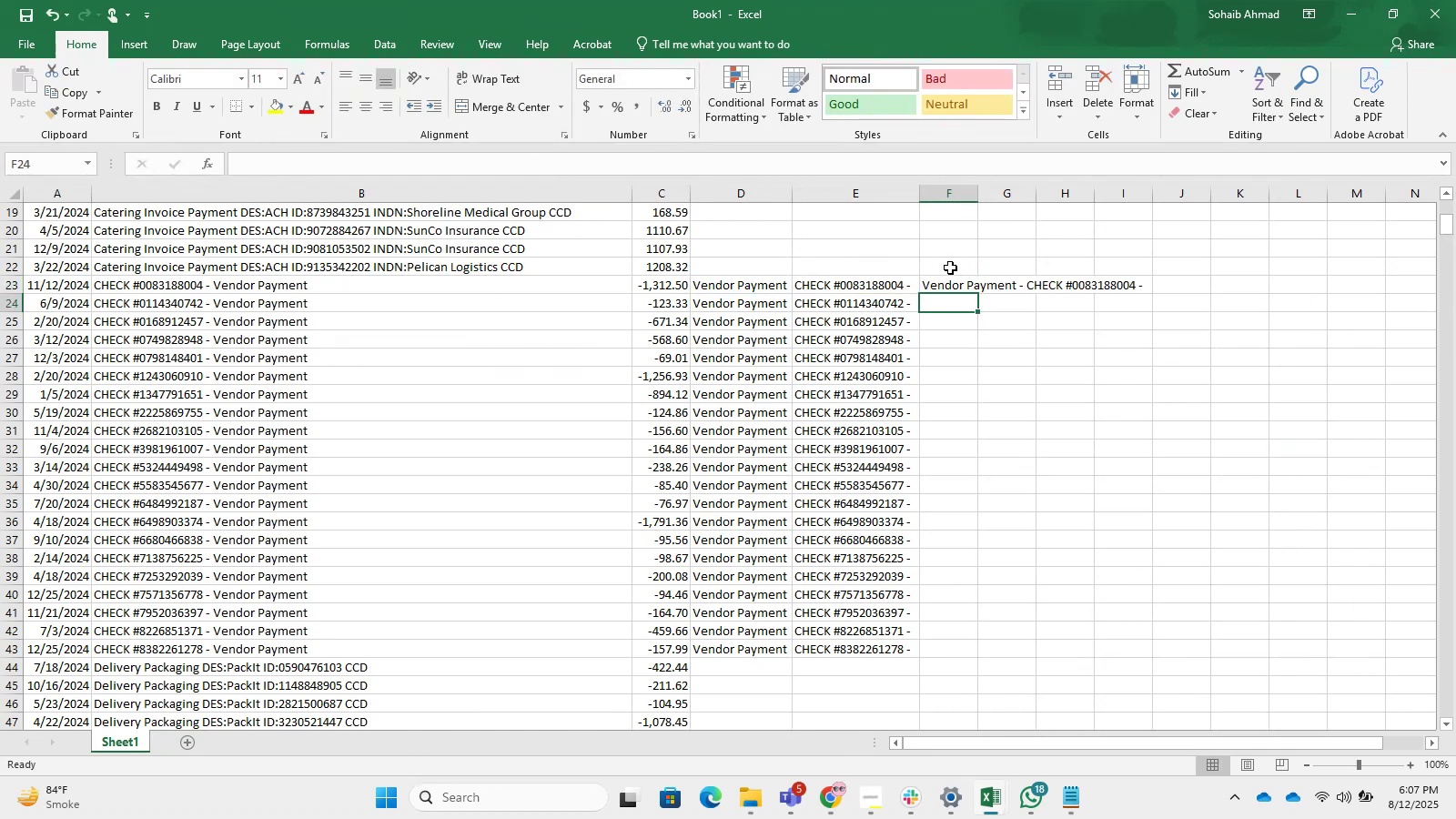 
left_click([881, 280])
 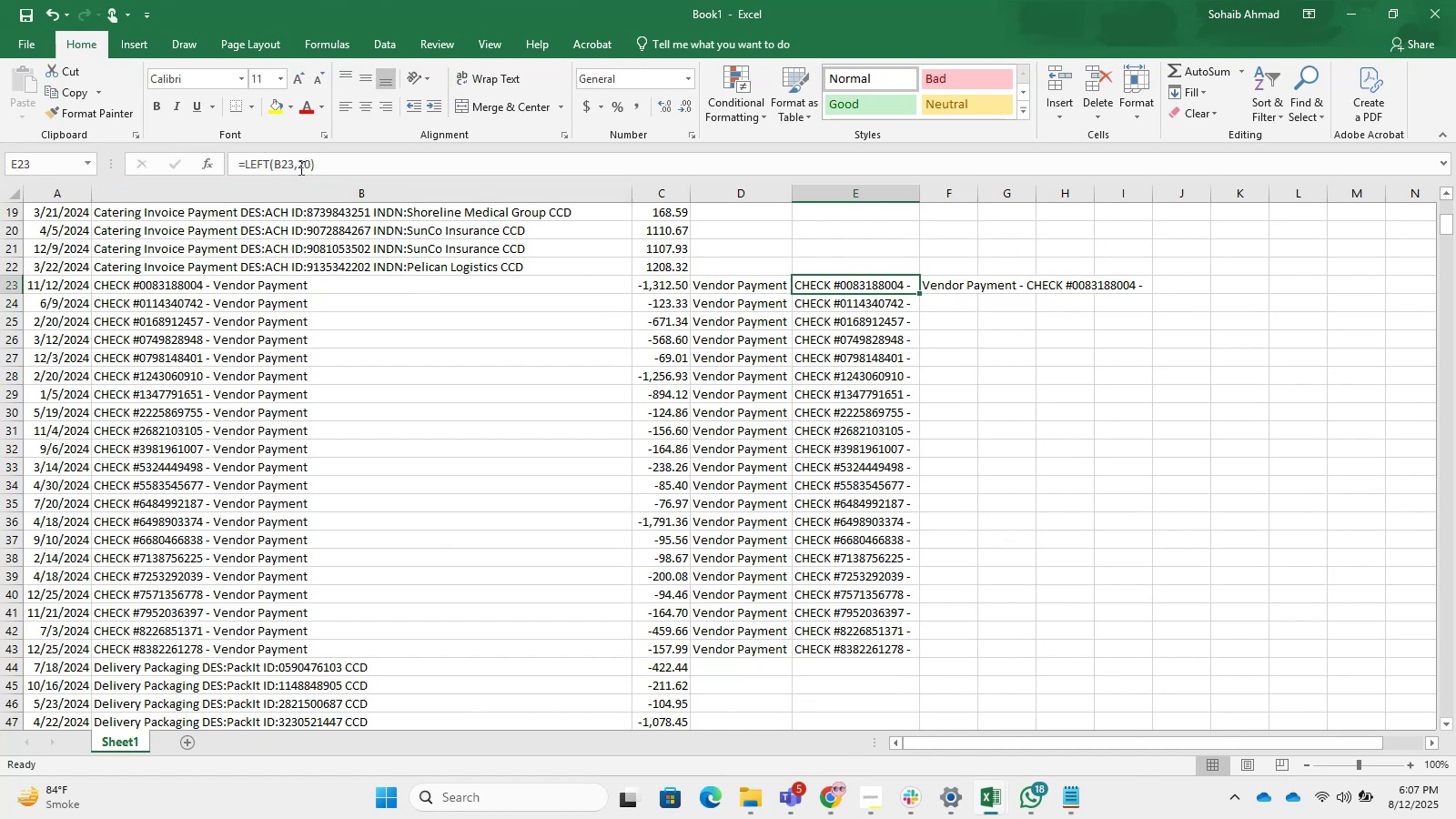 
left_click([308, 167])
 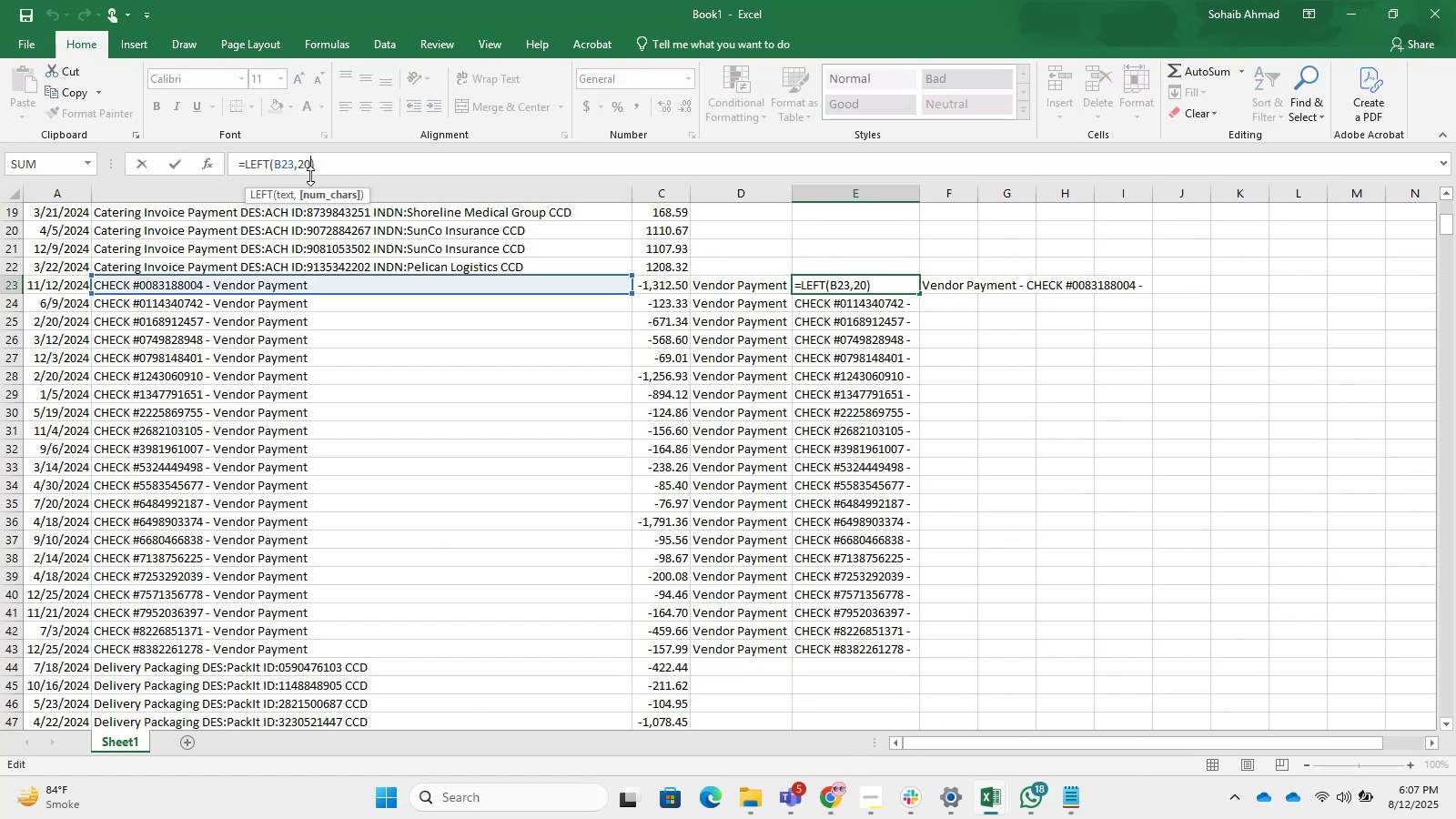 
key(Backspace)
 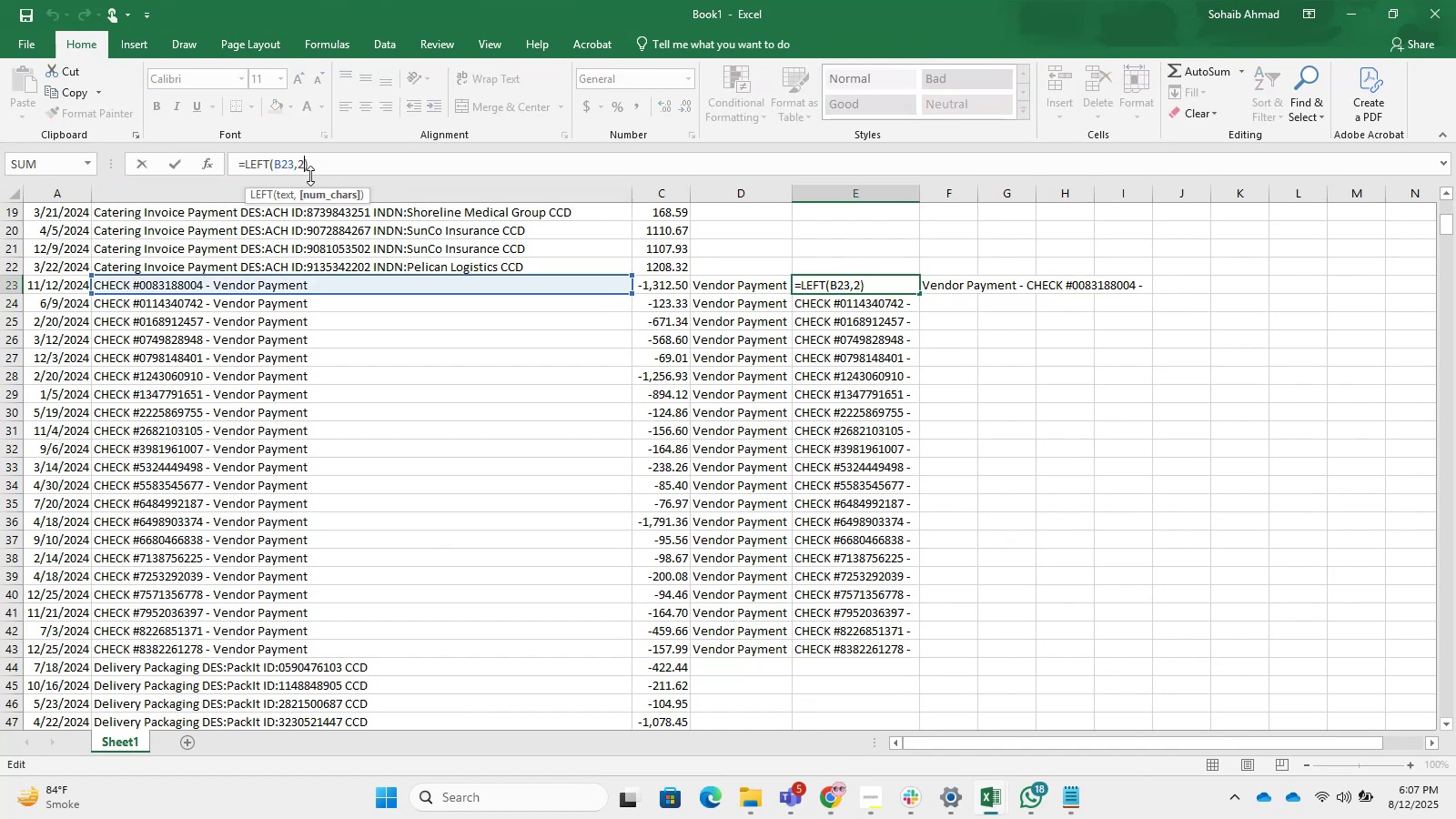 
key(Backspace)
 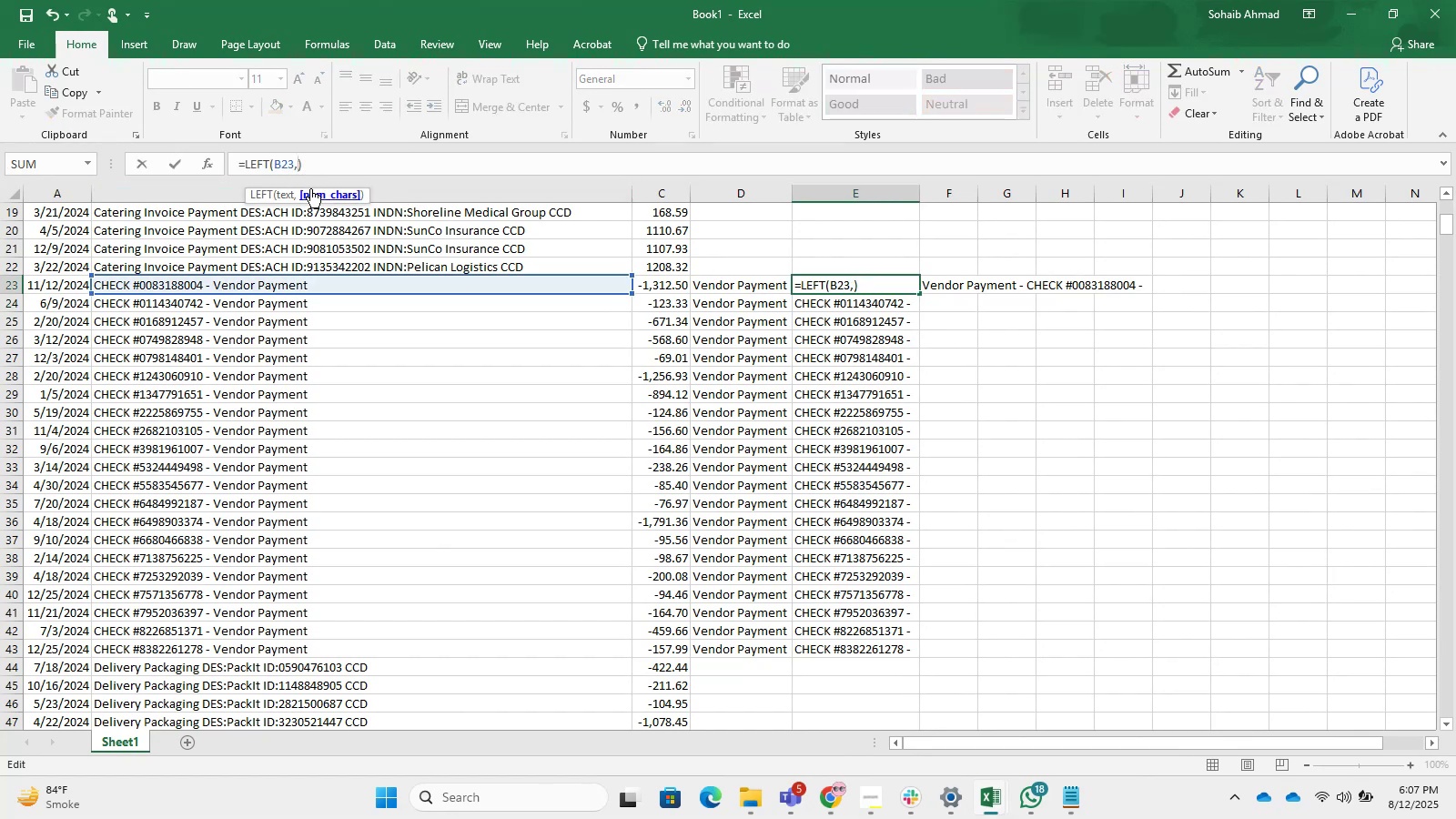 
key(Numpad1)
 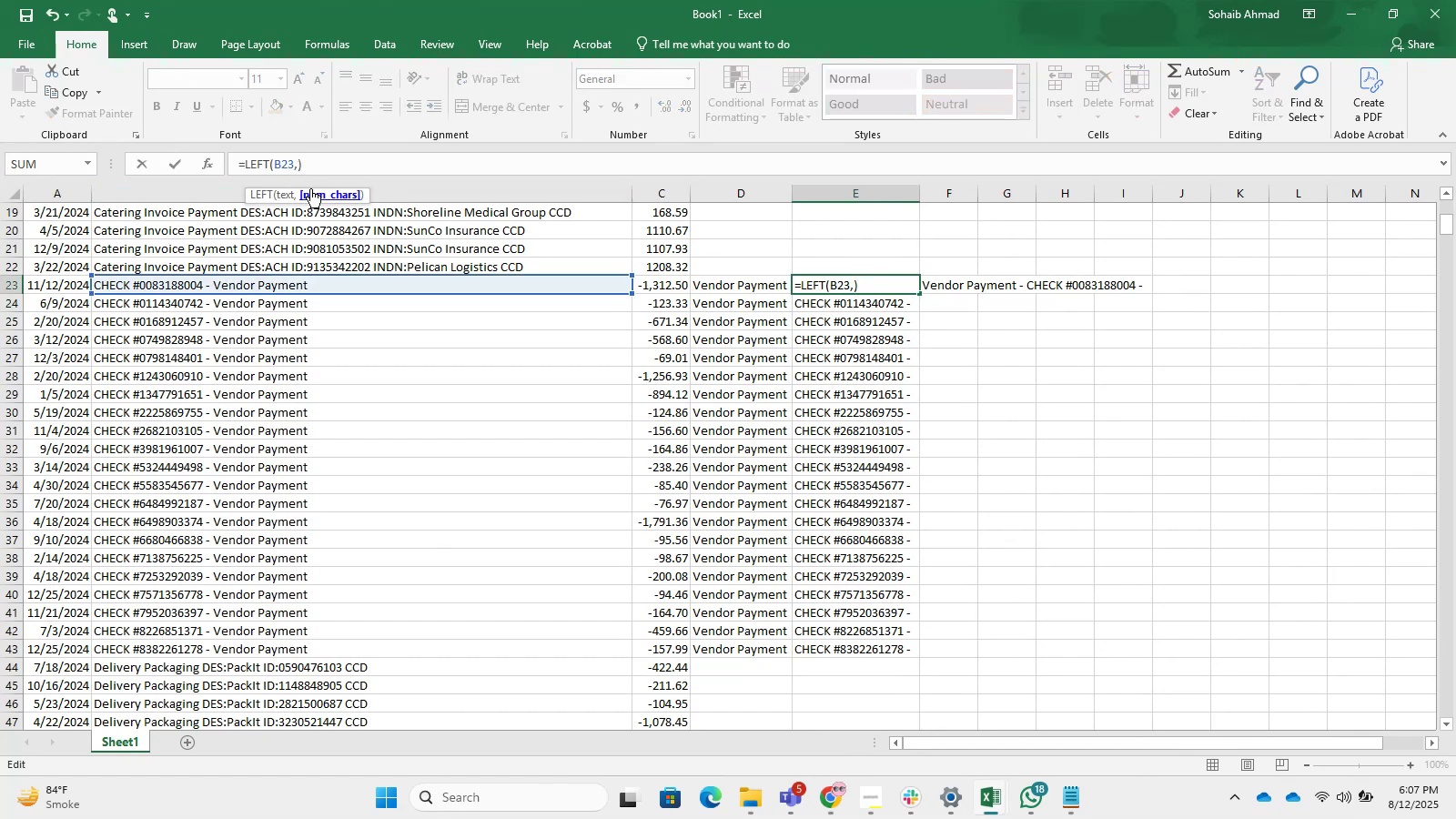 
key(Numpad8)
 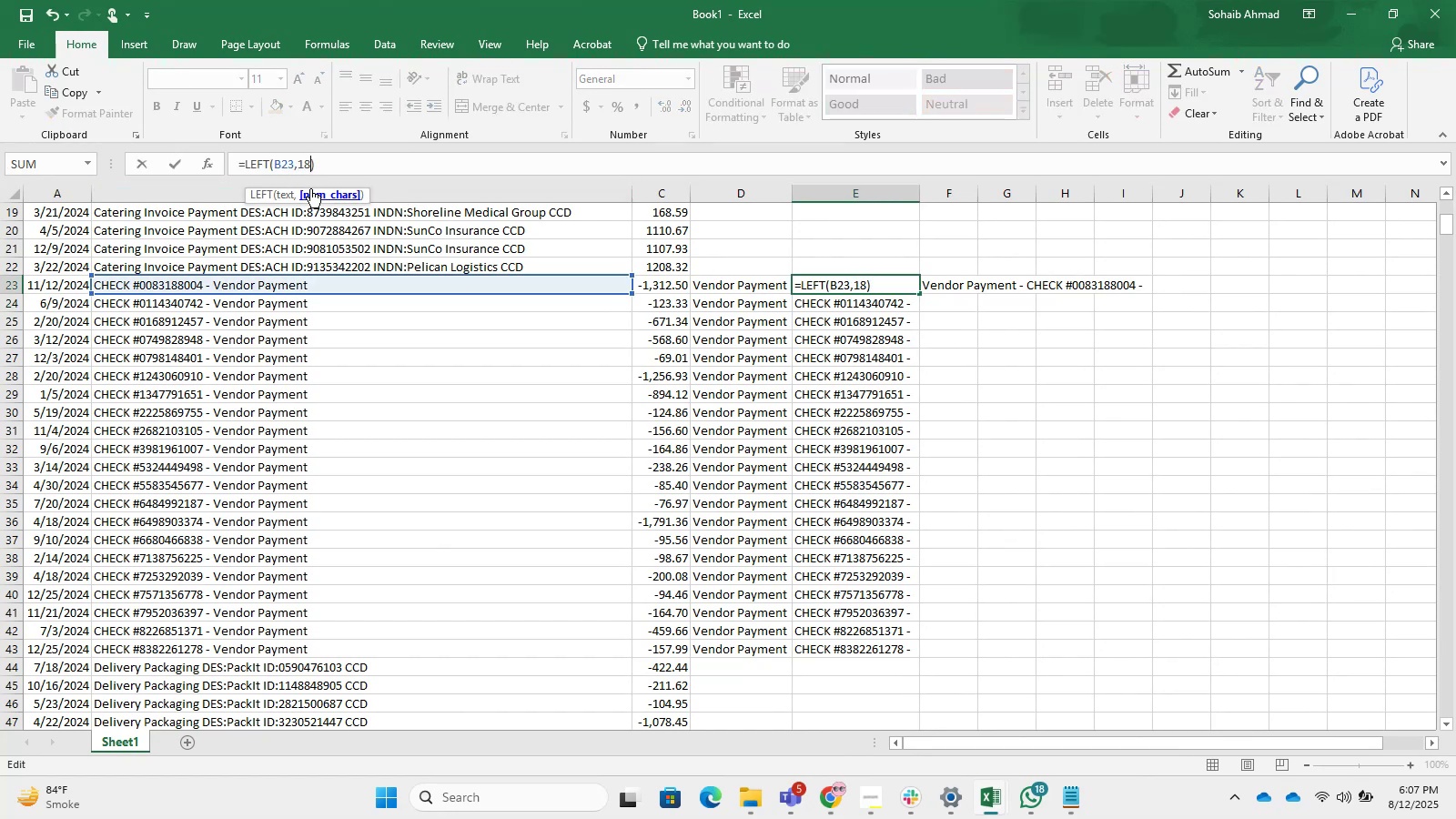 
key(NumpadEnter)
 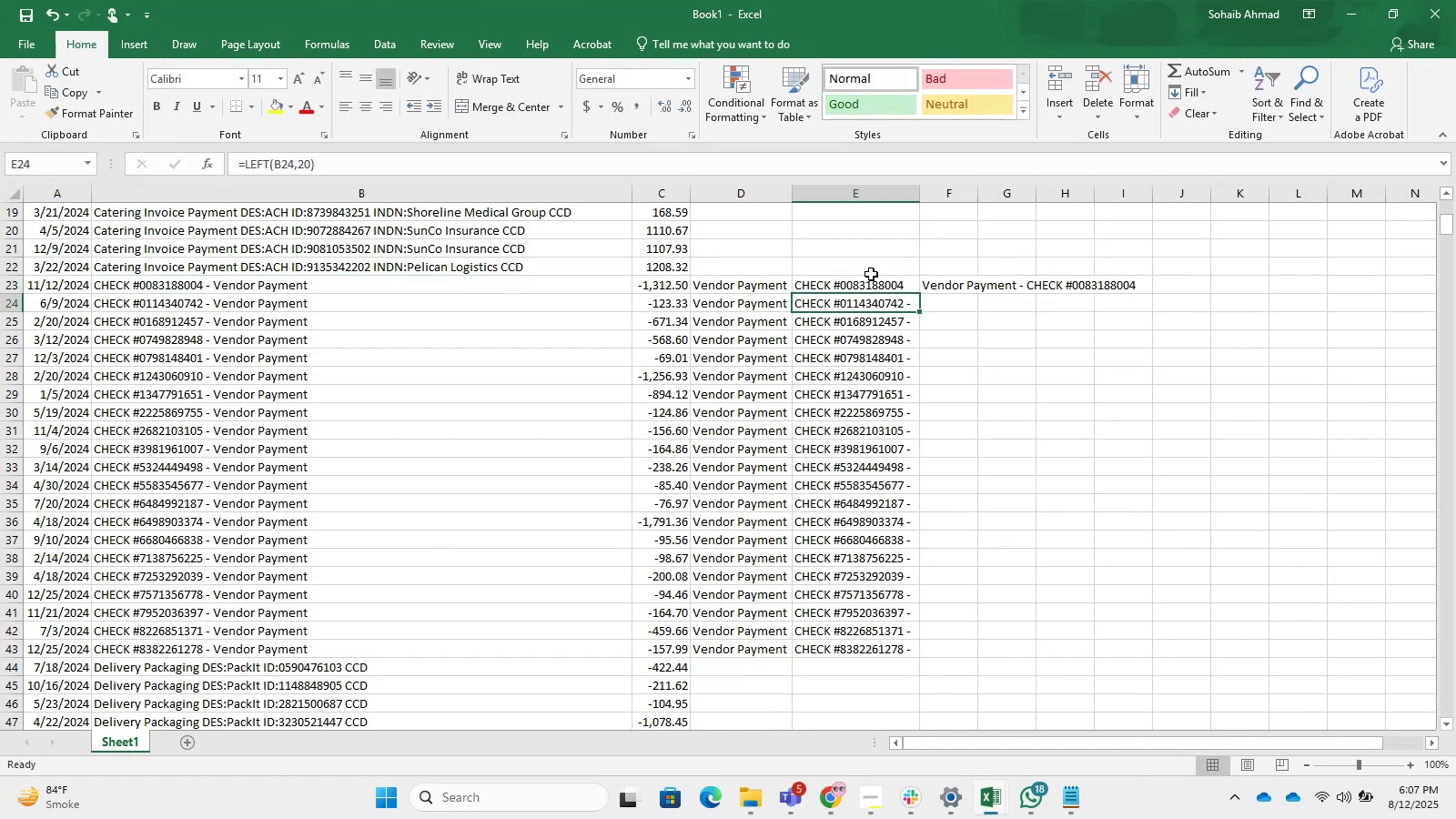 
left_click([901, 288])
 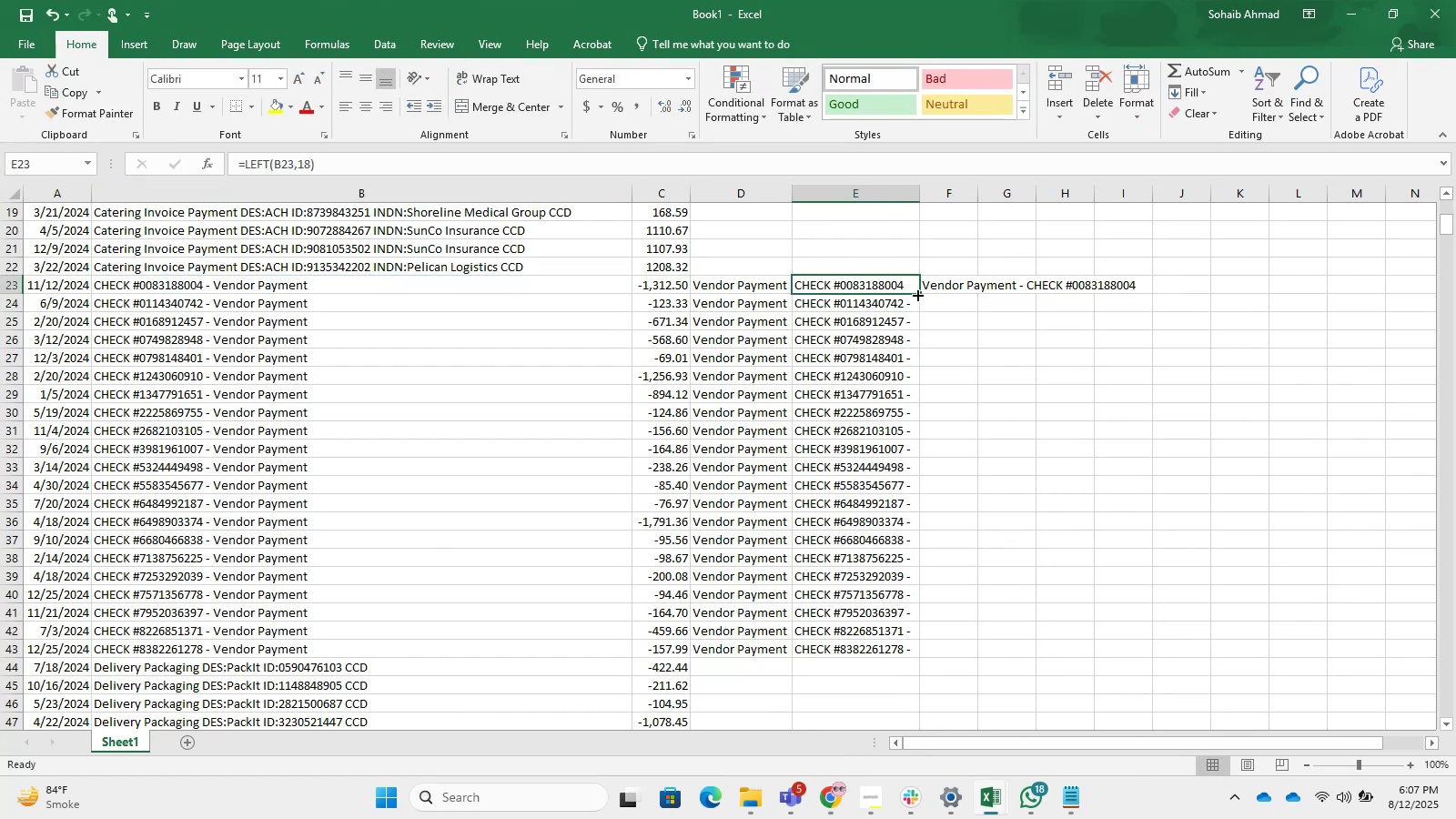 
left_click_drag(start_coordinate=[920, 295], to_coordinate=[918, 650])
 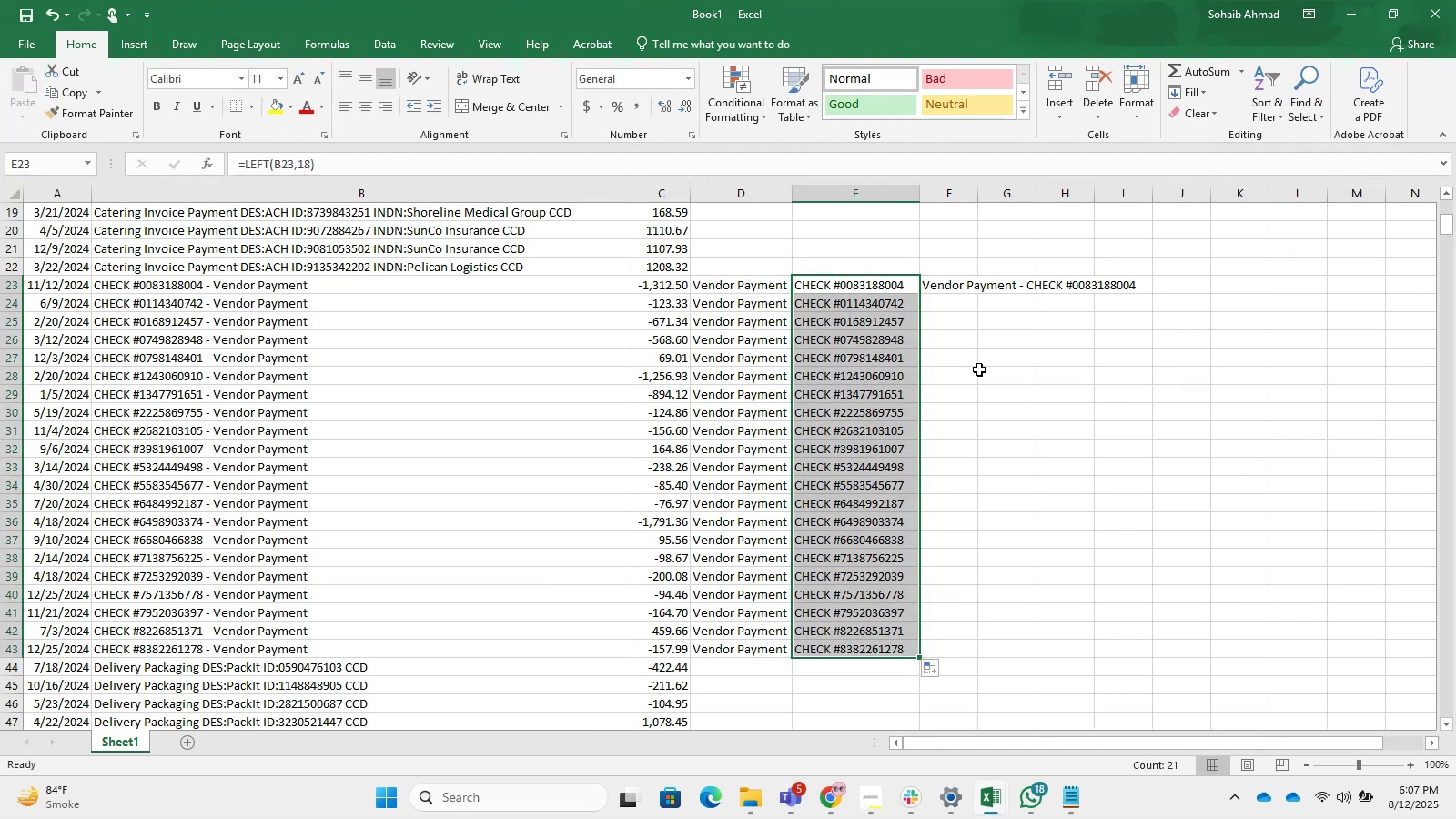 
left_click([971, 289])
 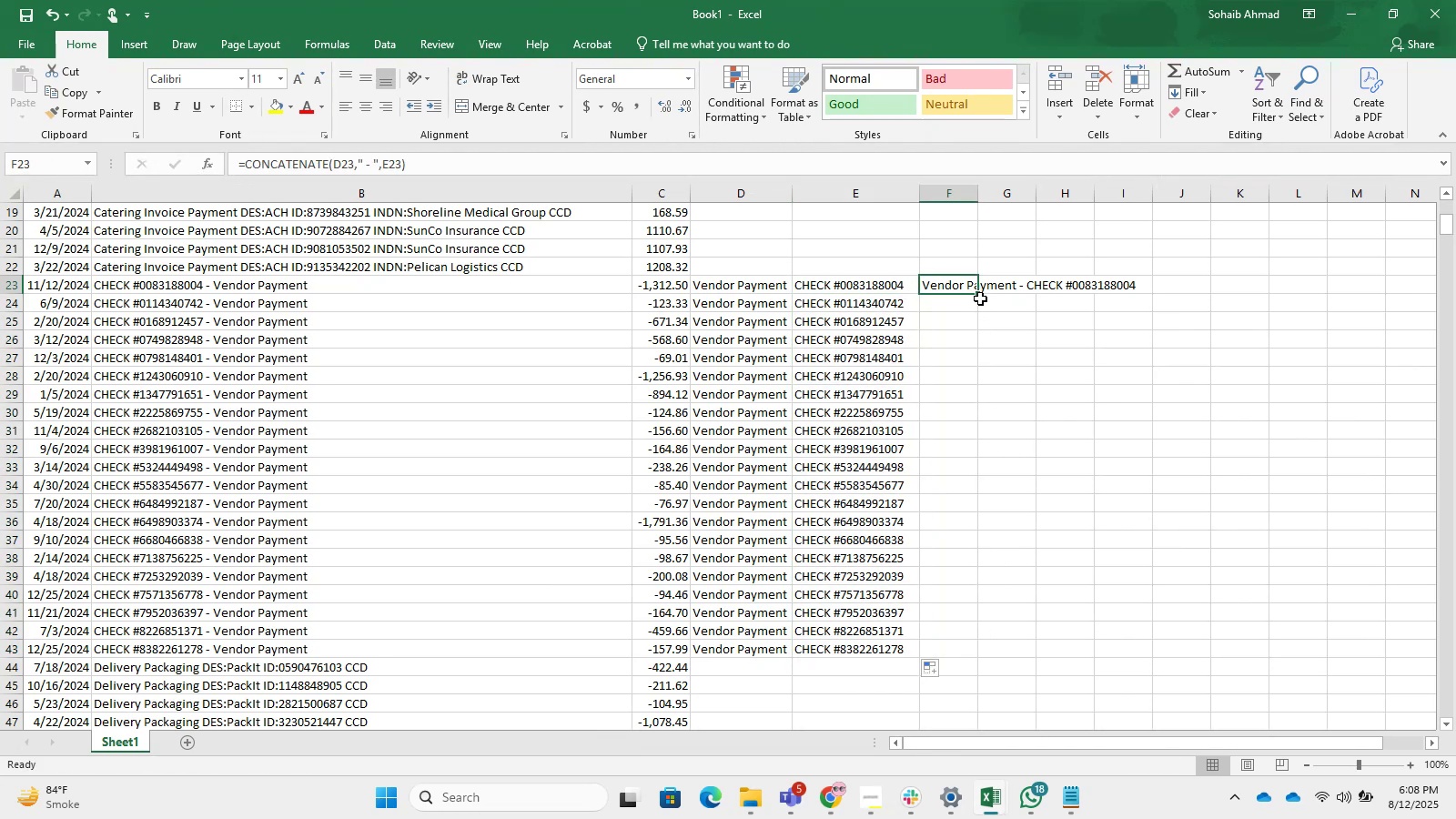 
double_click([976, 297])
 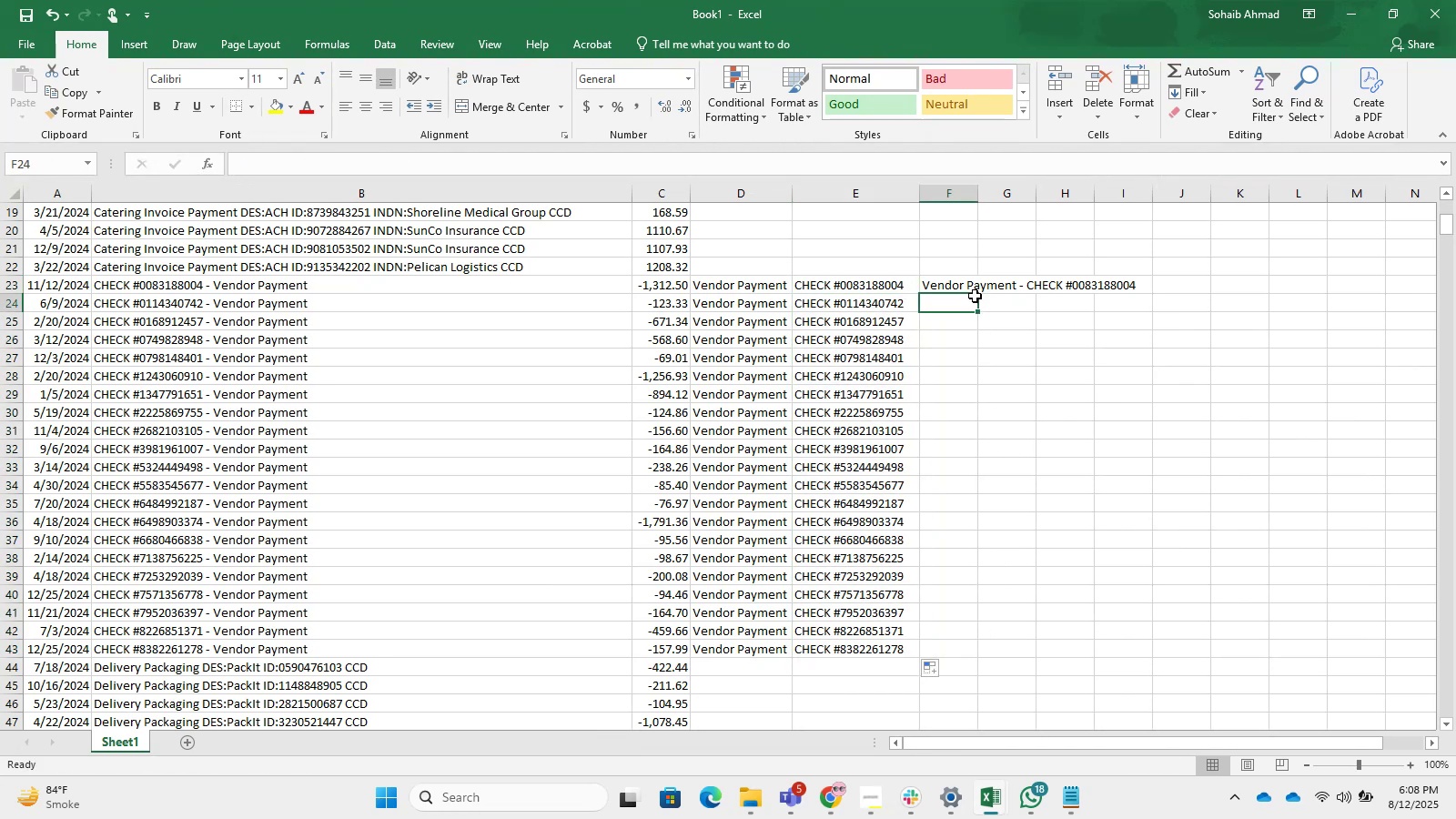 
triple_click([971, 293])
 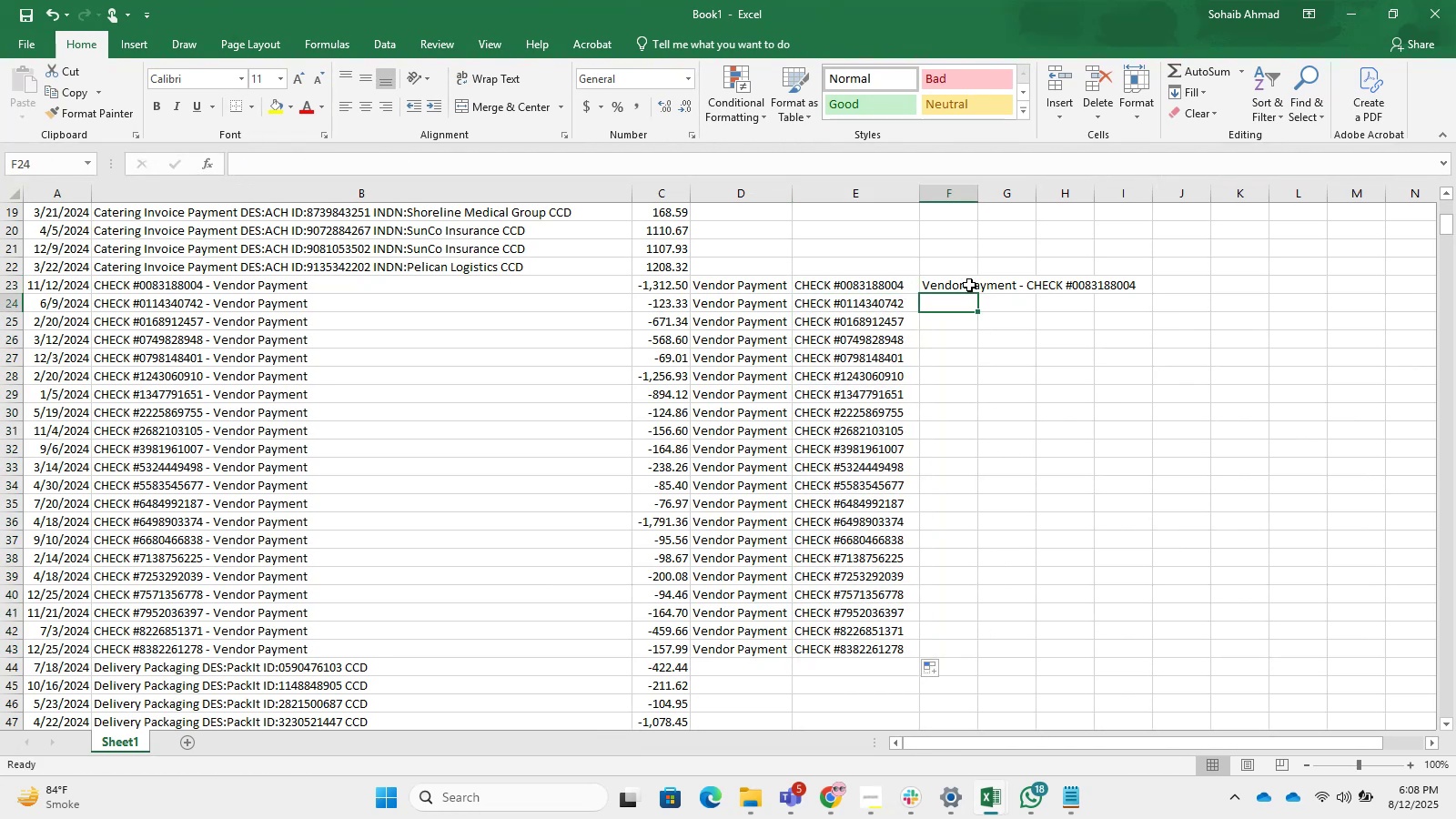 
triple_click([969, 283])
 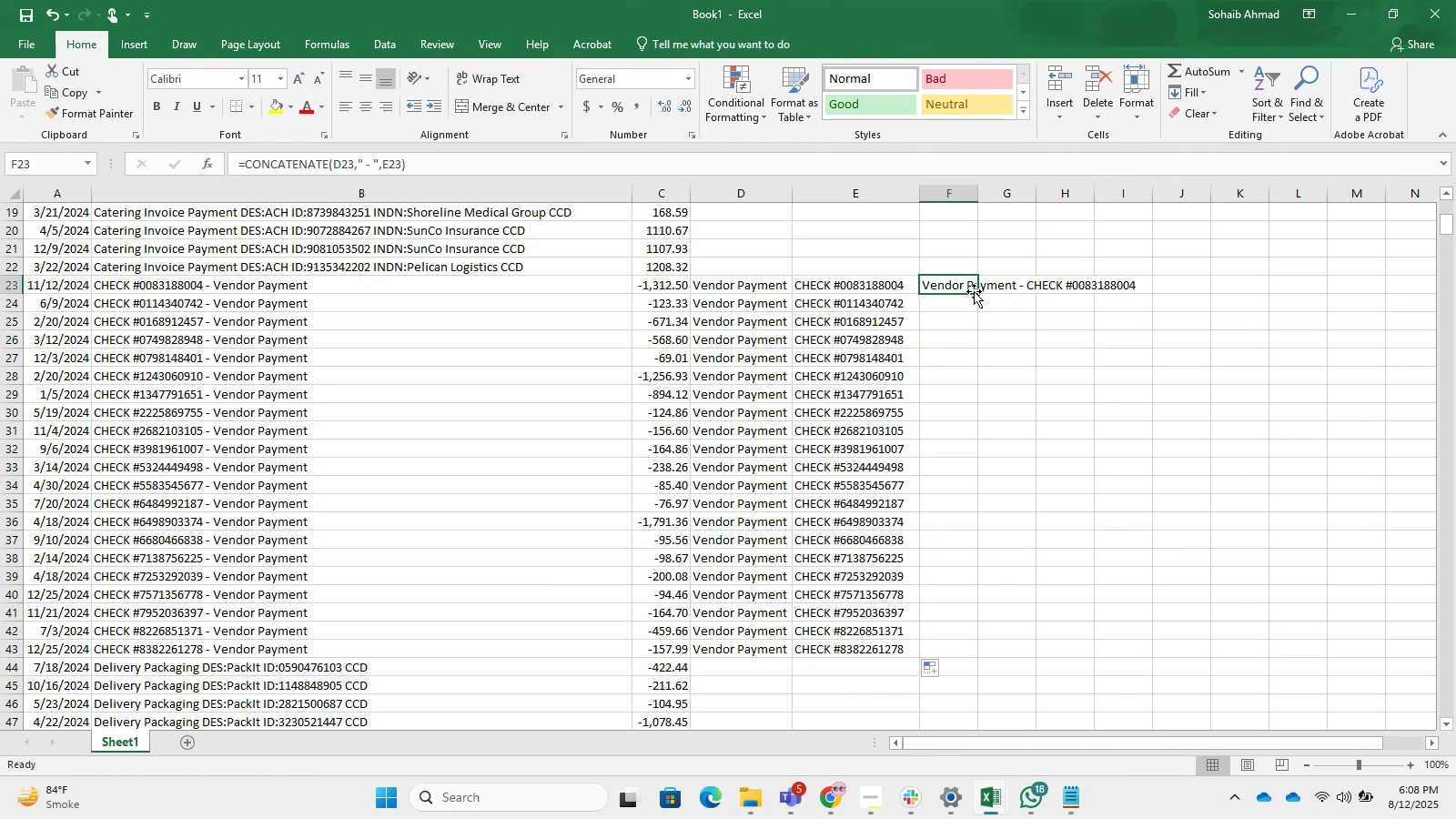 
triple_click([974, 291])
 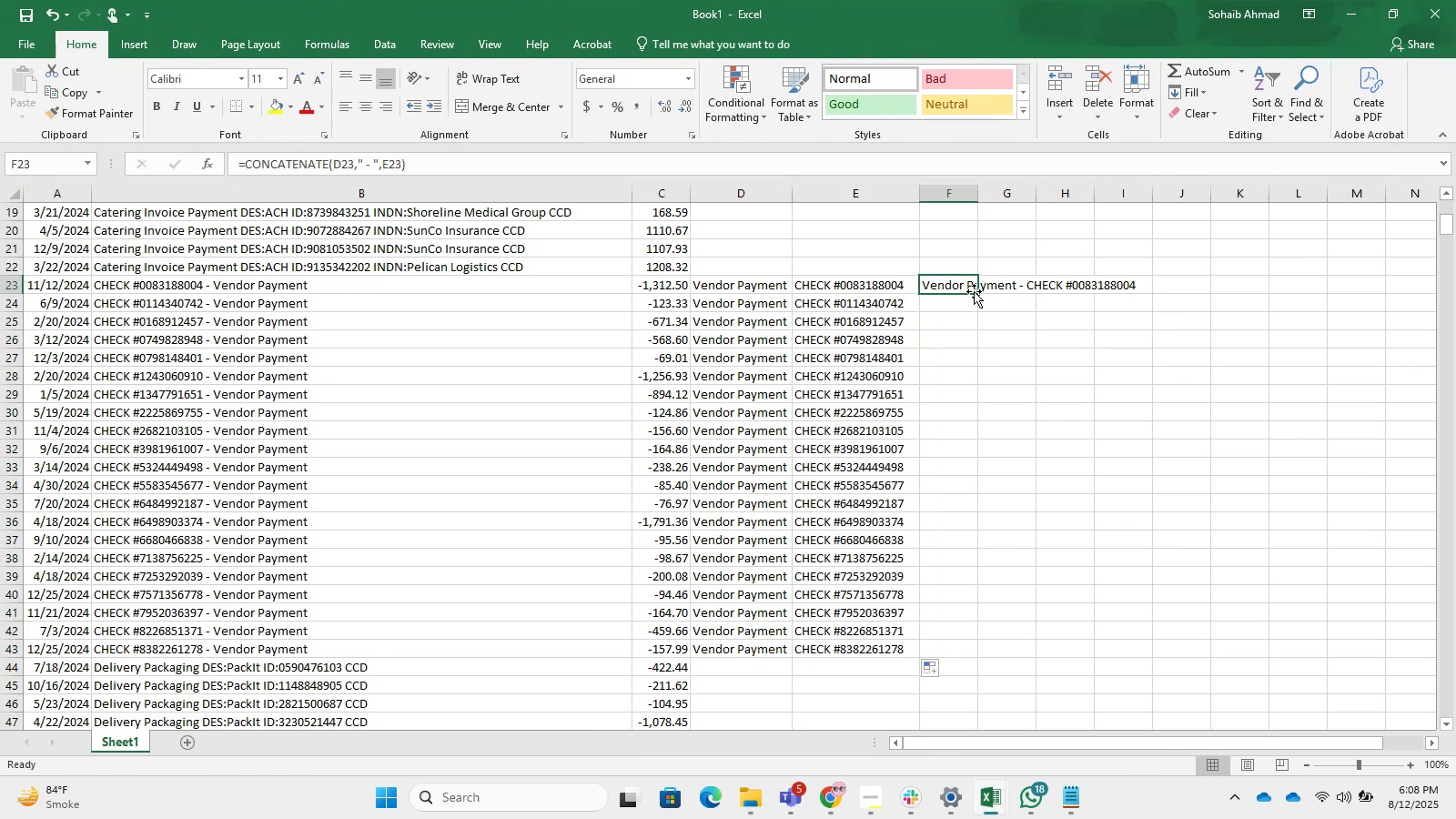 
triple_click([974, 291])
 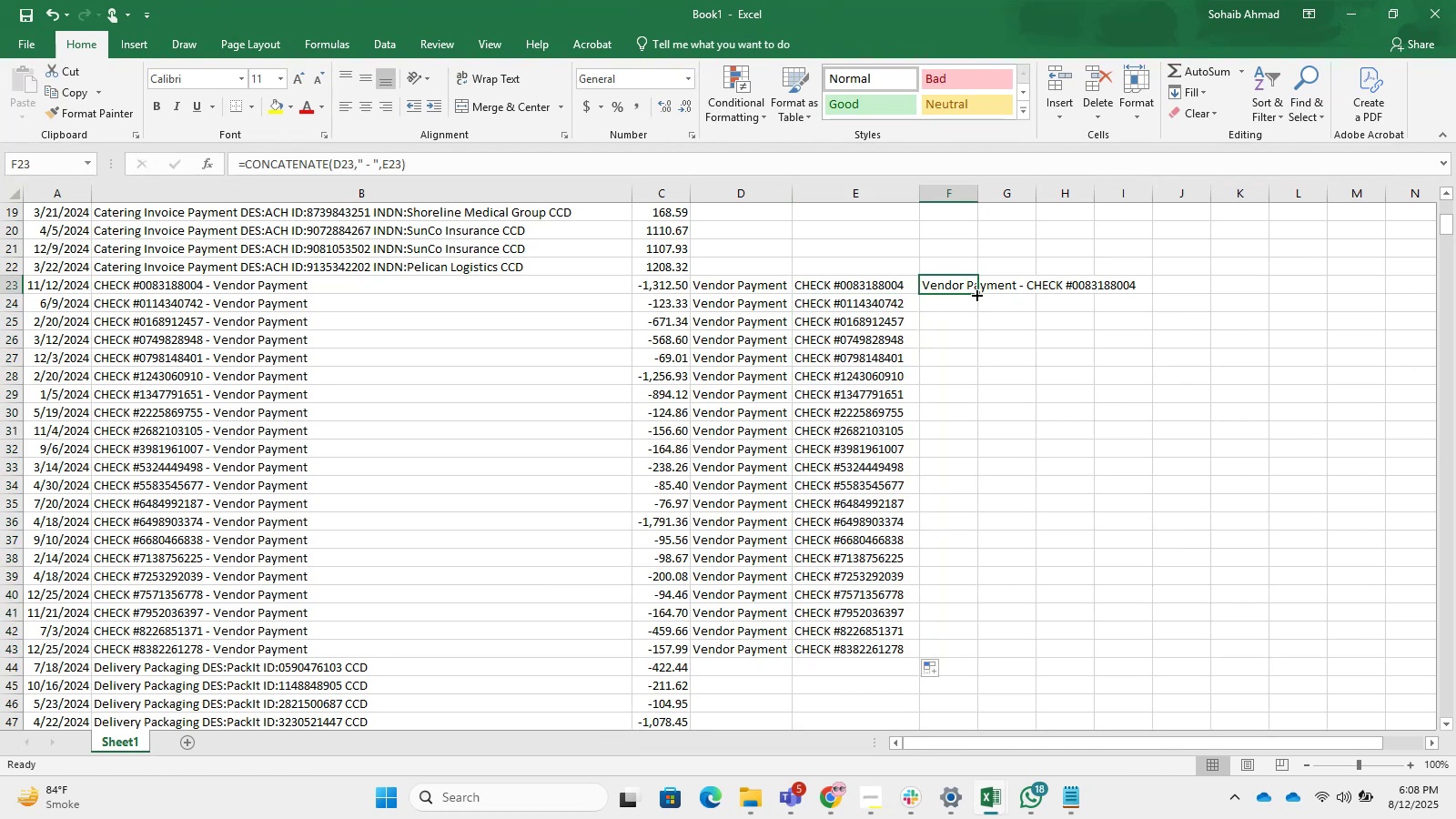 
triple_click([976, 295])
 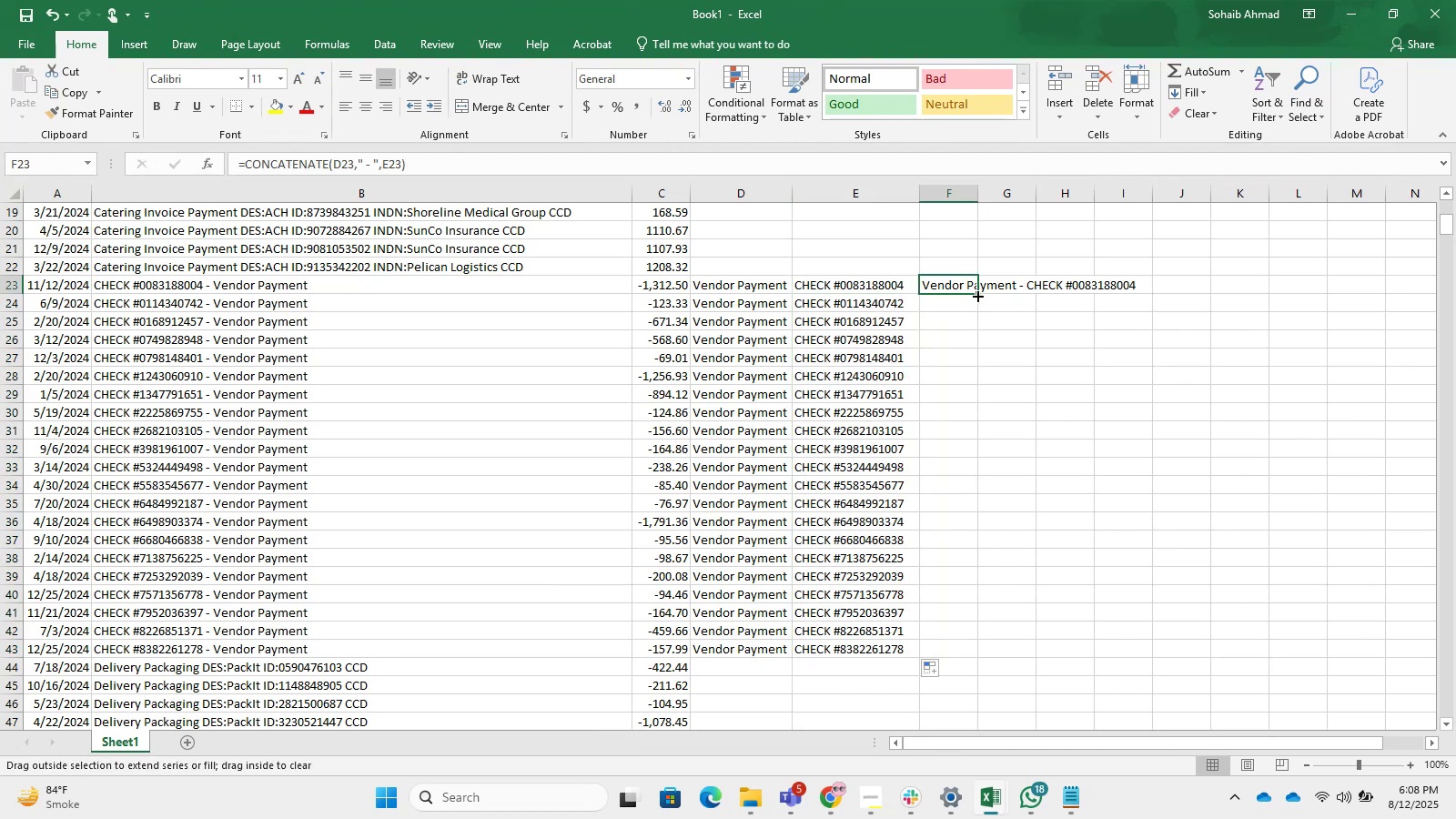 
triple_click([976, 295])
 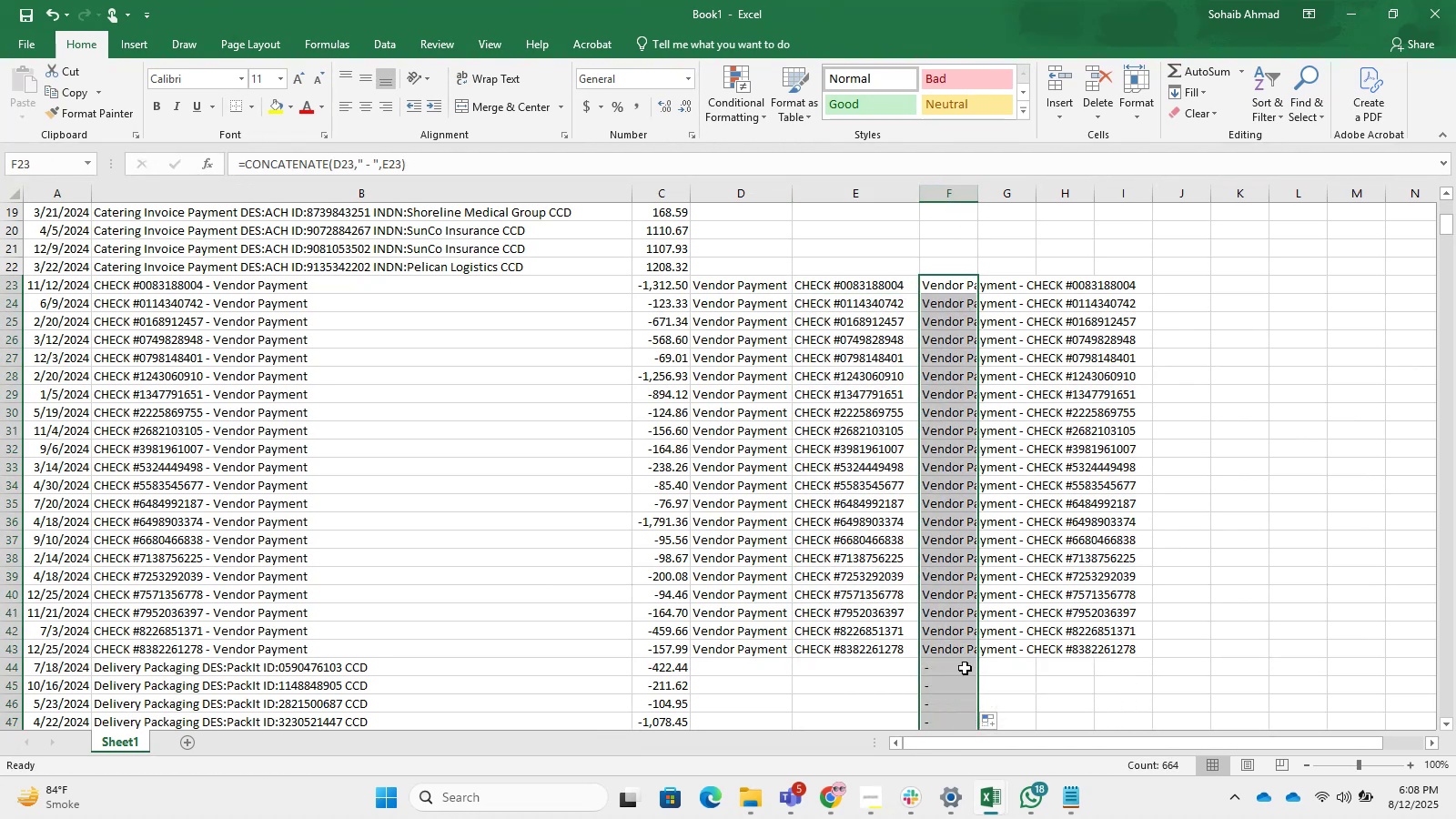 
left_click([934, 669])
 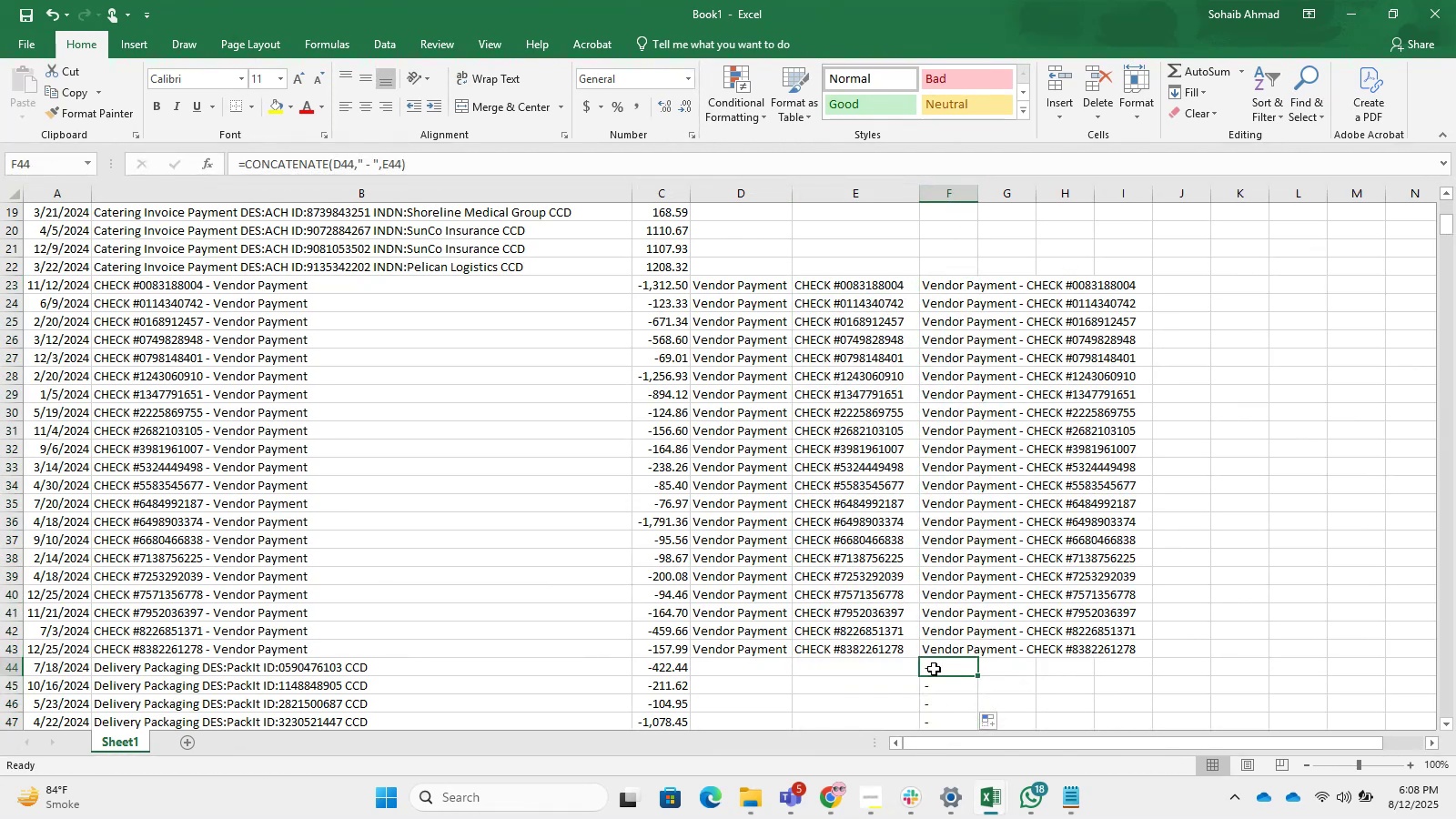 
key(Control+Shift+ArrowDown)
 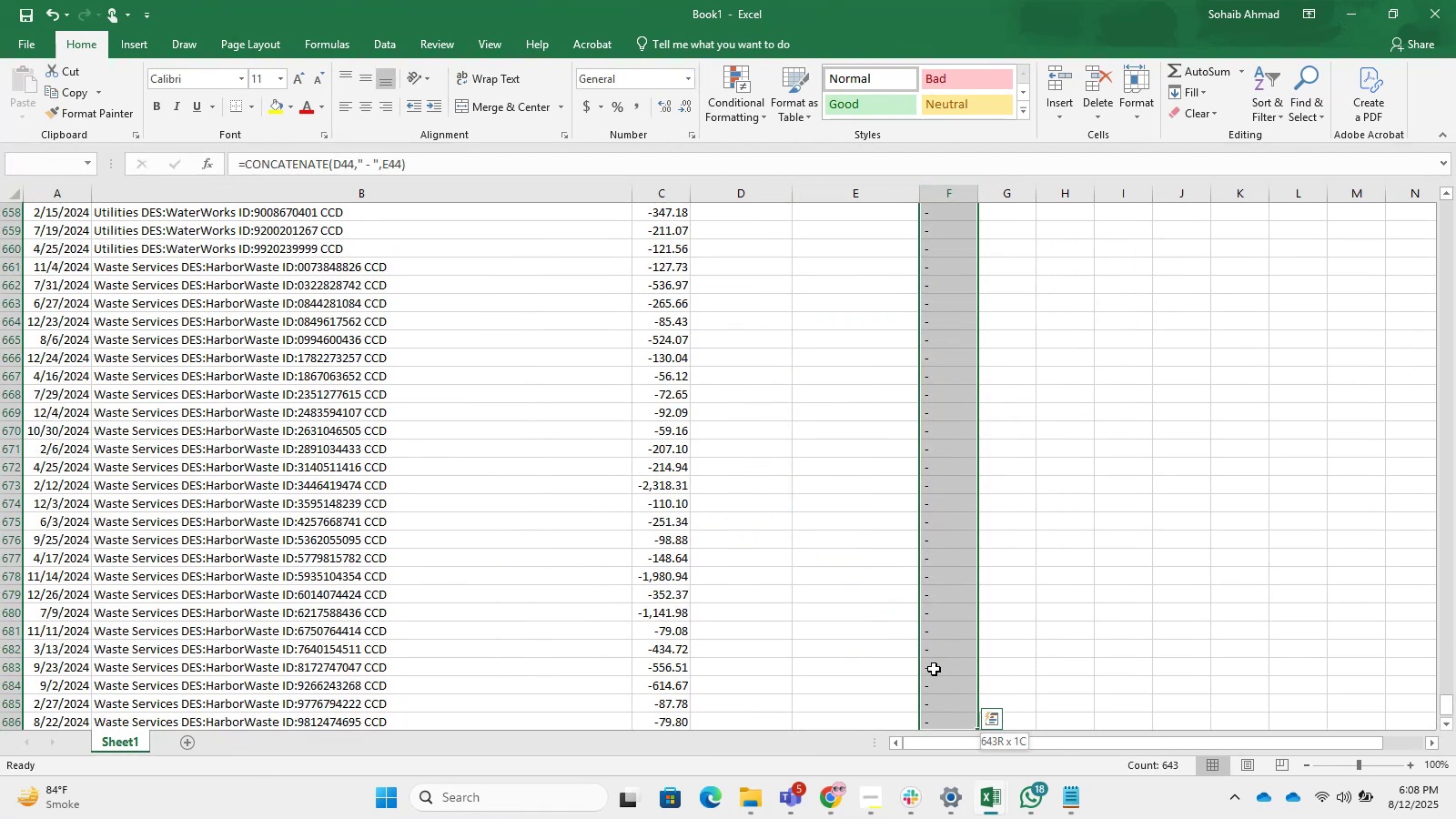 
key(Control+Shift+Delete)
 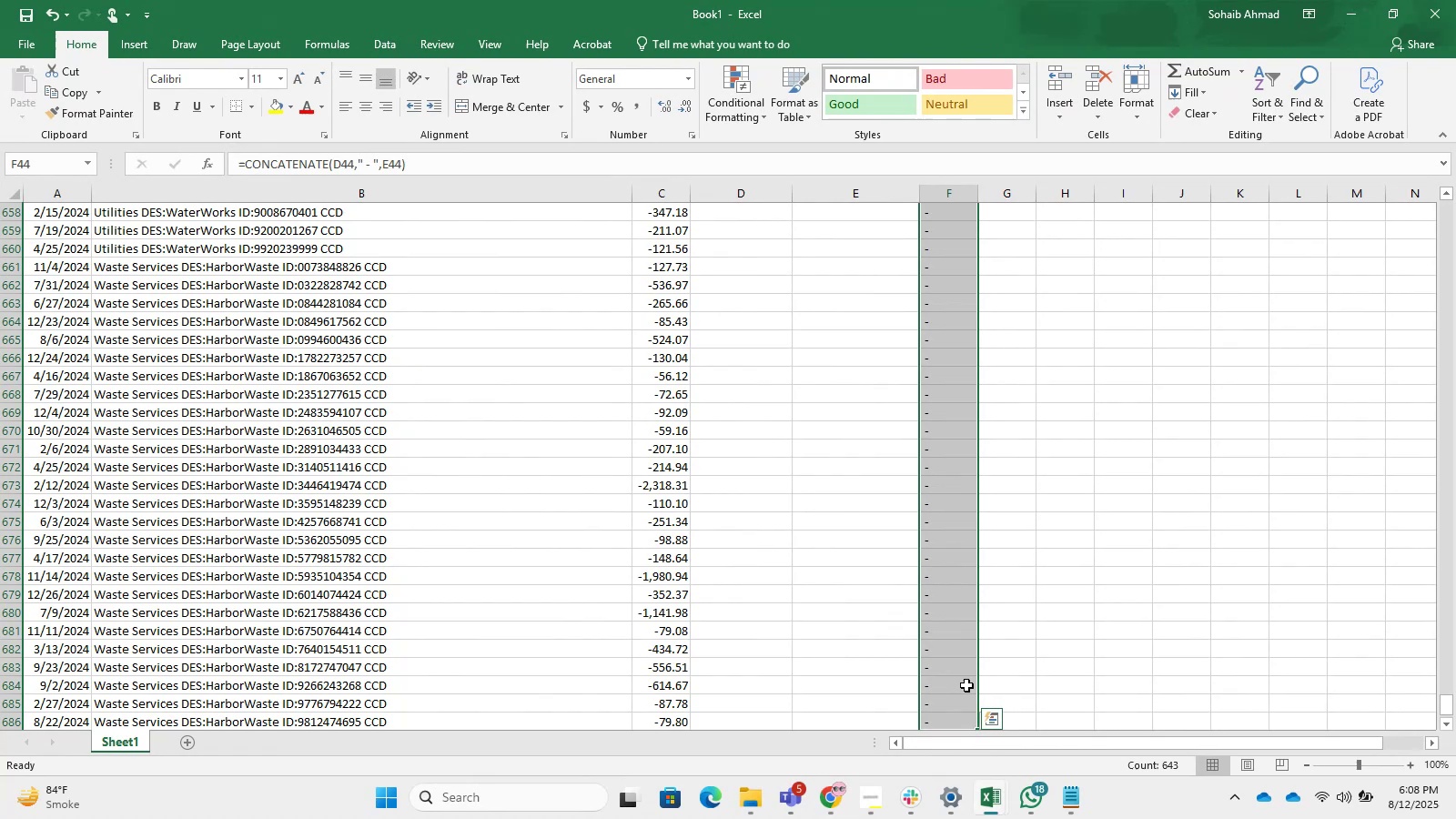 
key(Delete)
 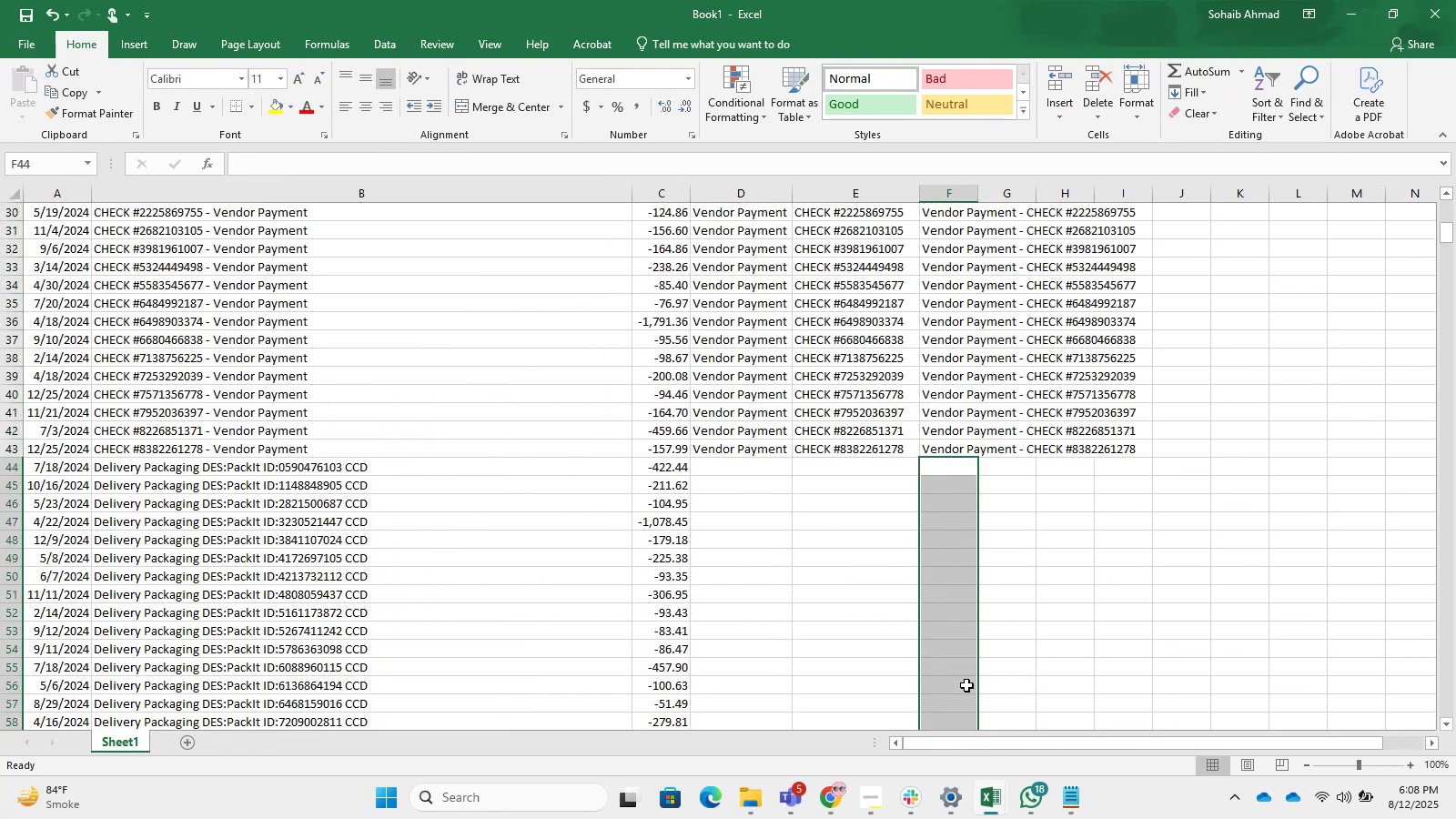 
scroll: coordinate [958, 672], scroll_direction: up, amount: 6.0
 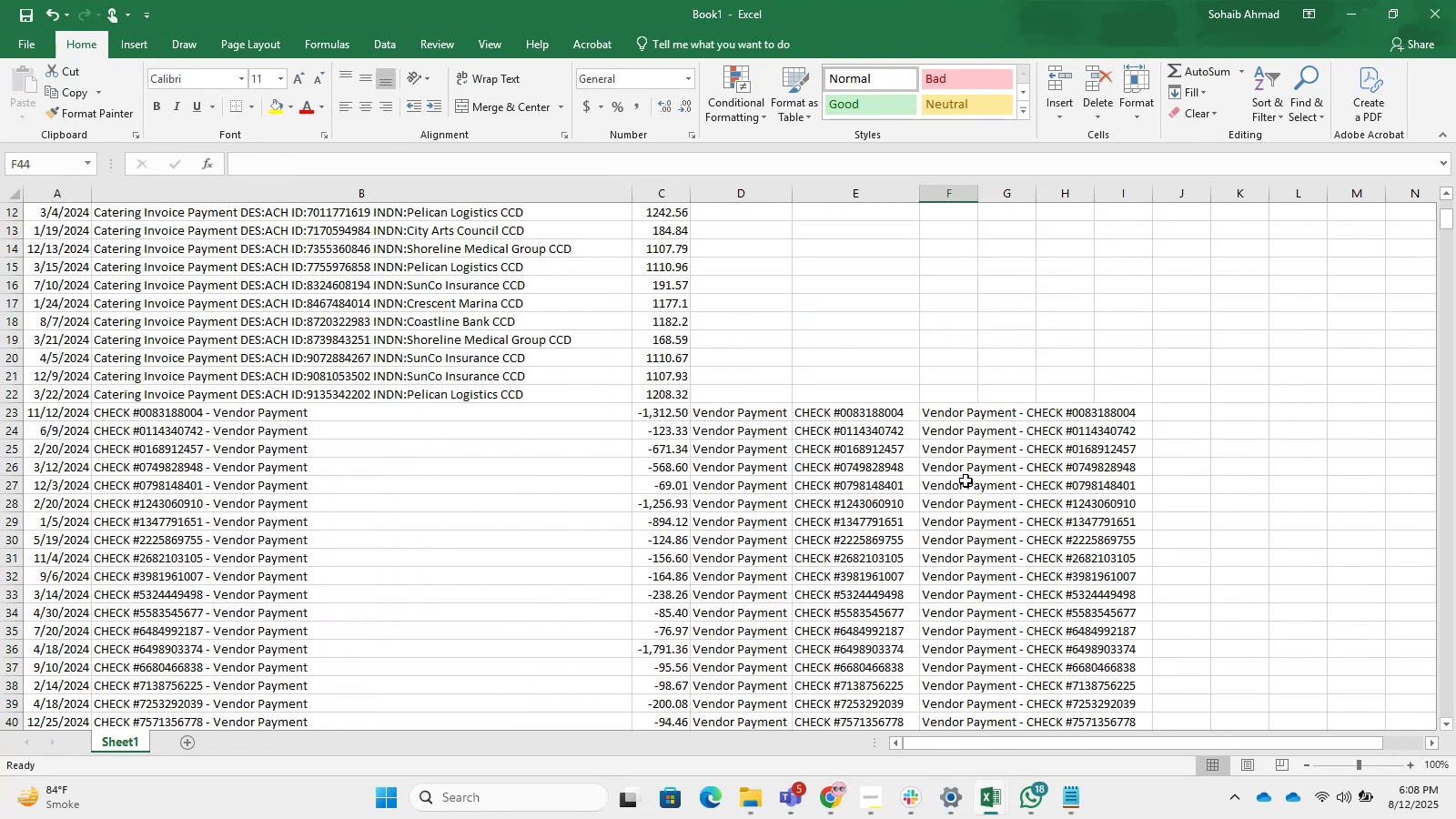 
left_click_drag(start_coordinate=[964, 417], to_coordinate=[973, 772])
 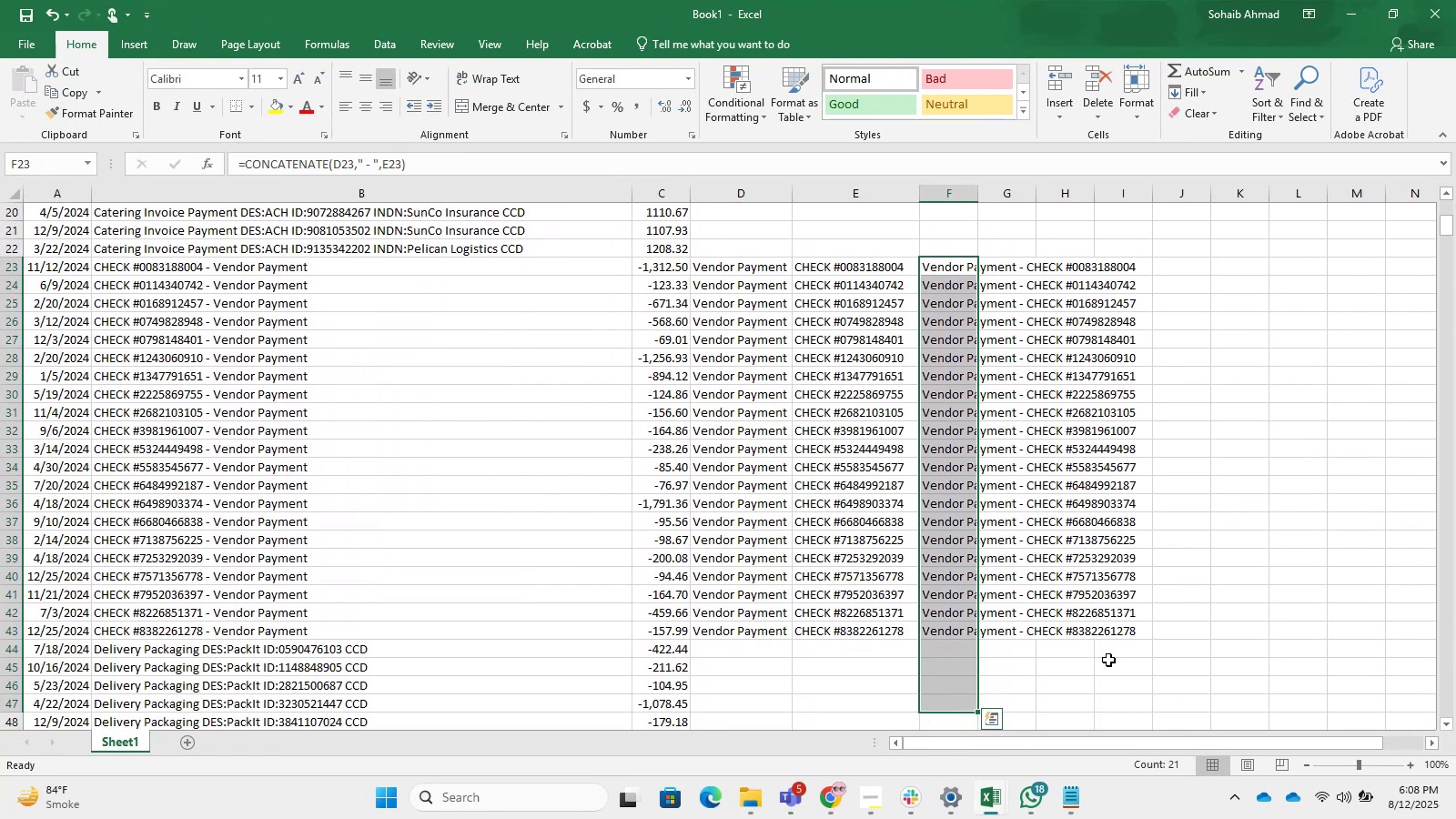 
left_click([1107, 666])
 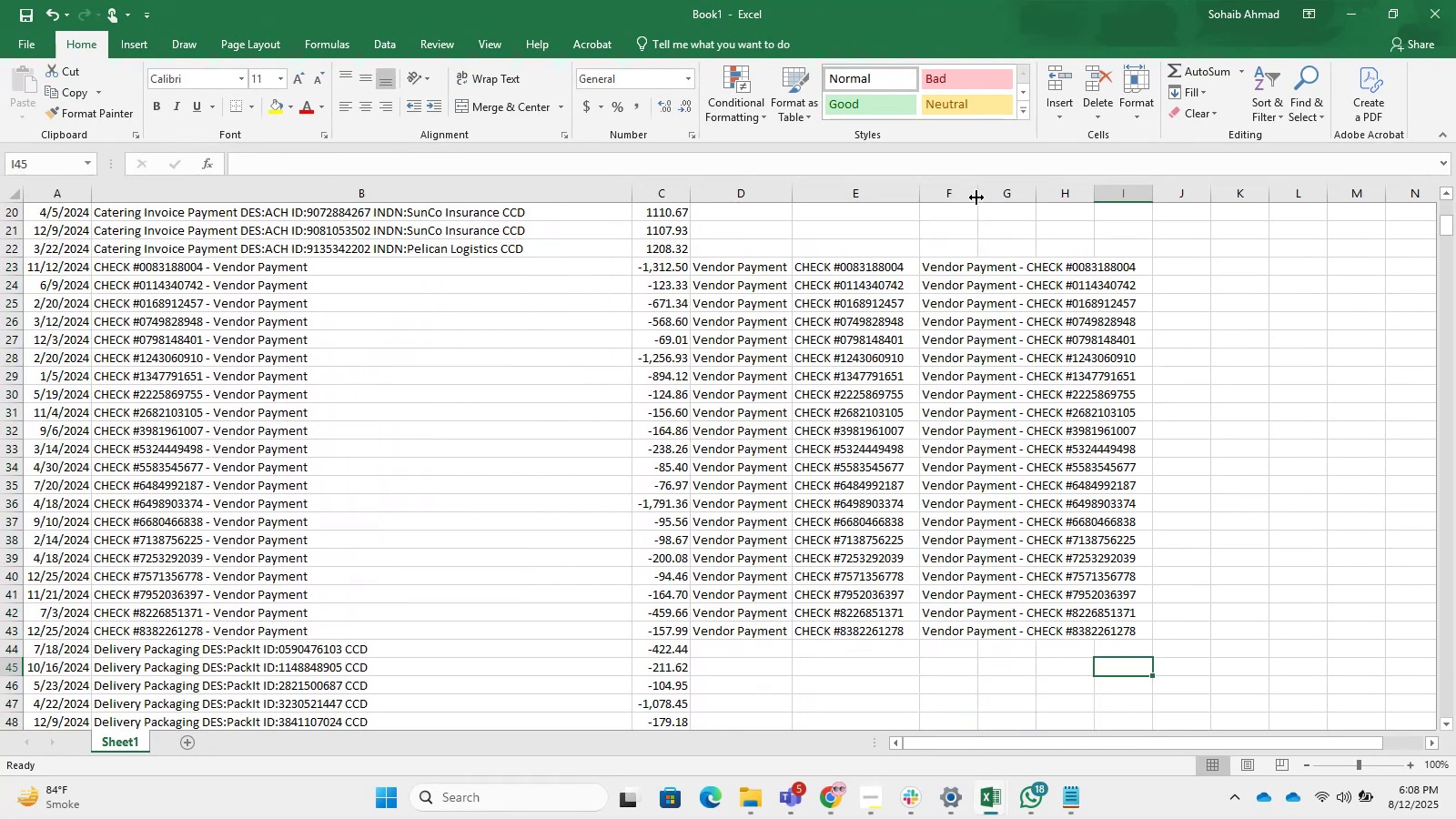 
double_click([982, 187])
 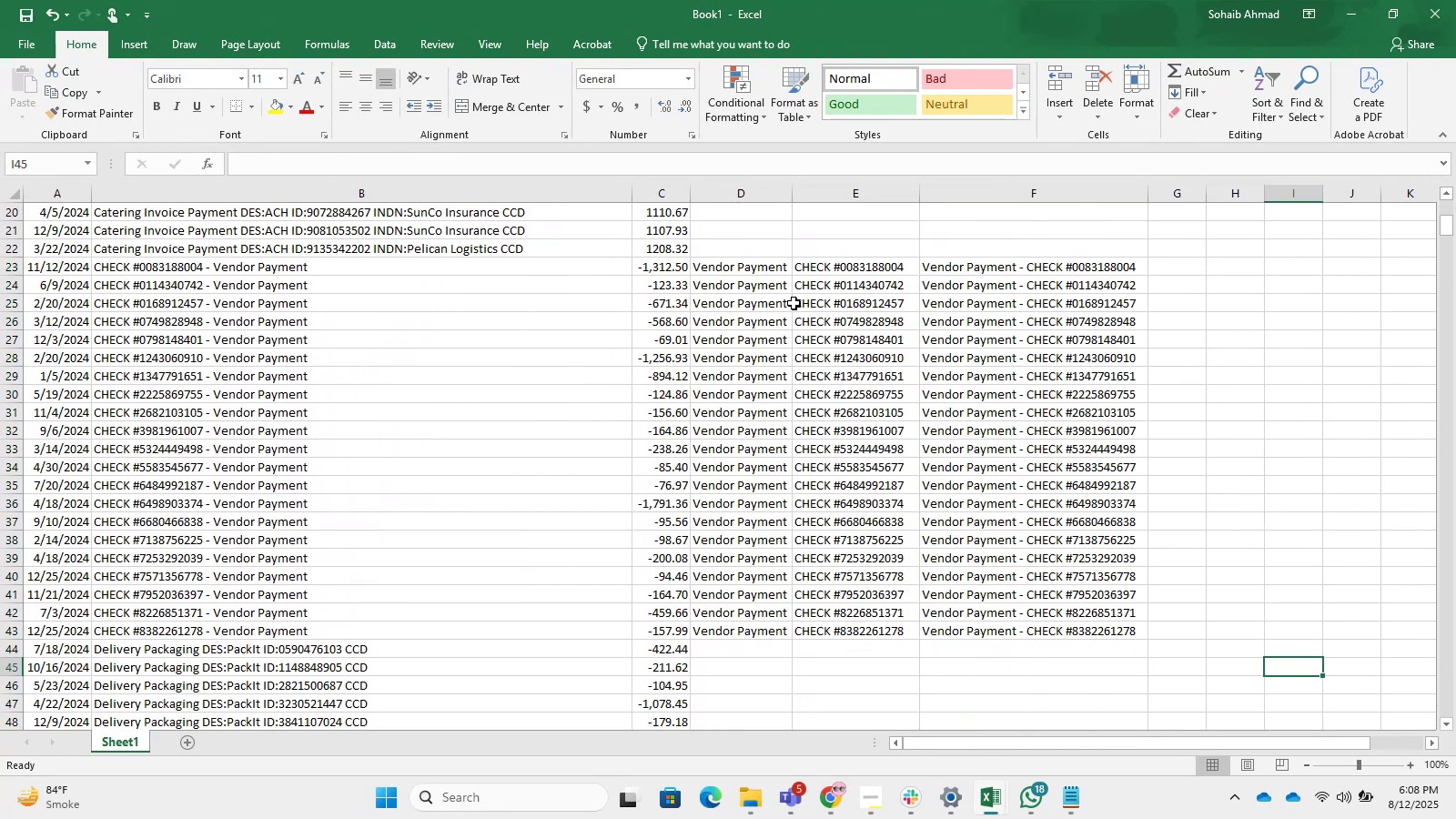 
left_click_drag(start_coordinate=[746, 268], to_coordinate=[1002, 623])
 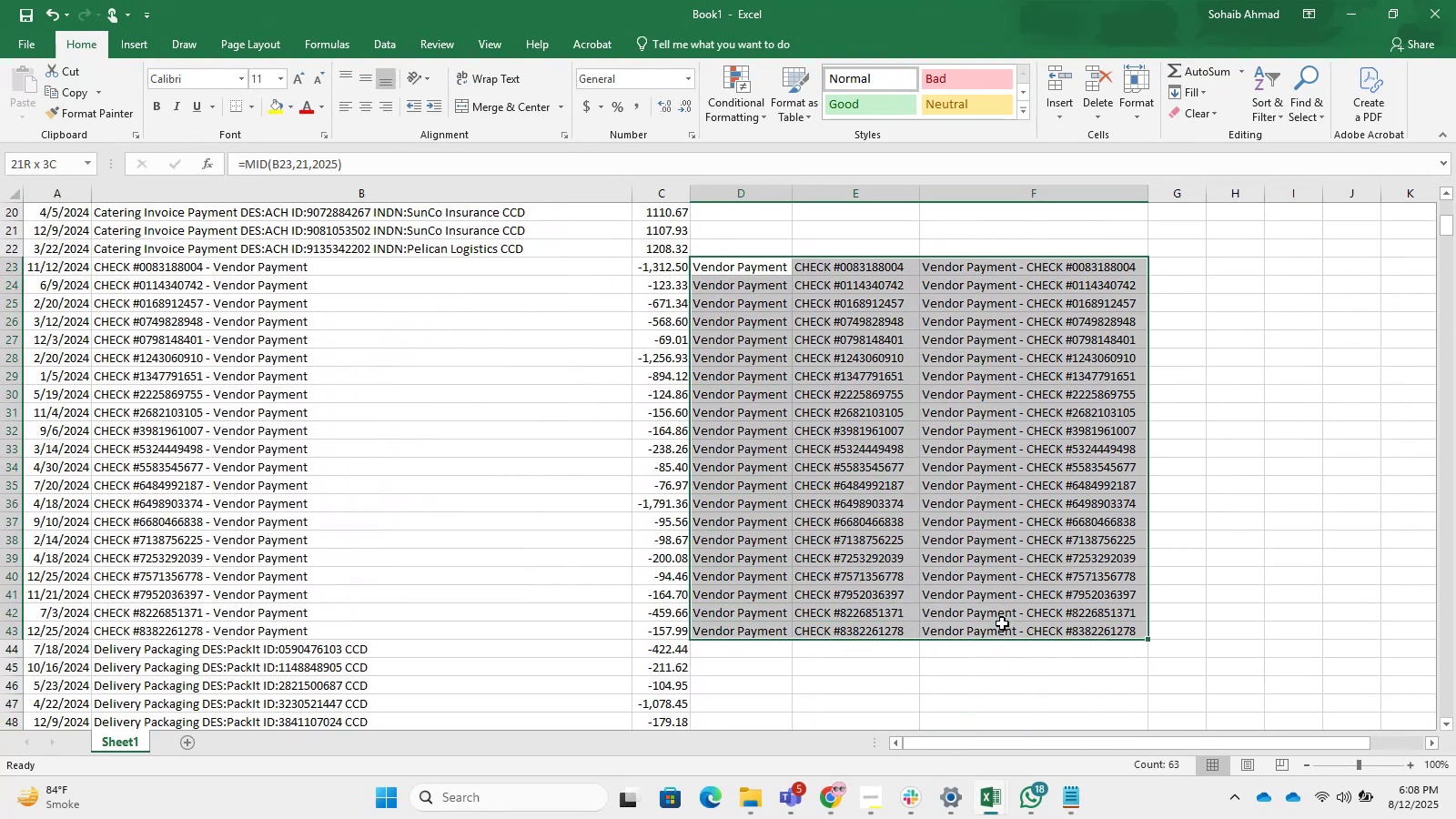 
key(Control+C)
 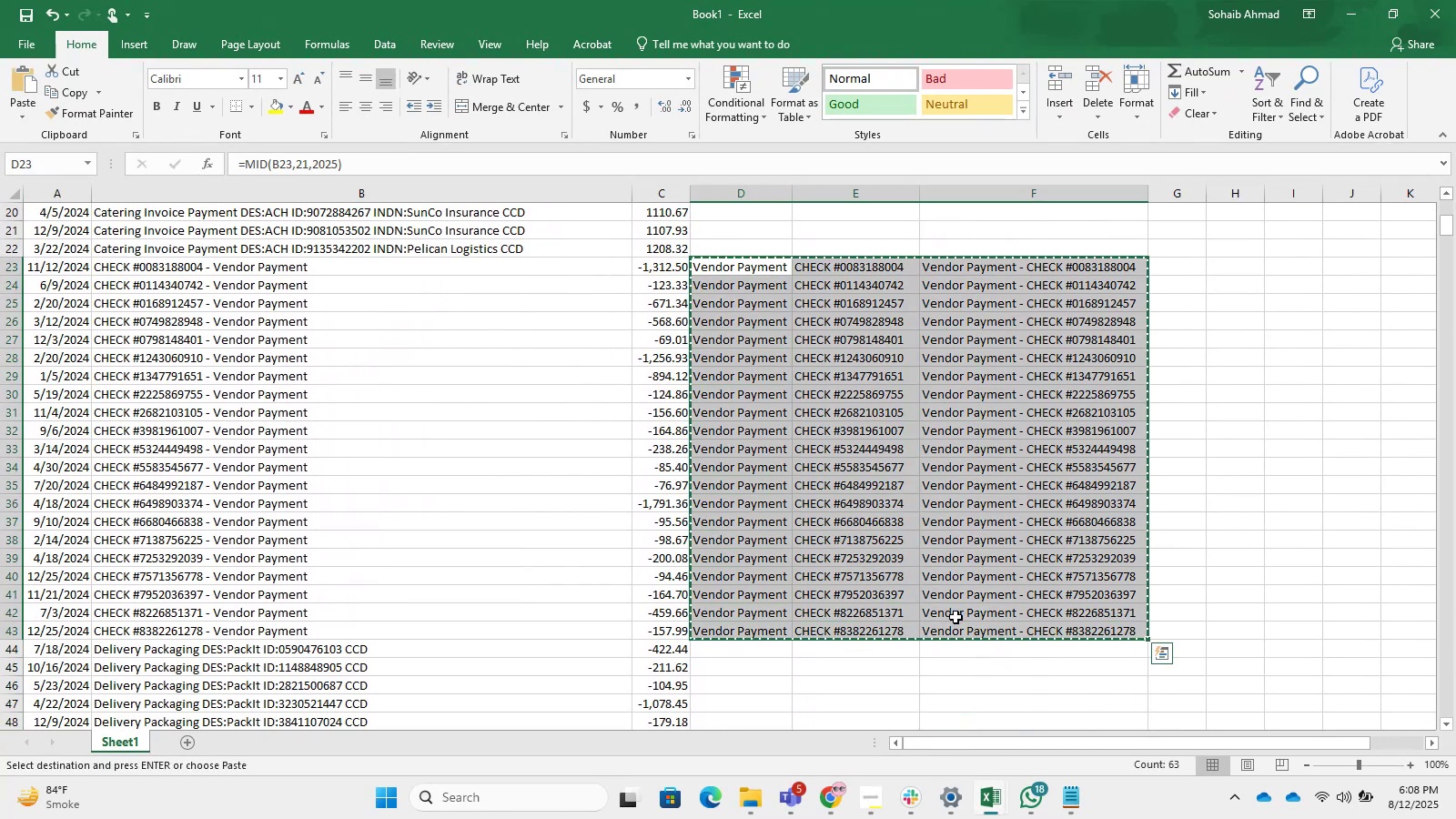 
key(Alt+Control+AltLeft)
 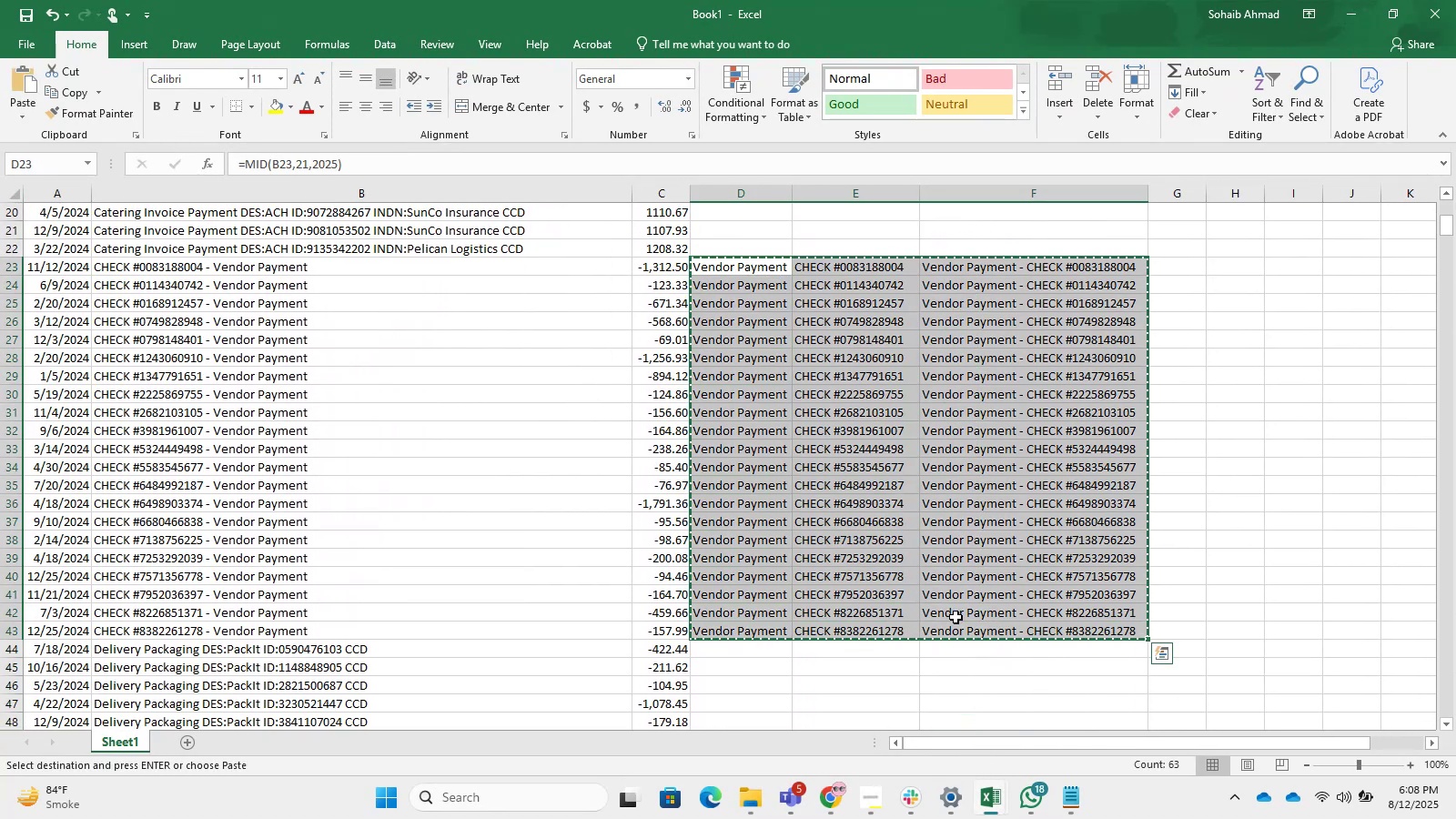 
key(Alt+Control+V)
 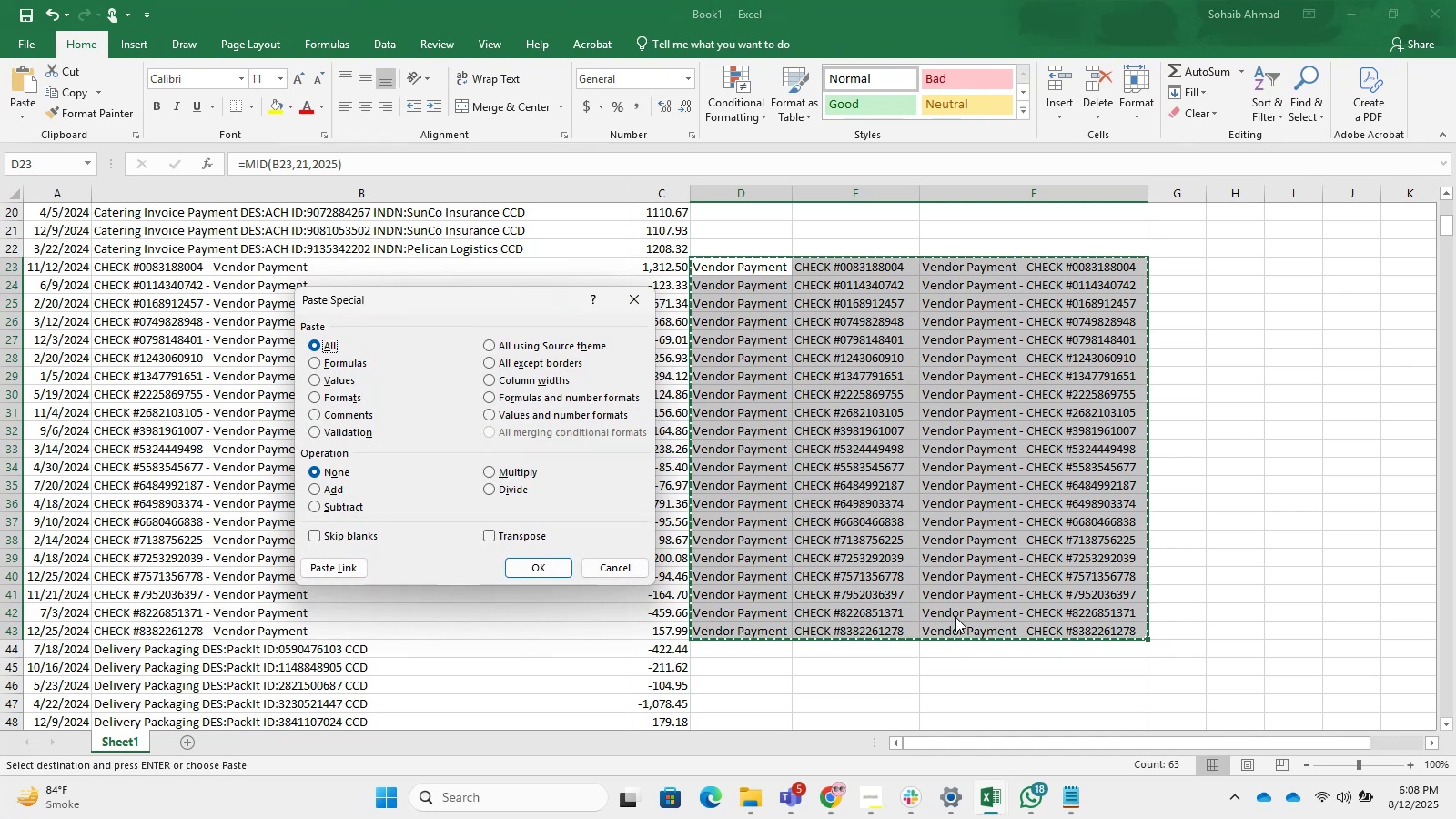 
key(ArrowDown)
 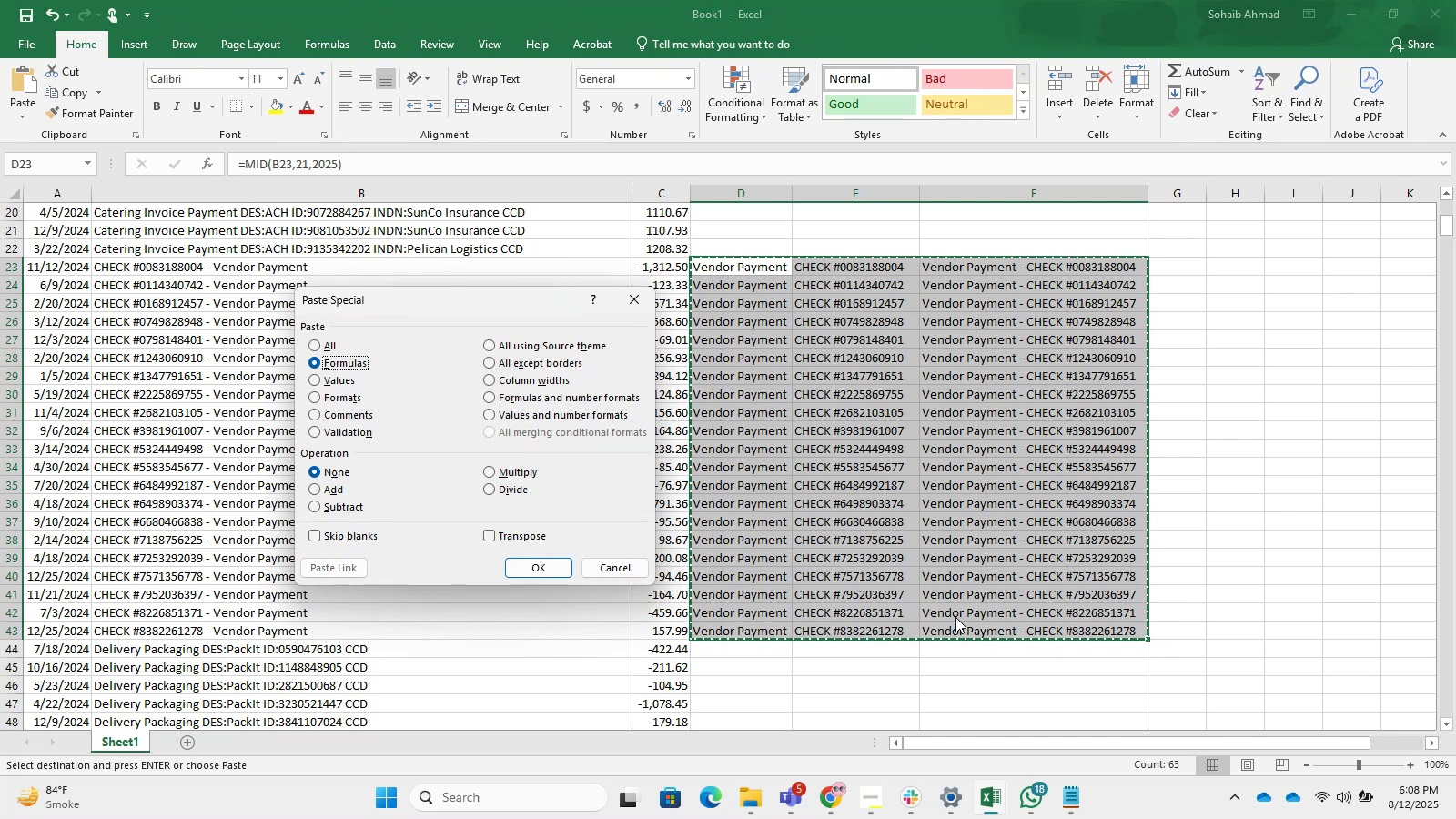 
key(ArrowDown)
 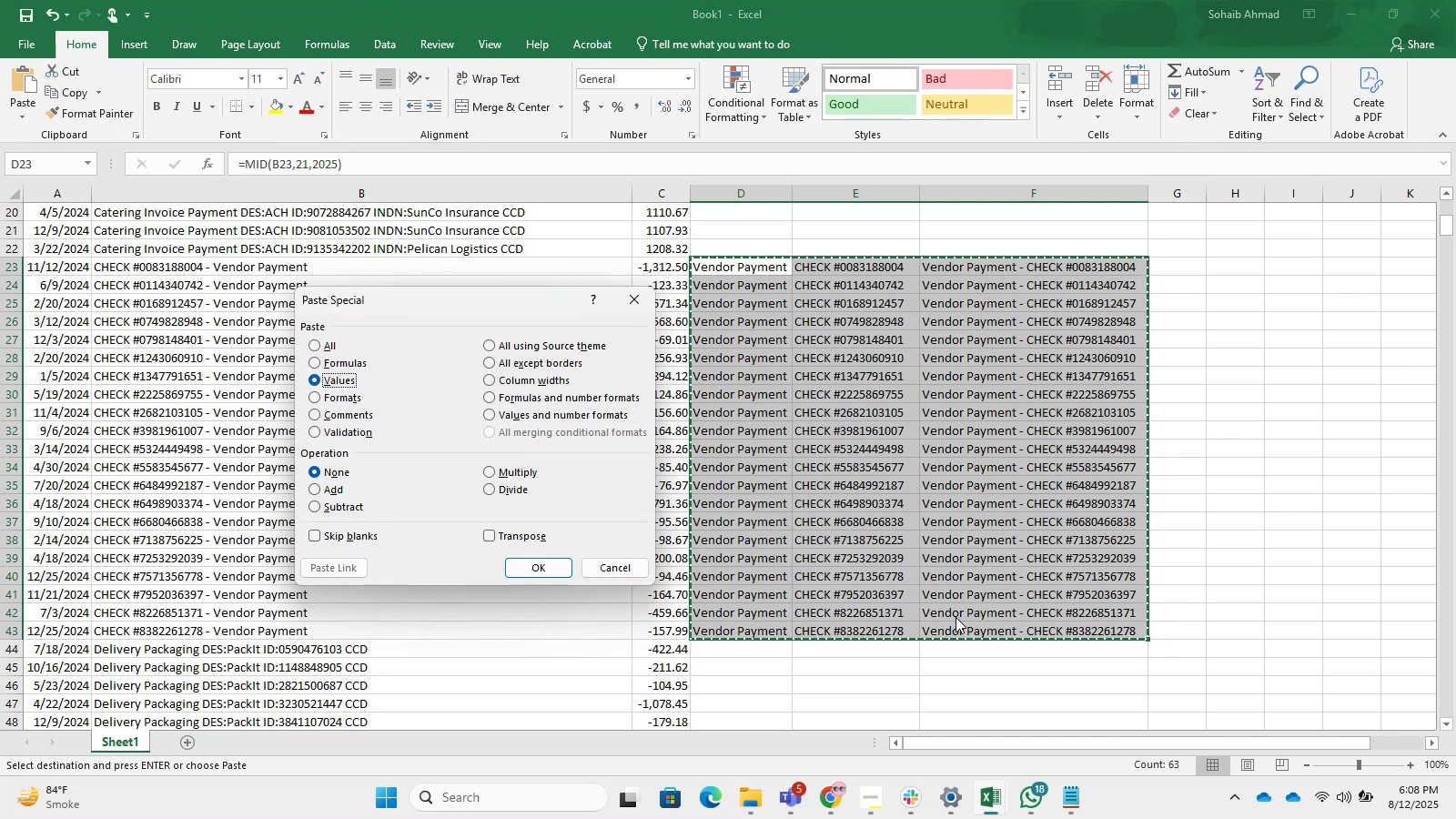 
key(Enter)
 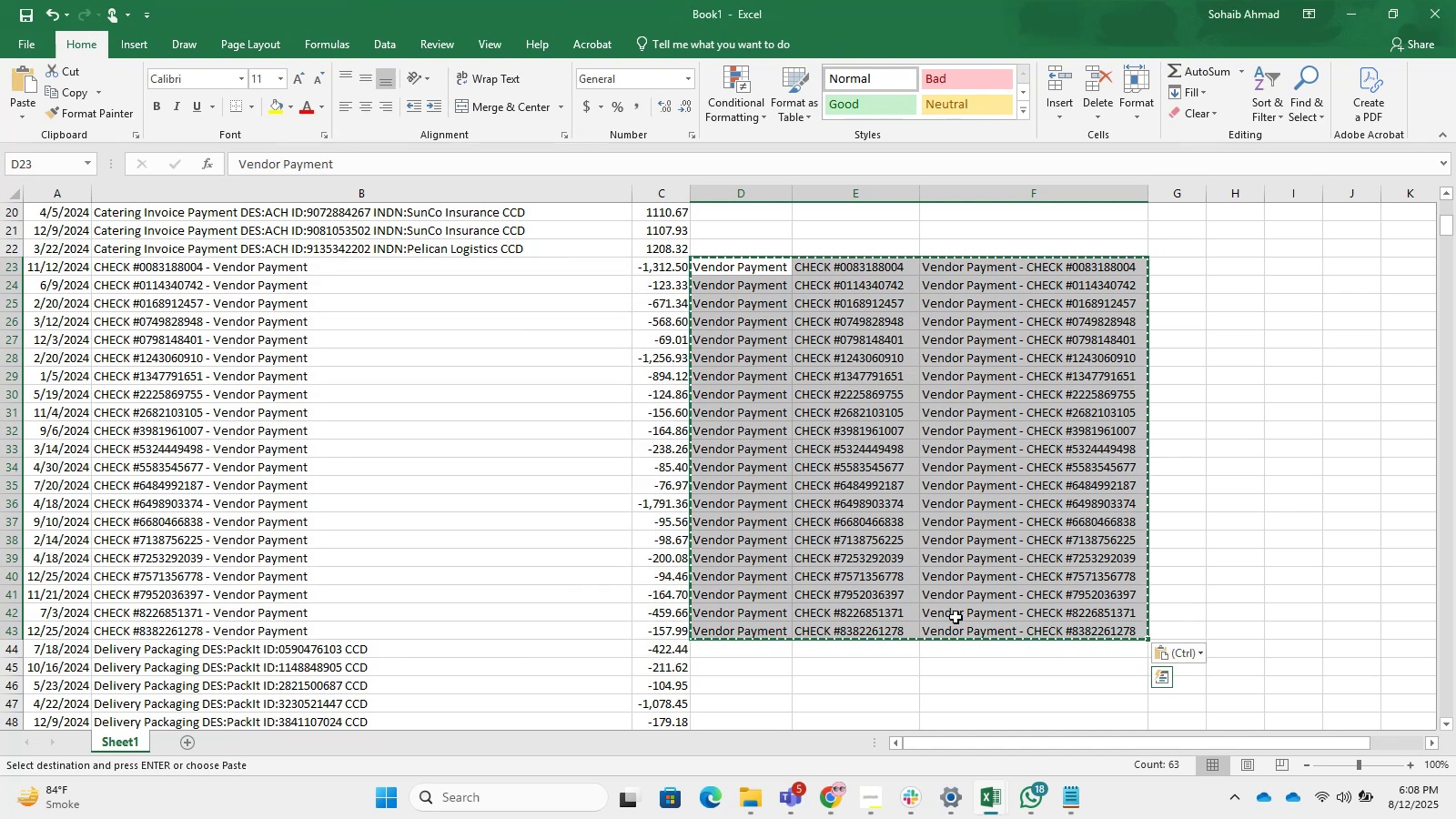 
key(ArrowRight)
 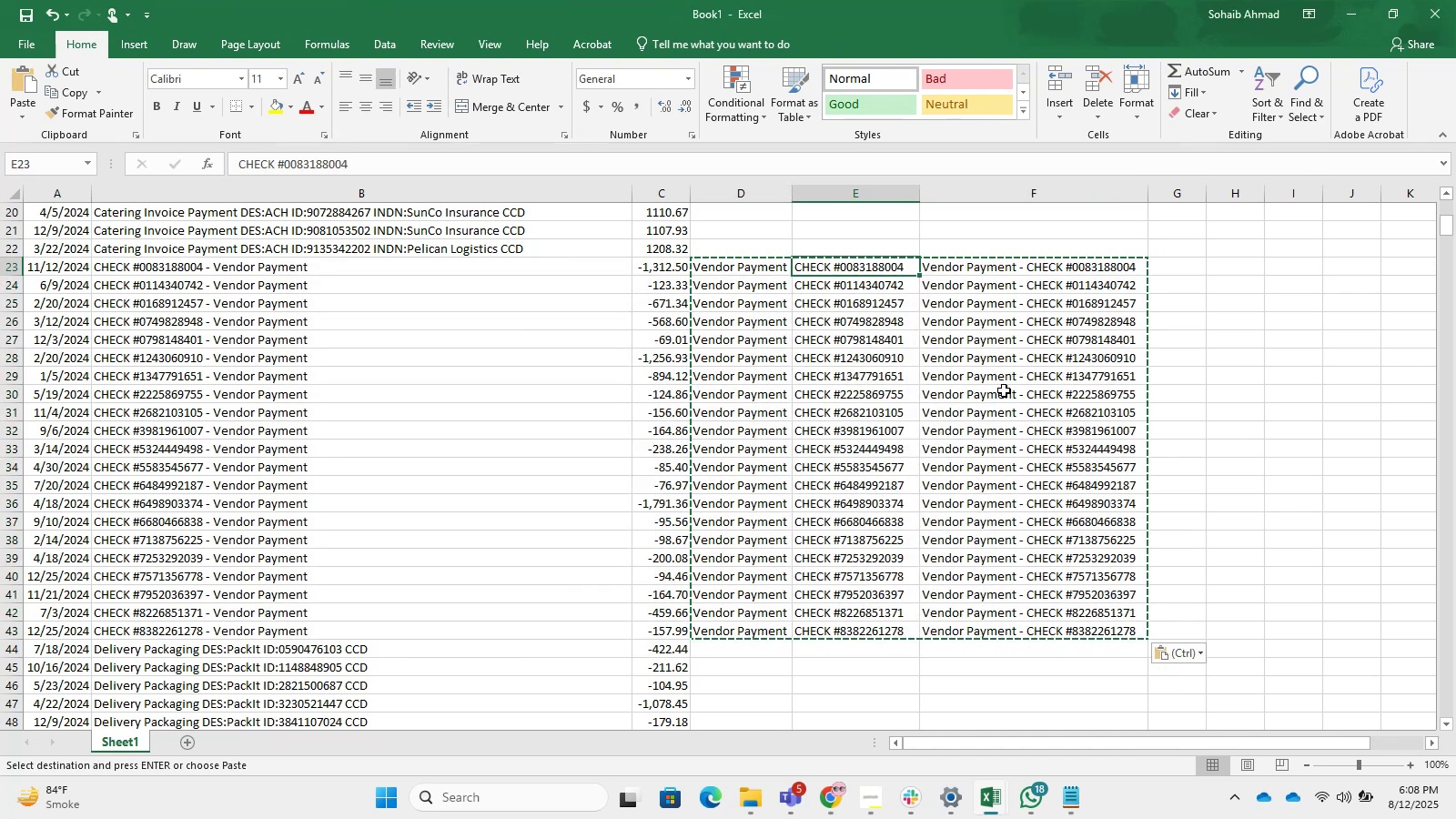 
left_click_drag(start_coordinate=[986, 268], to_coordinate=[1036, 631])
 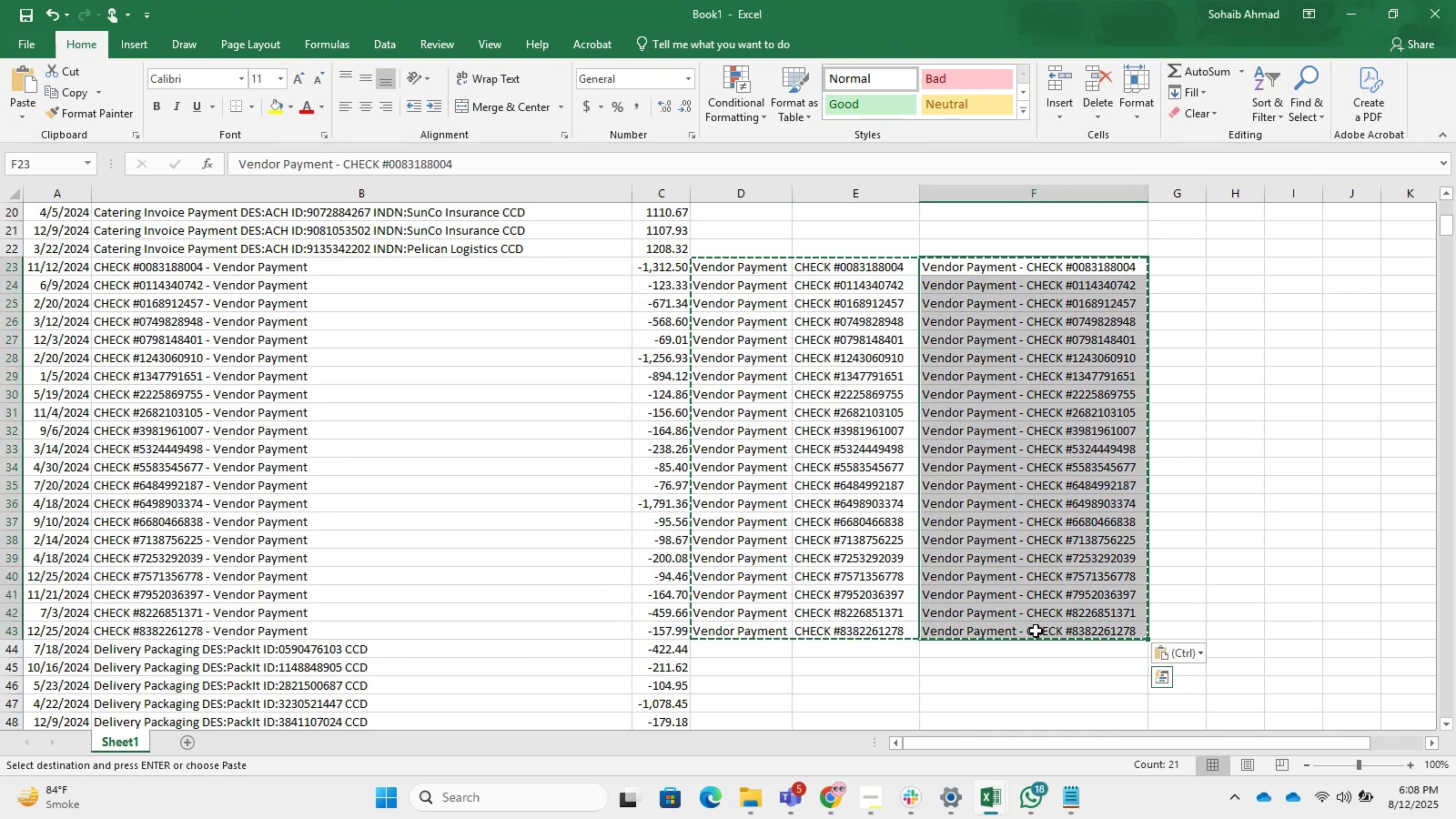 
key(Control+X)
 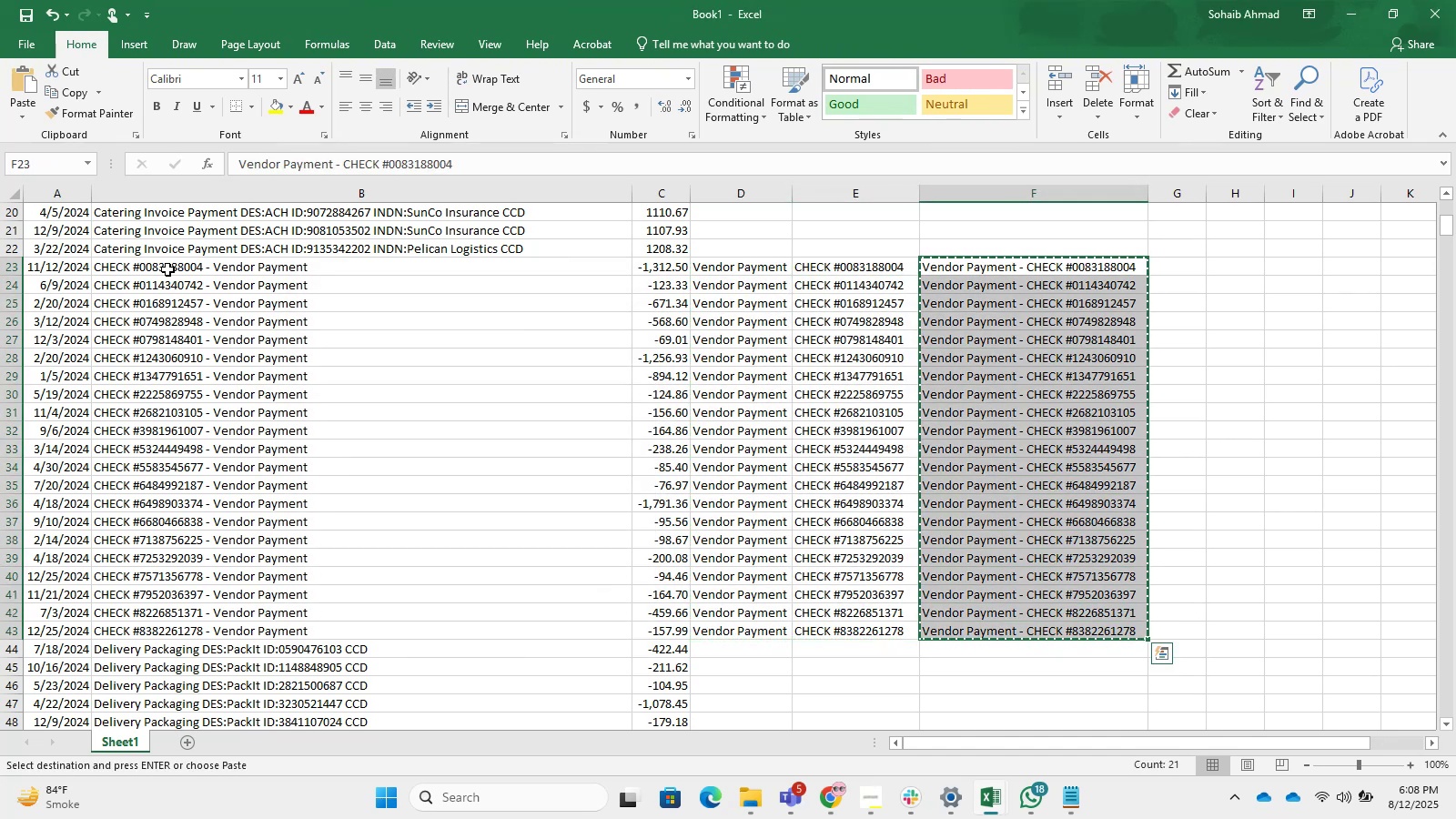 
left_click([205, 270])
 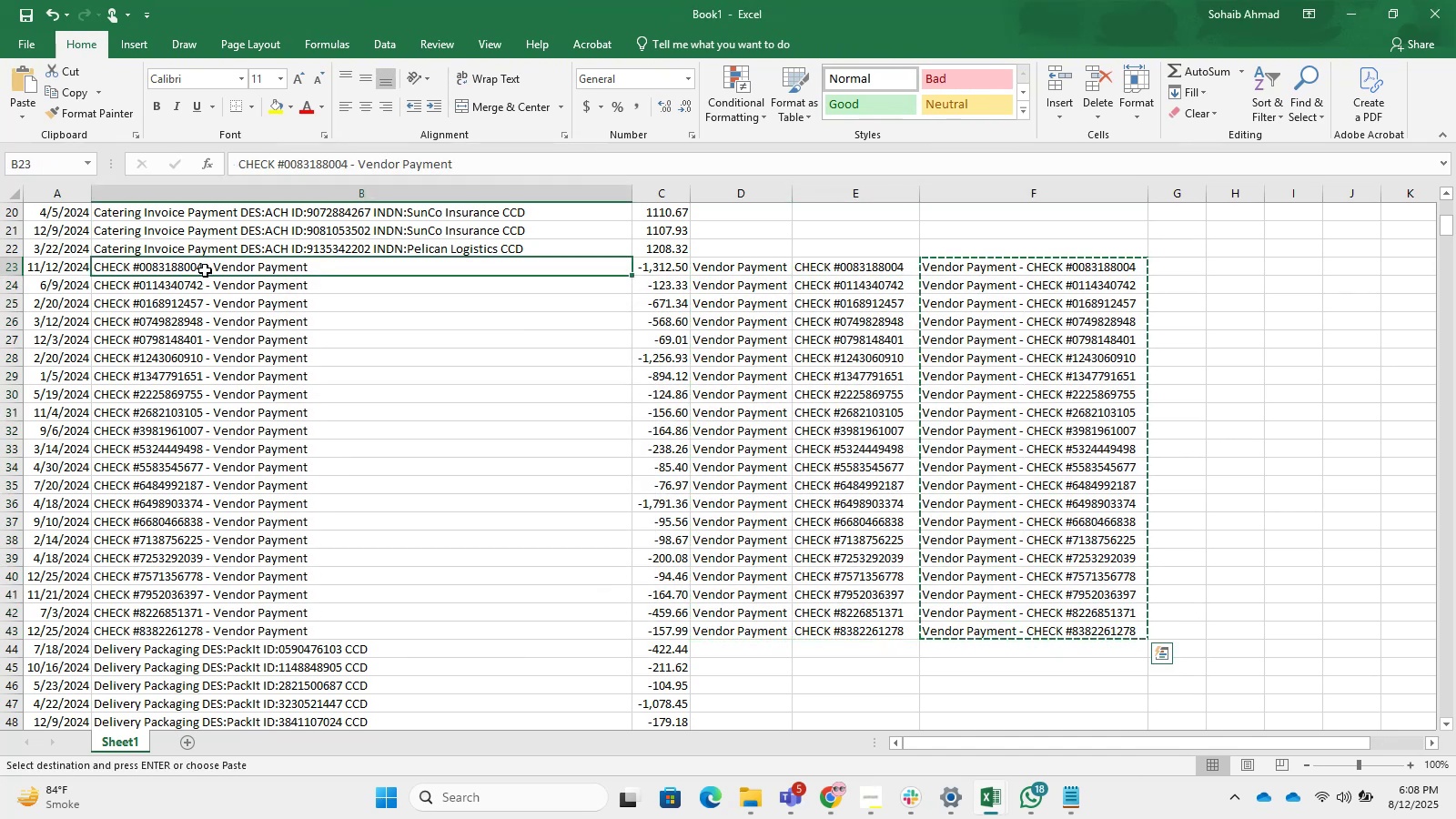 
key(Control+V)
 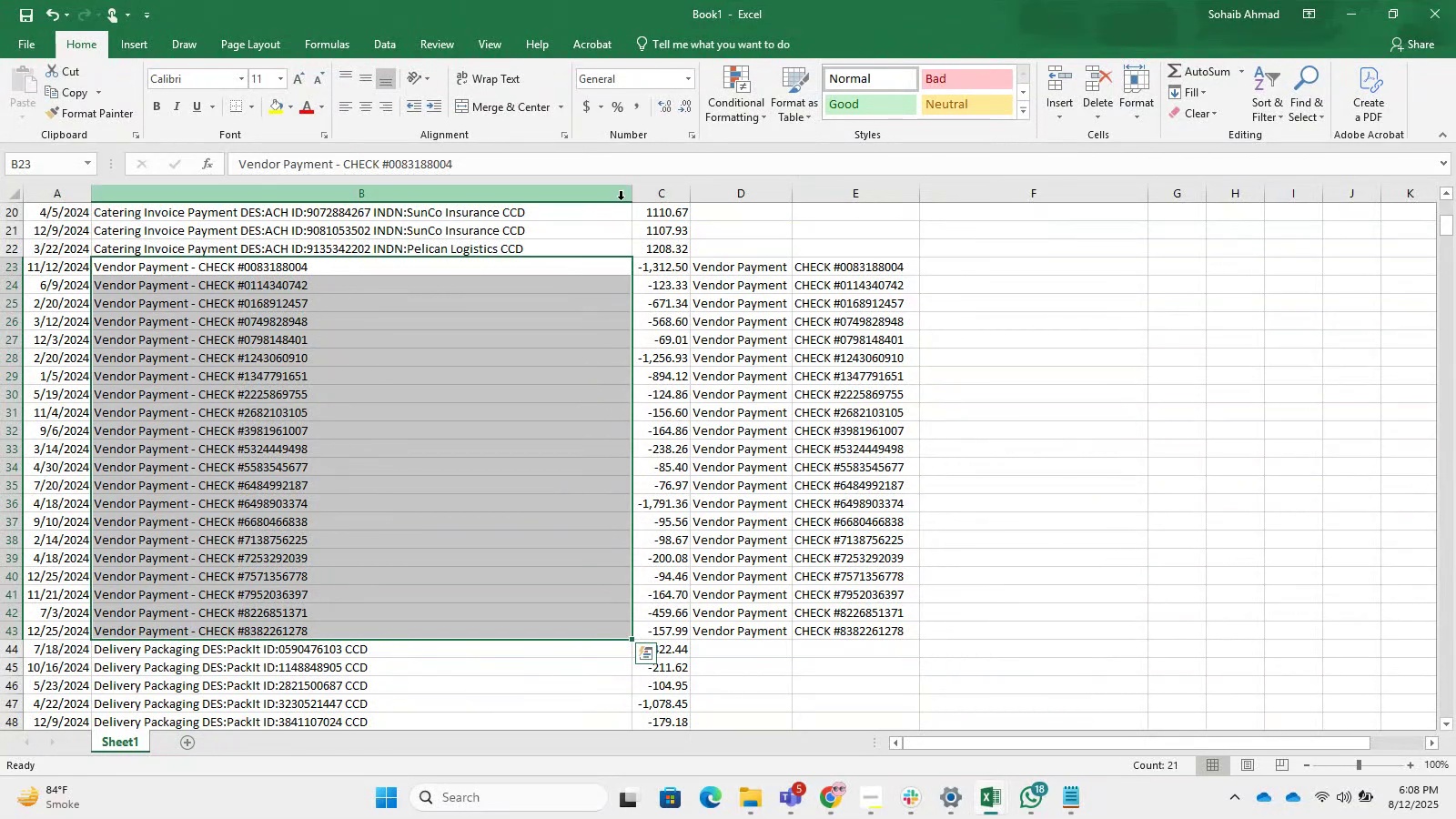 
double_click([634, 199])
 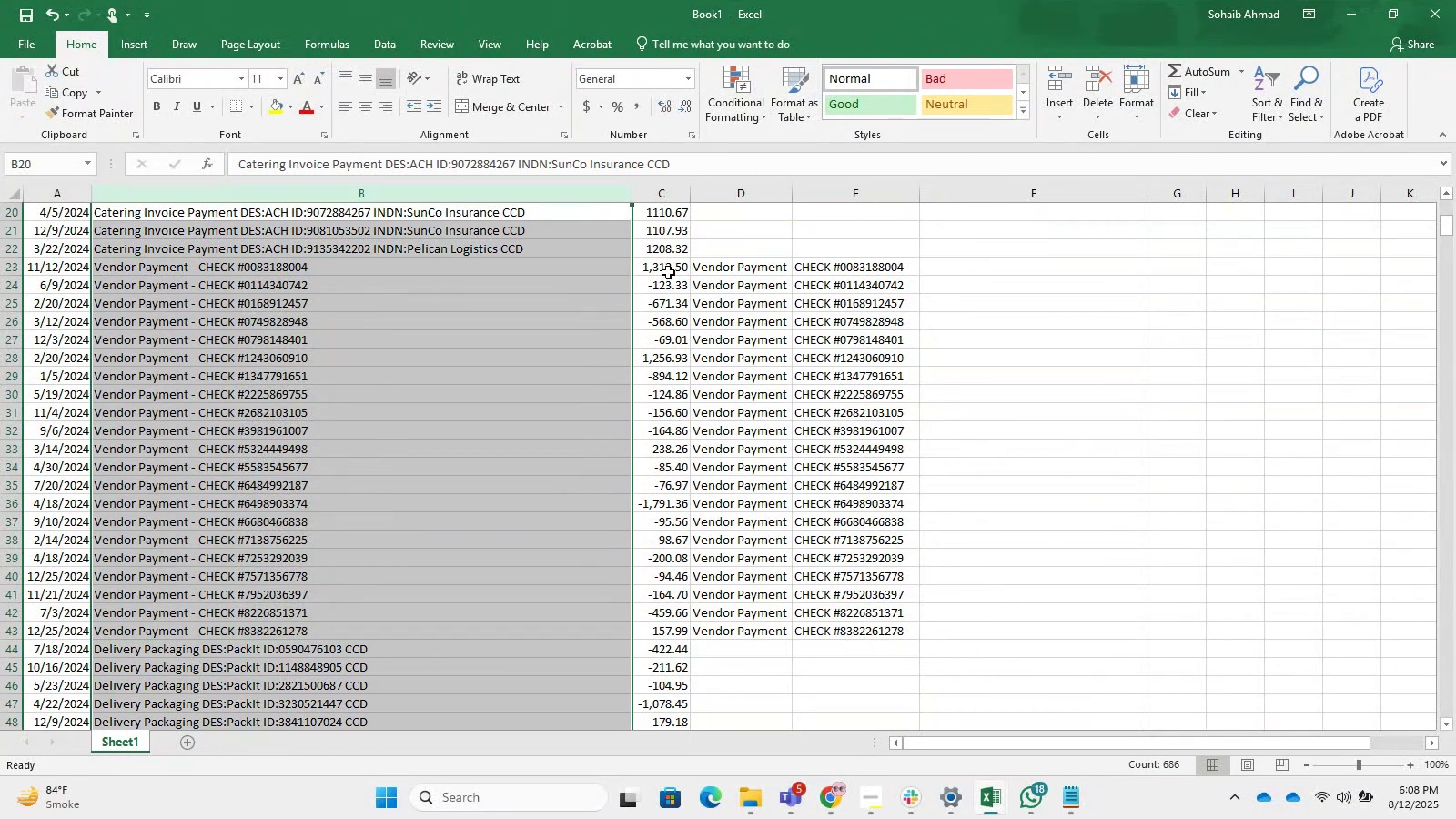 
left_click([865, 384])
 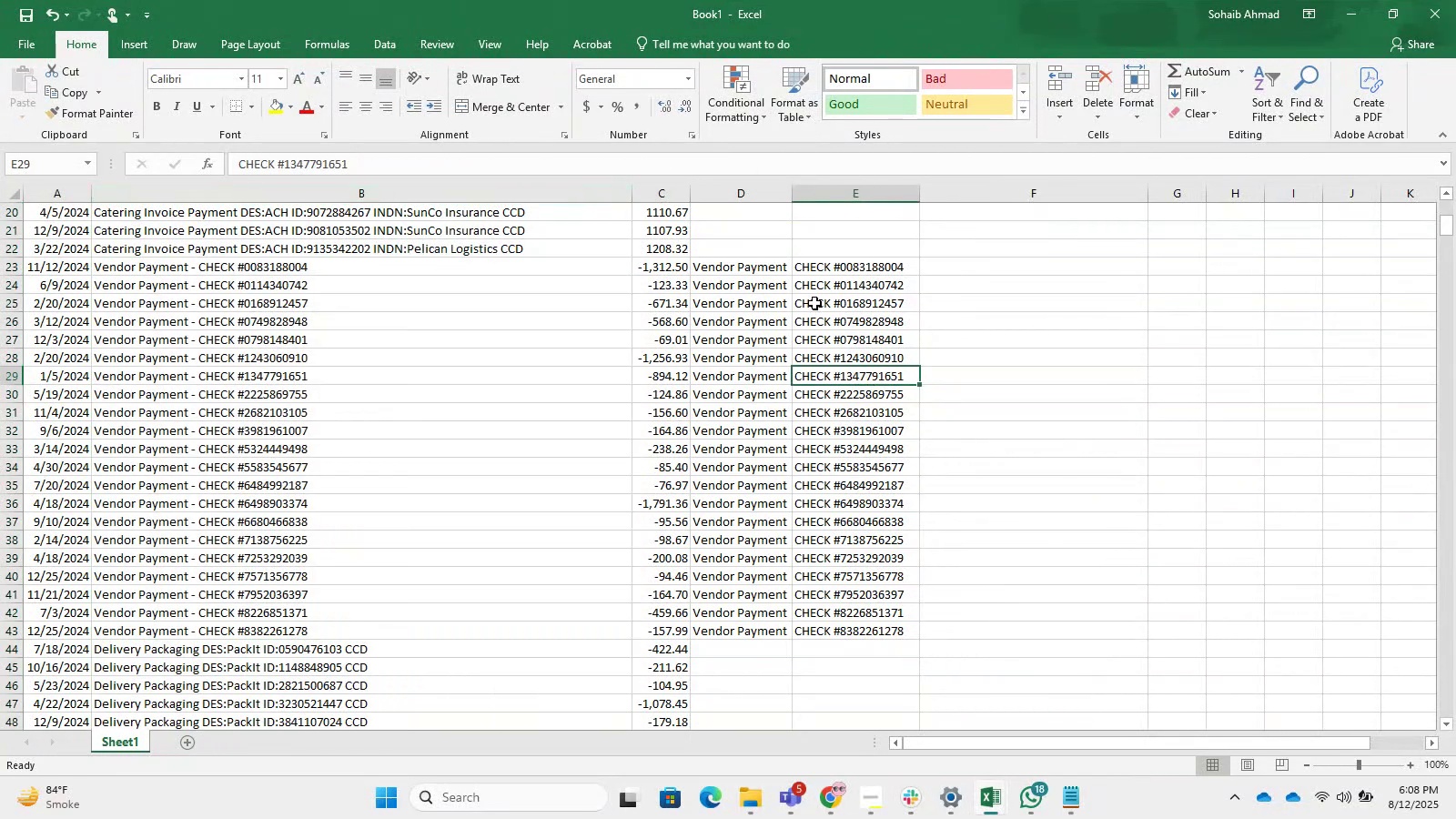 
left_click_drag(start_coordinate=[733, 270], to_coordinate=[874, 629])
 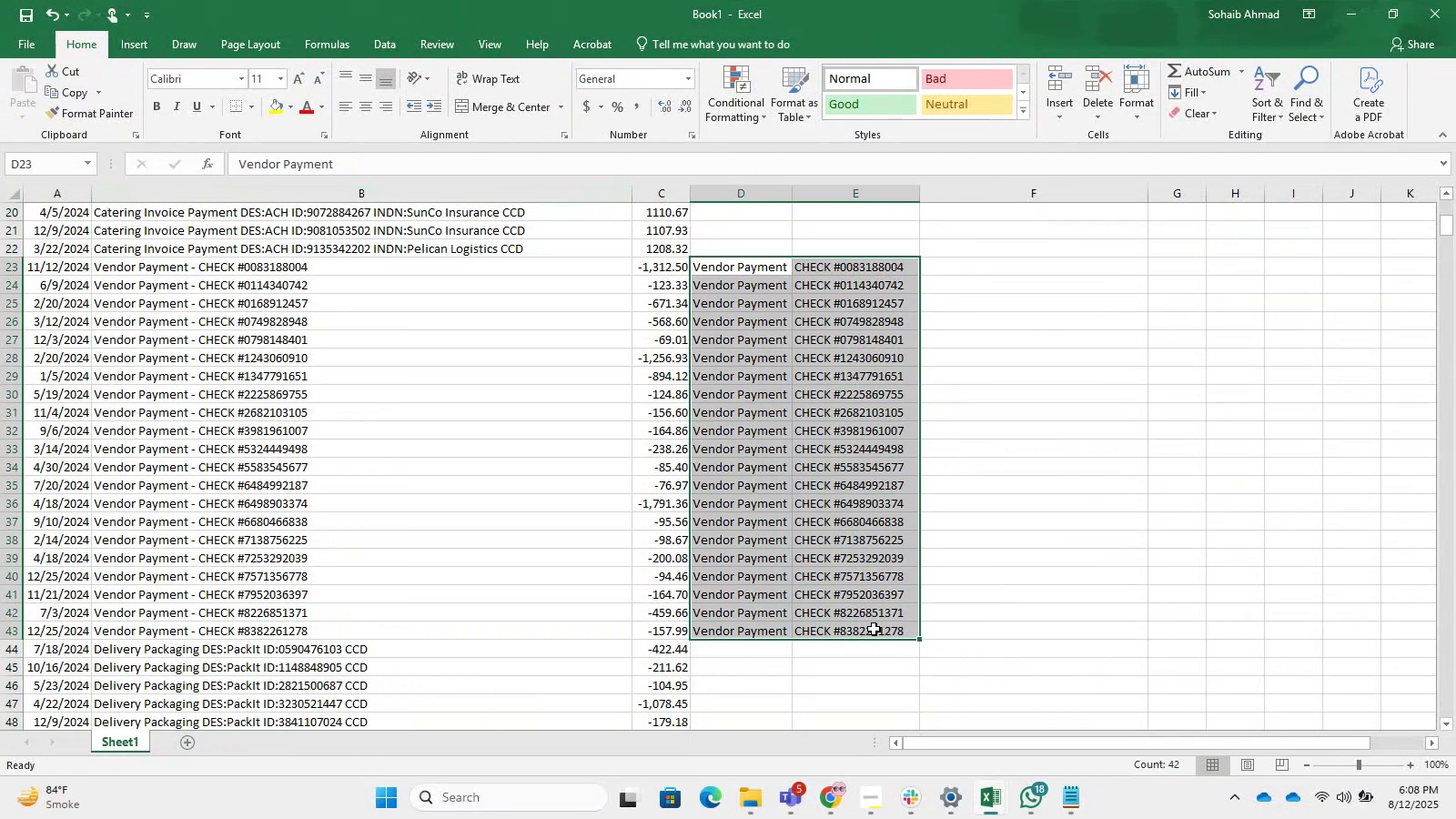 
key(Control+Delete)
 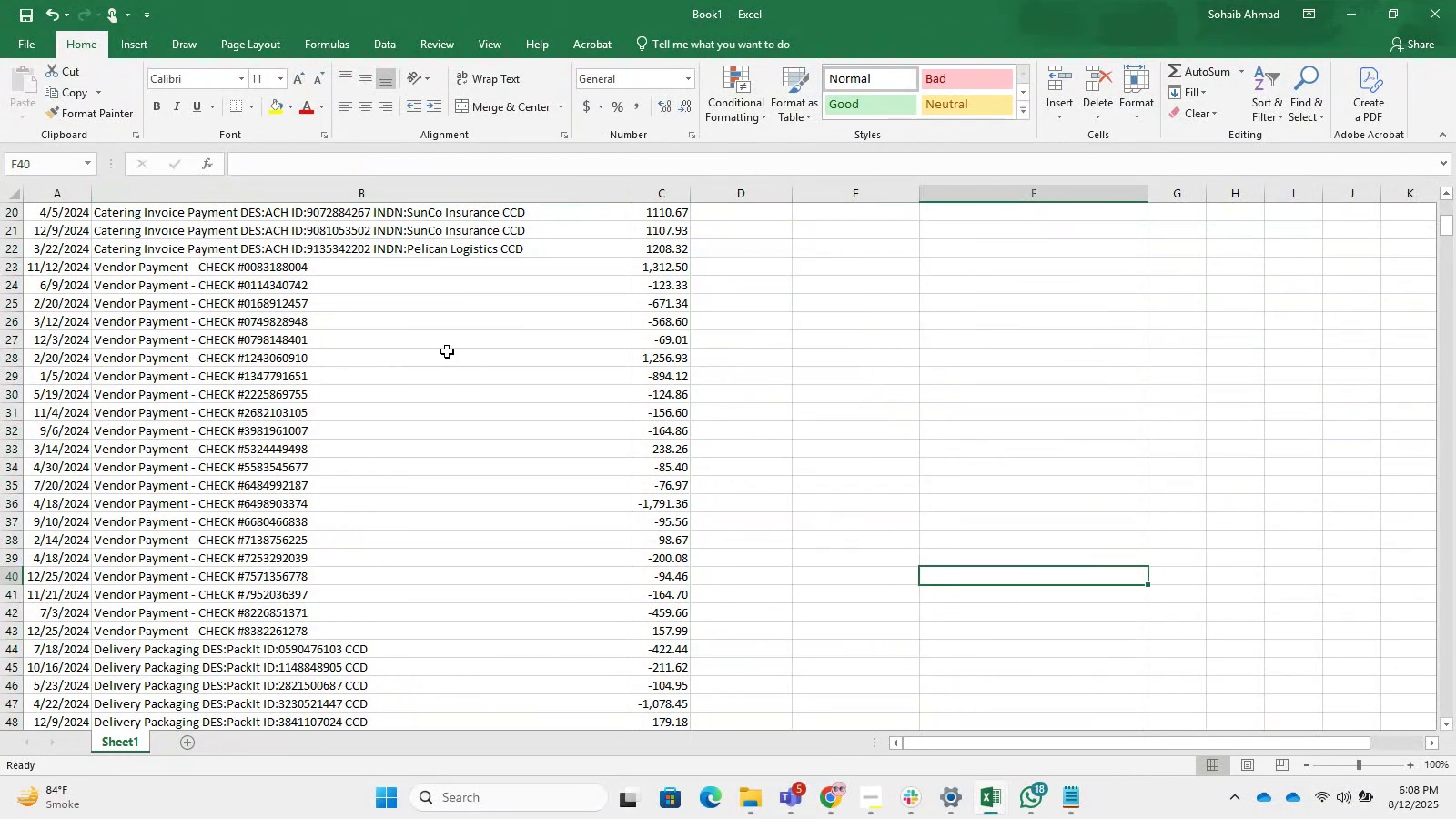 
scroll: coordinate [309, 443], scroll_direction: down, amount: 212.0
 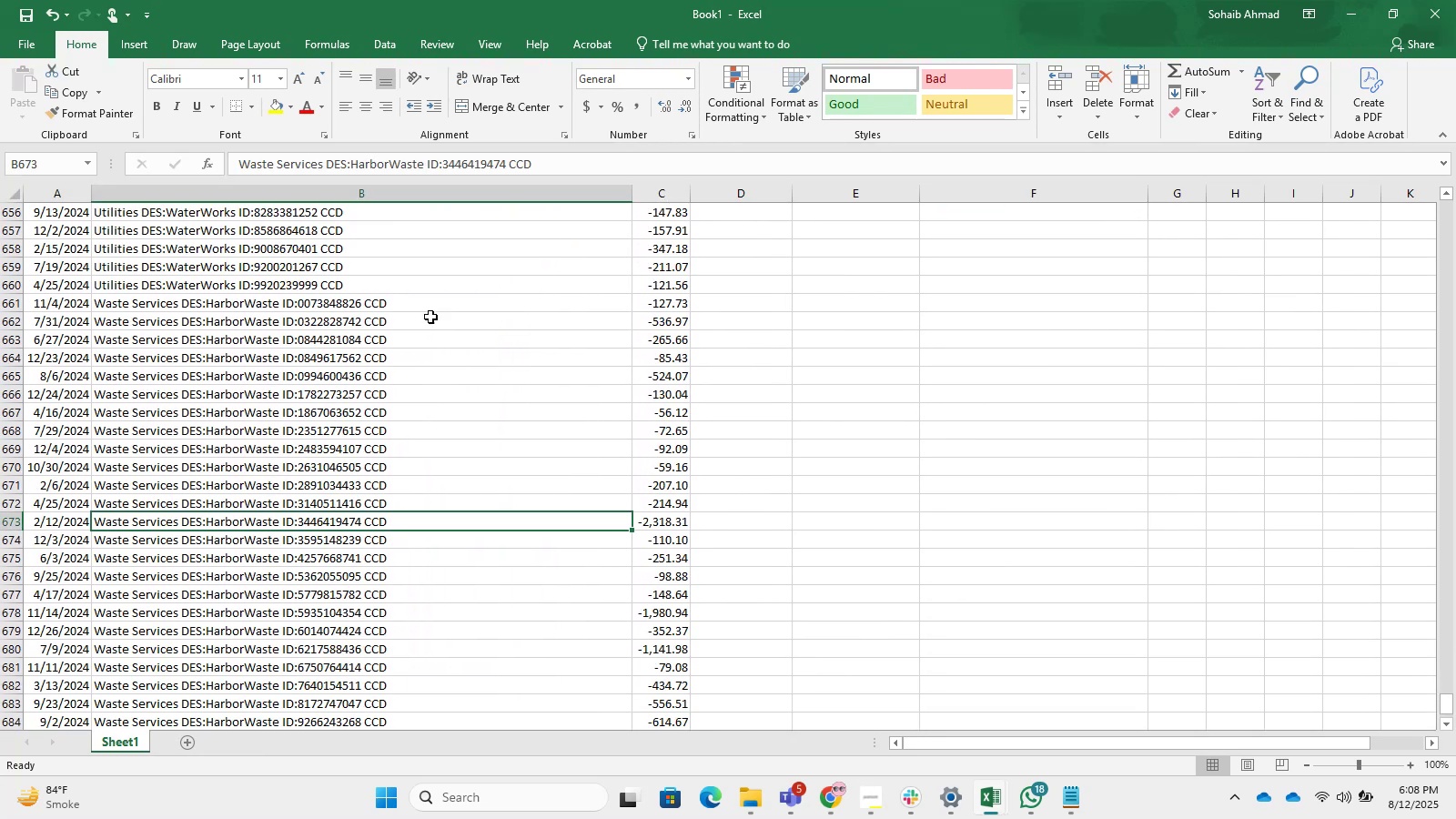 
left_click_drag(start_coordinate=[529, 192], to_coordinate=[530, 199])
 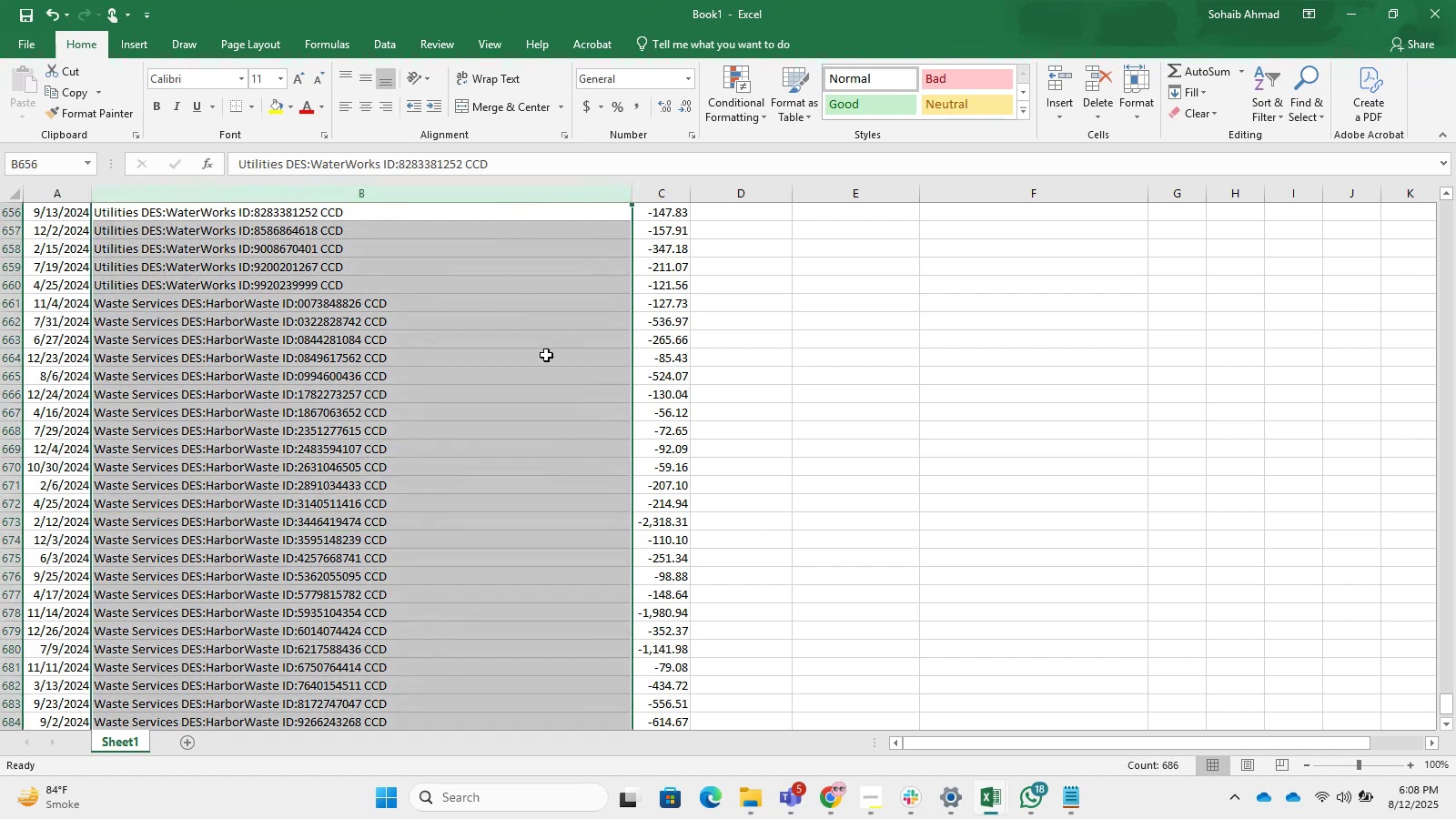 
left_click([996, 564])
 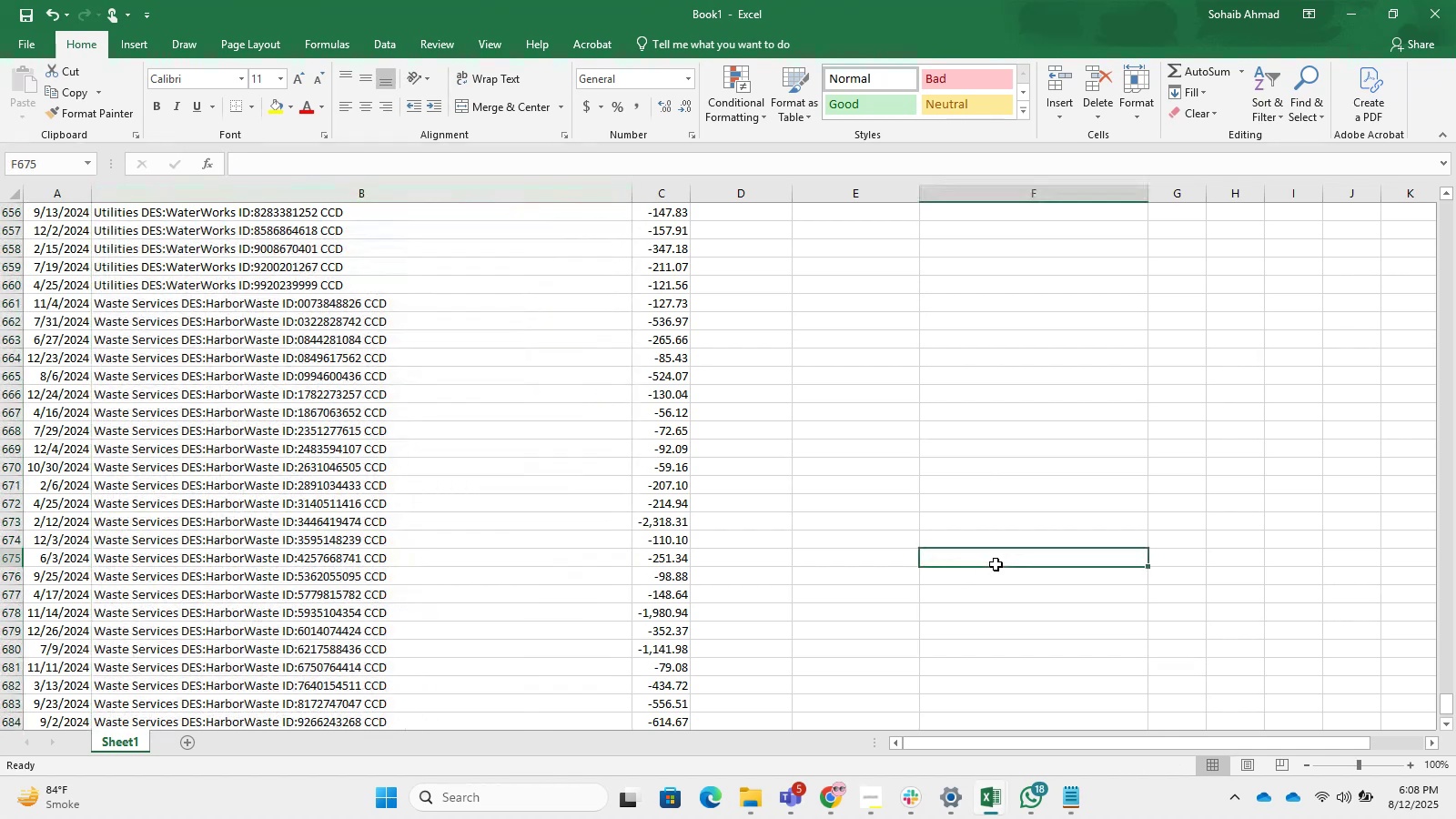 
key(Control+S)
 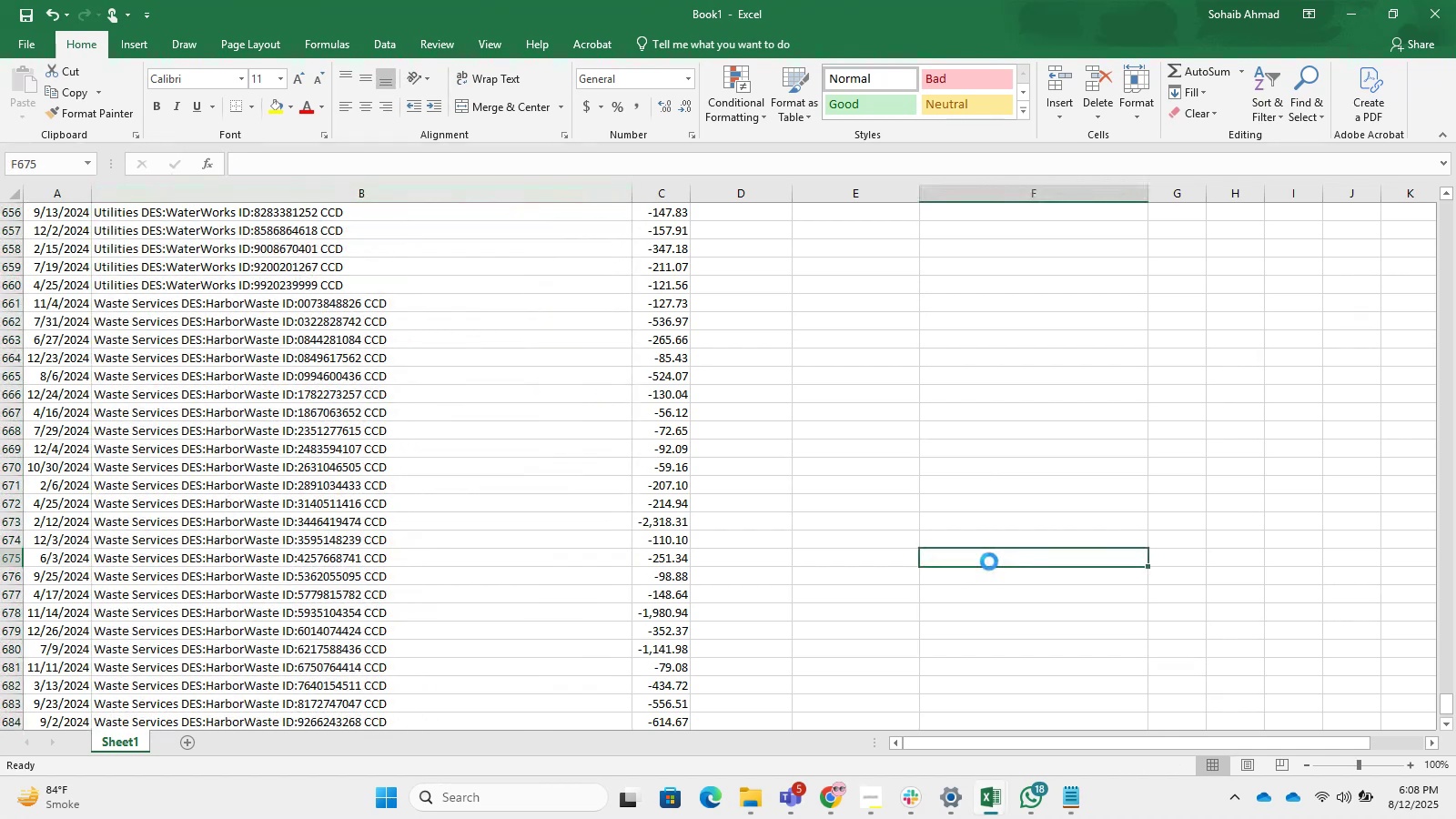 
key(Control+S)
 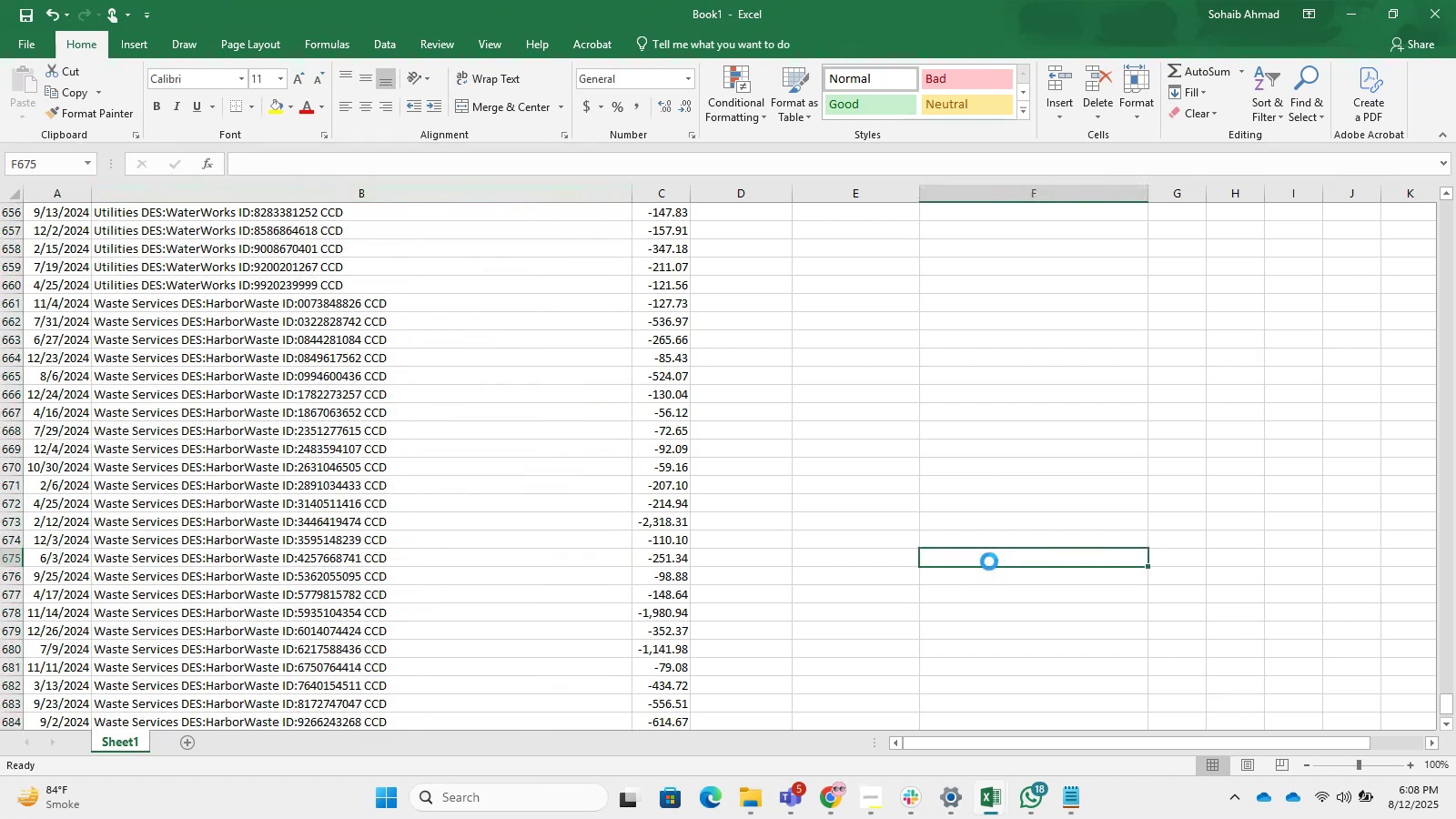 
key(Control+S)
 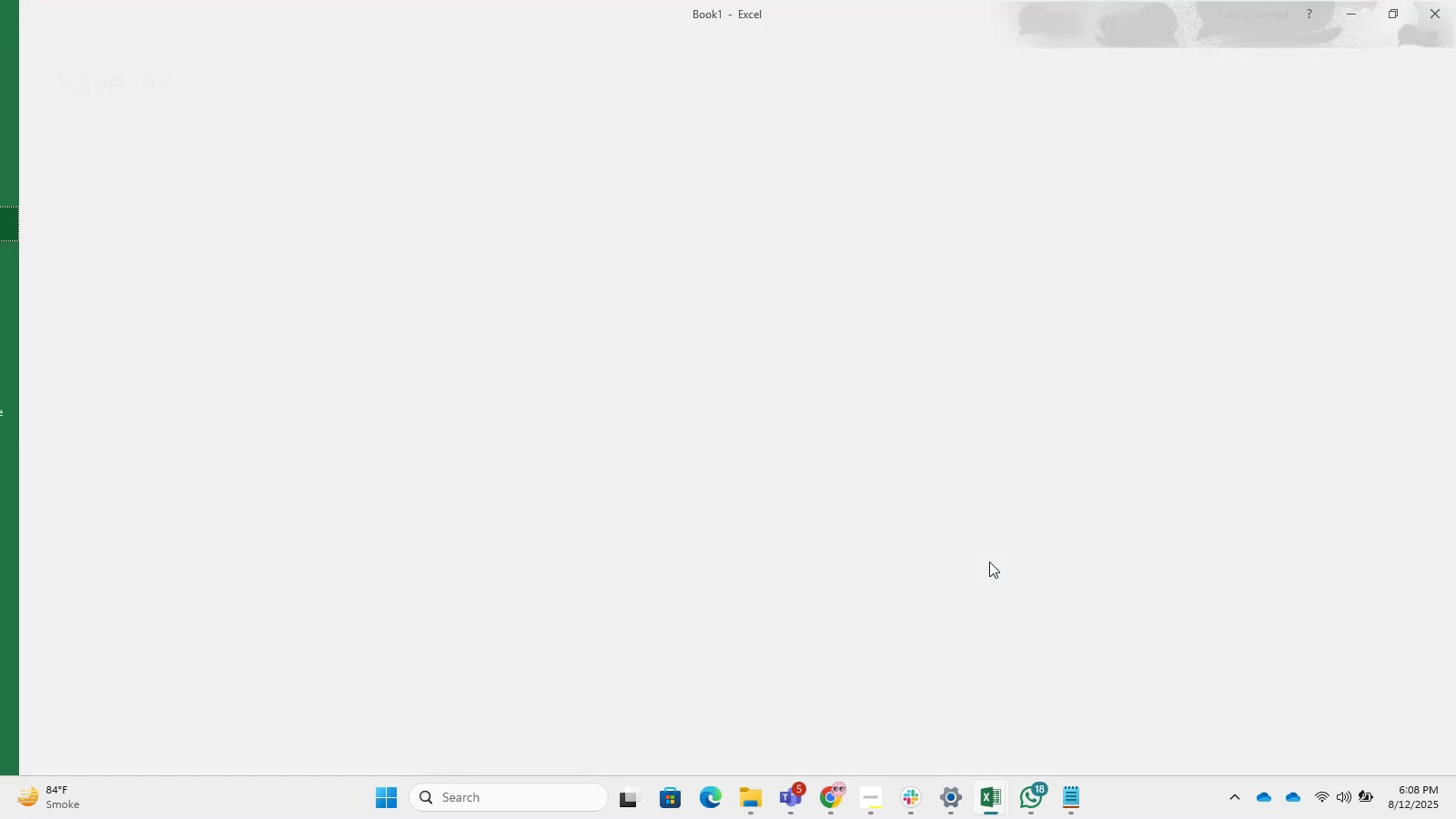 
key(Control+S)
 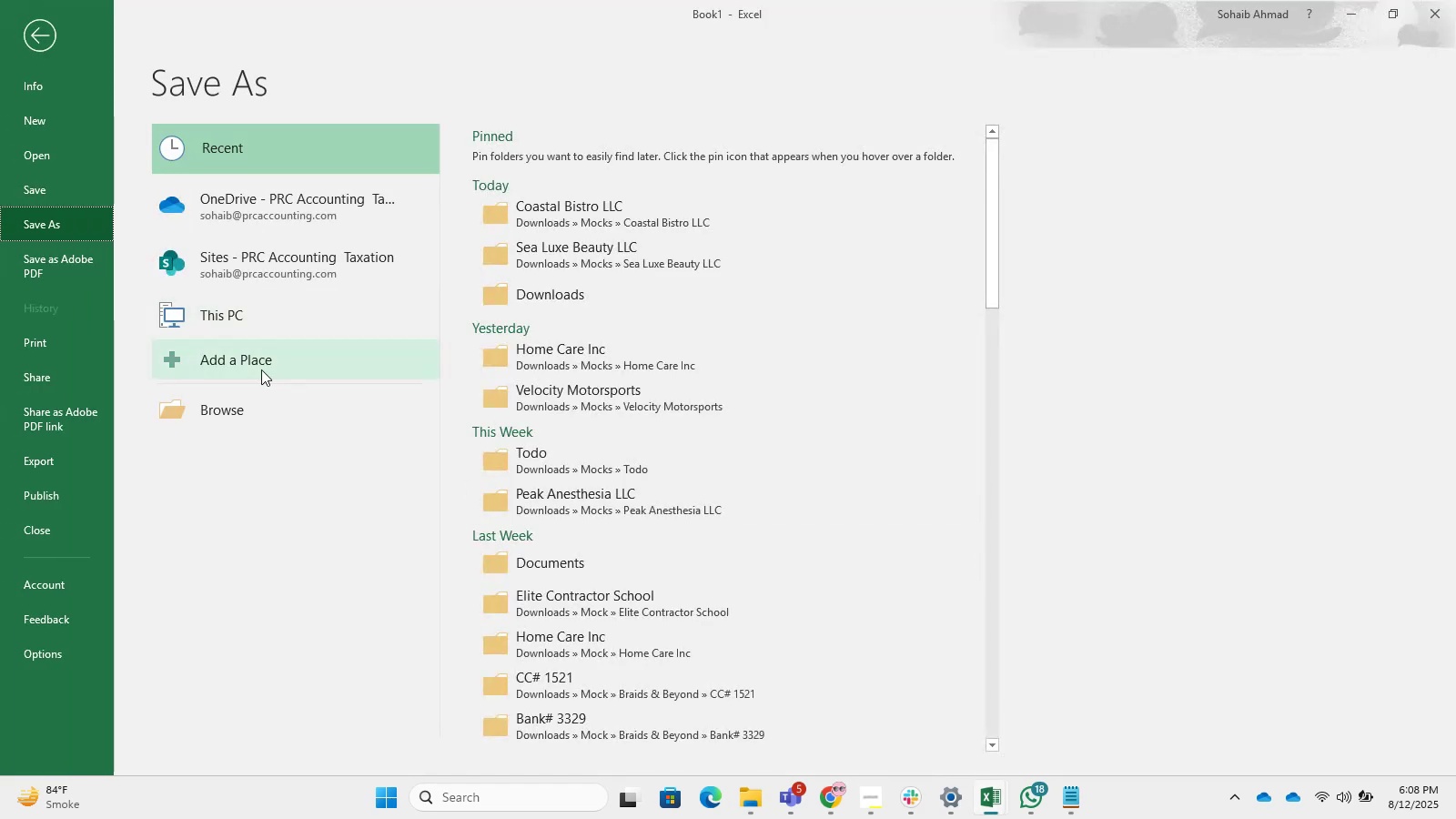 
left_click([274, 390])
 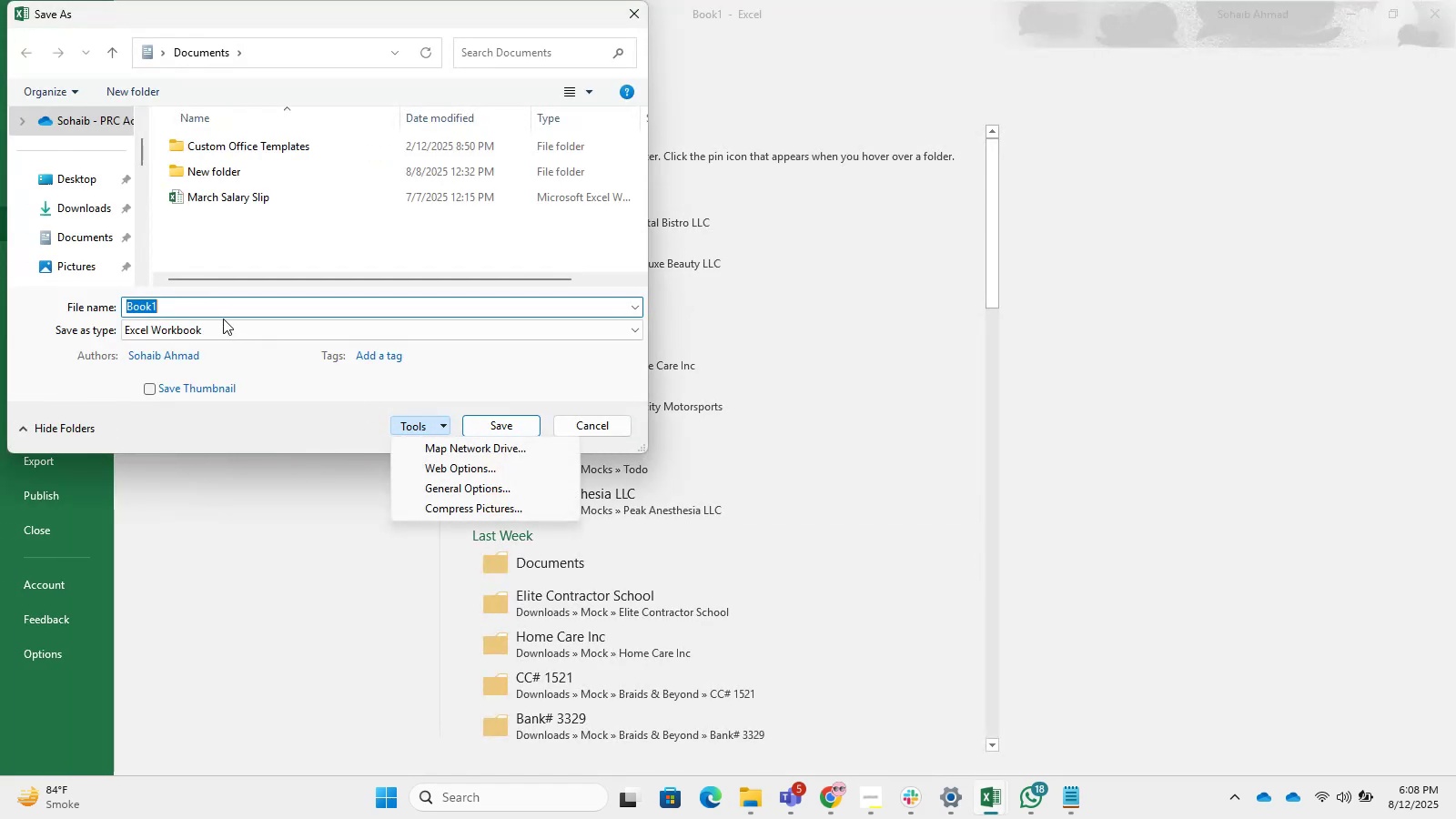 
left_click([66, 215])
 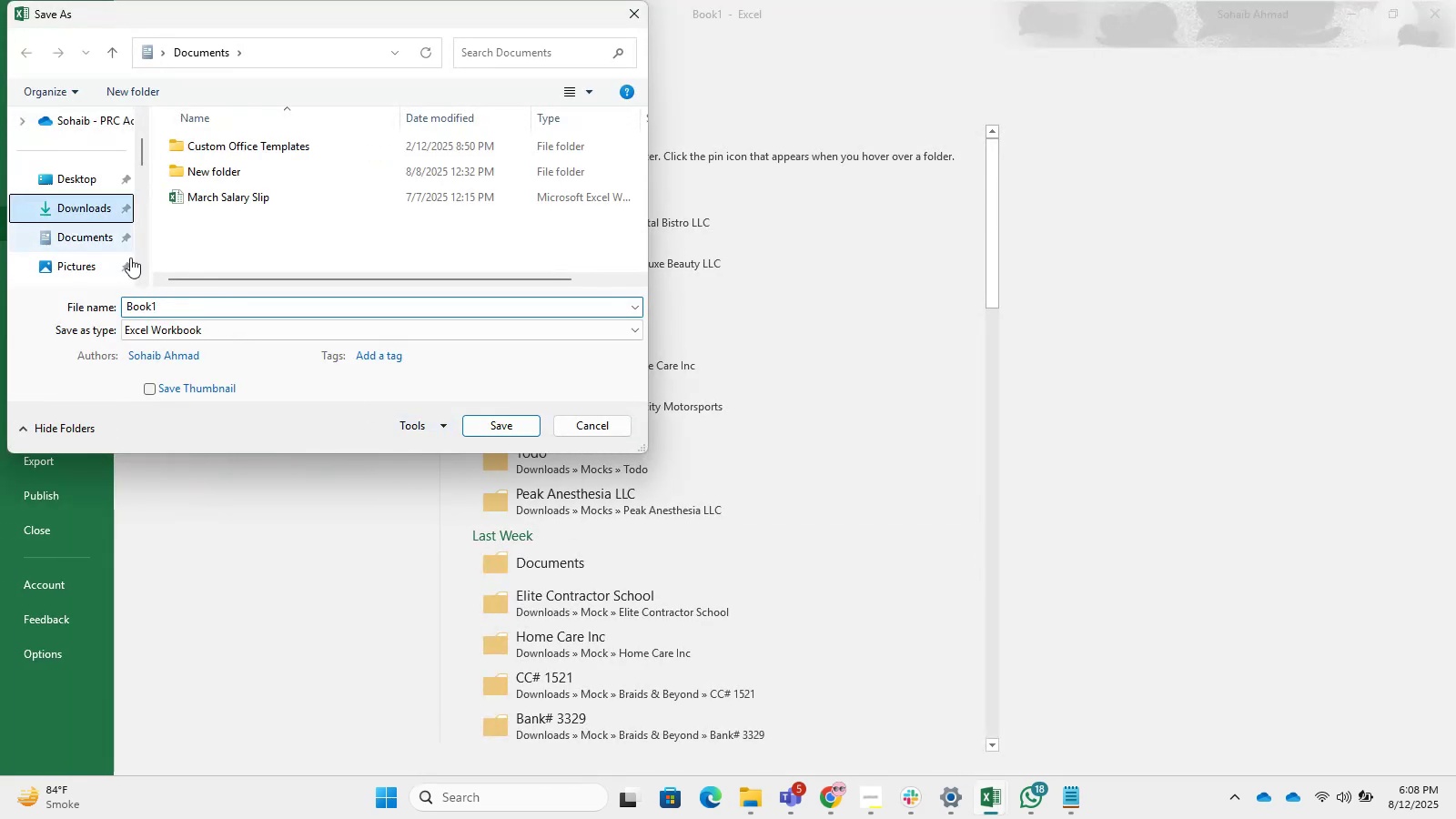 
mouse_move([194, 293])
 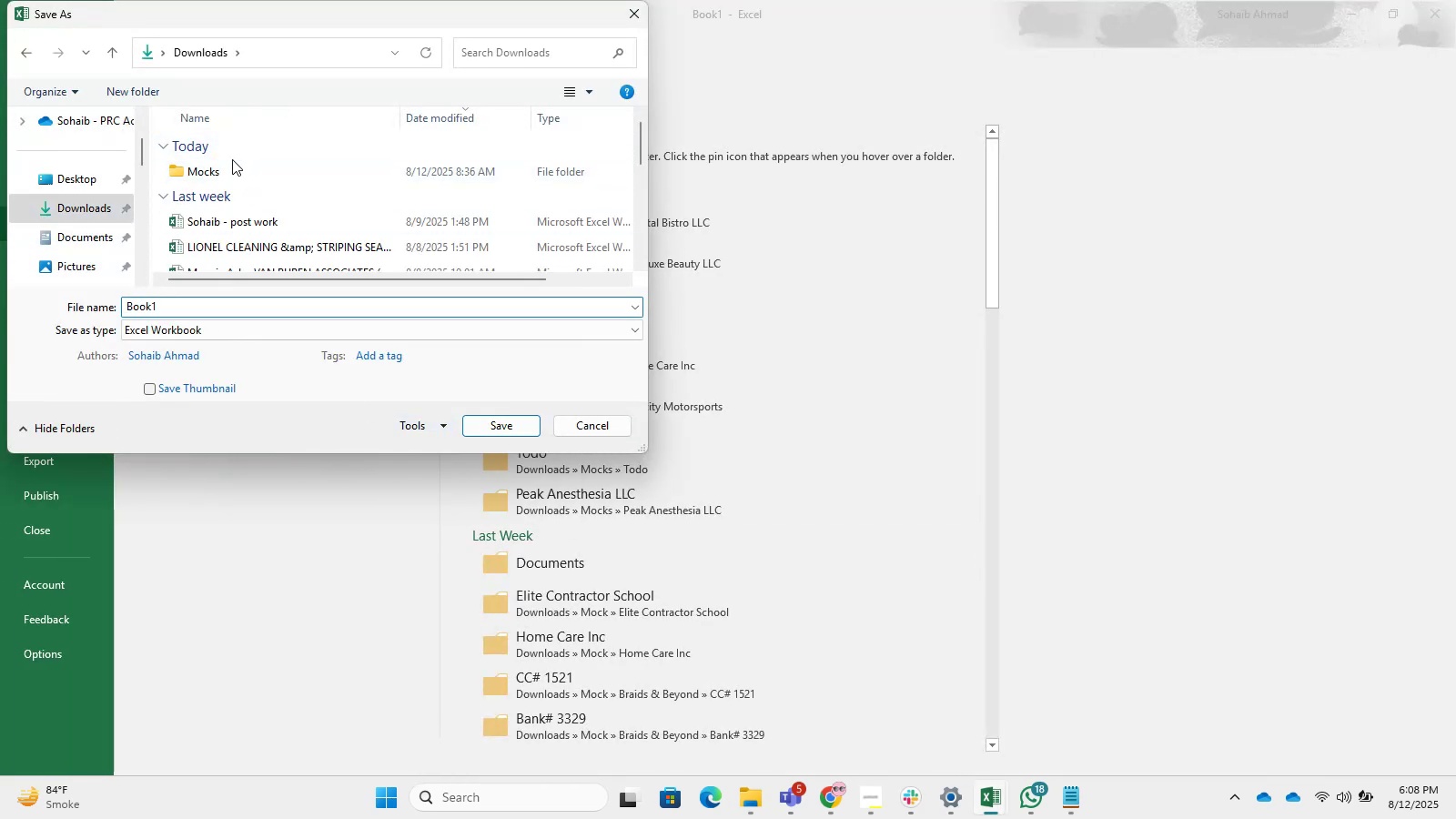 
double_click([233, 166])
 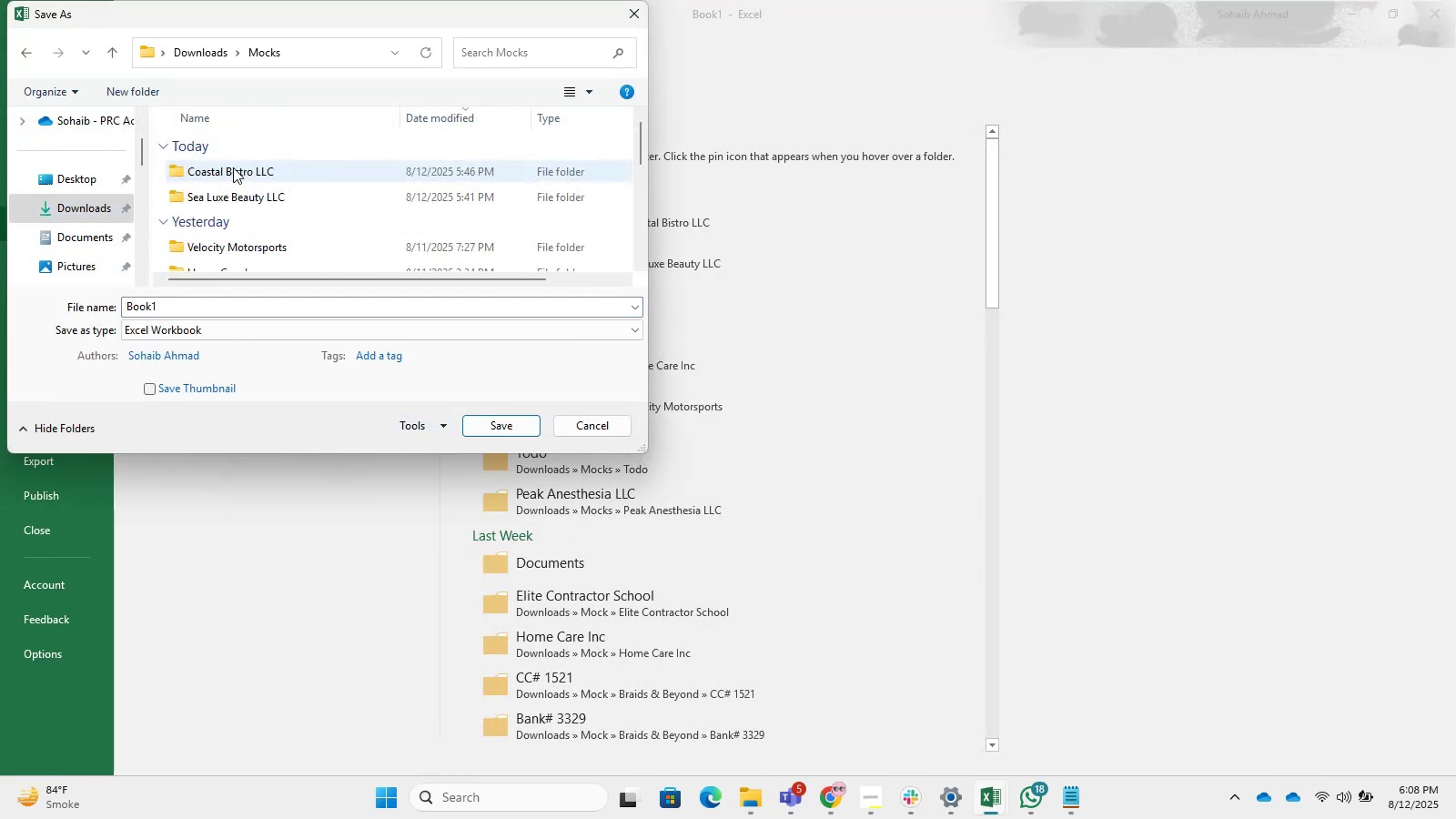 
left_click([233, 167])
 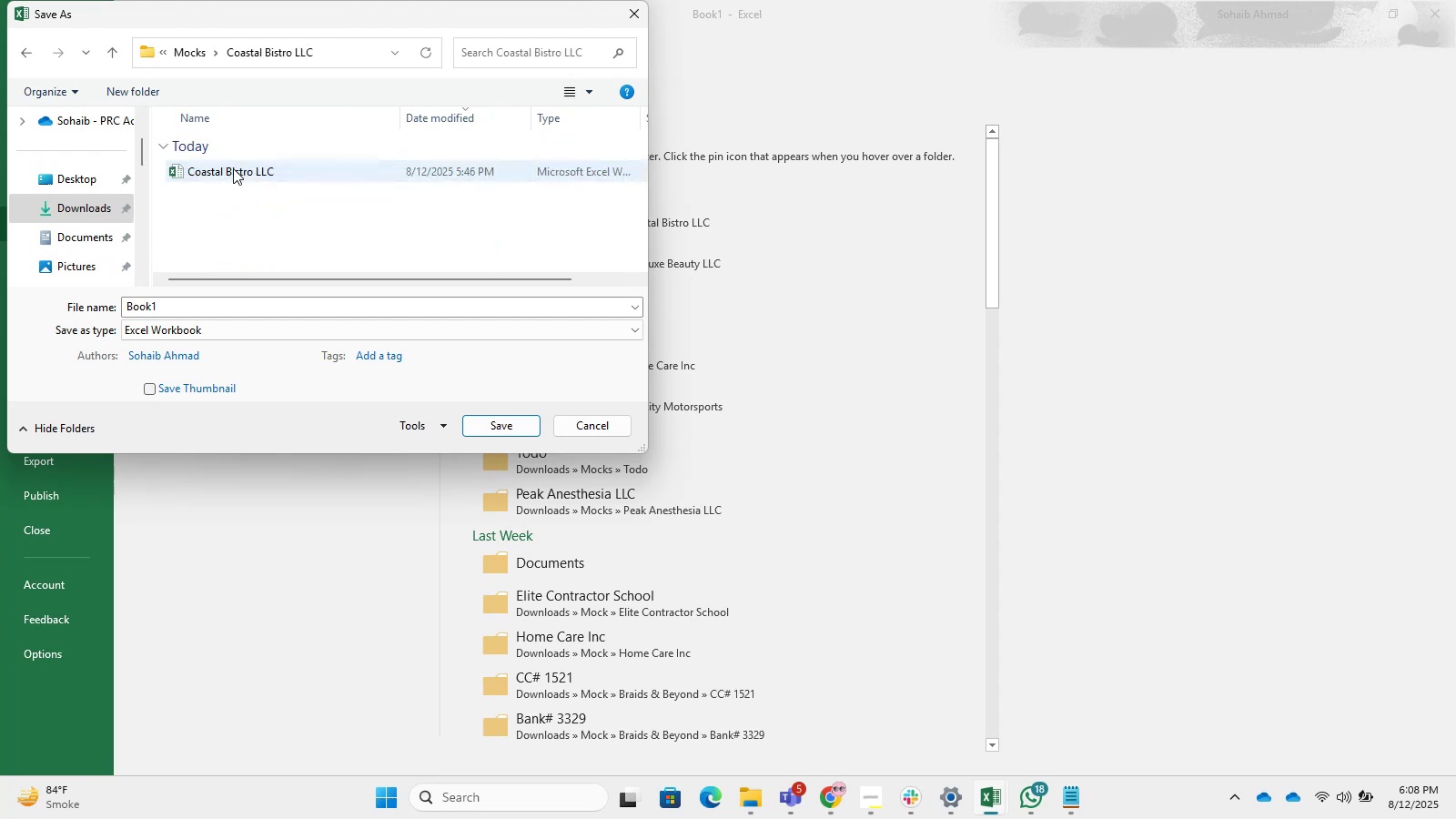 
left_click([233, 168])
 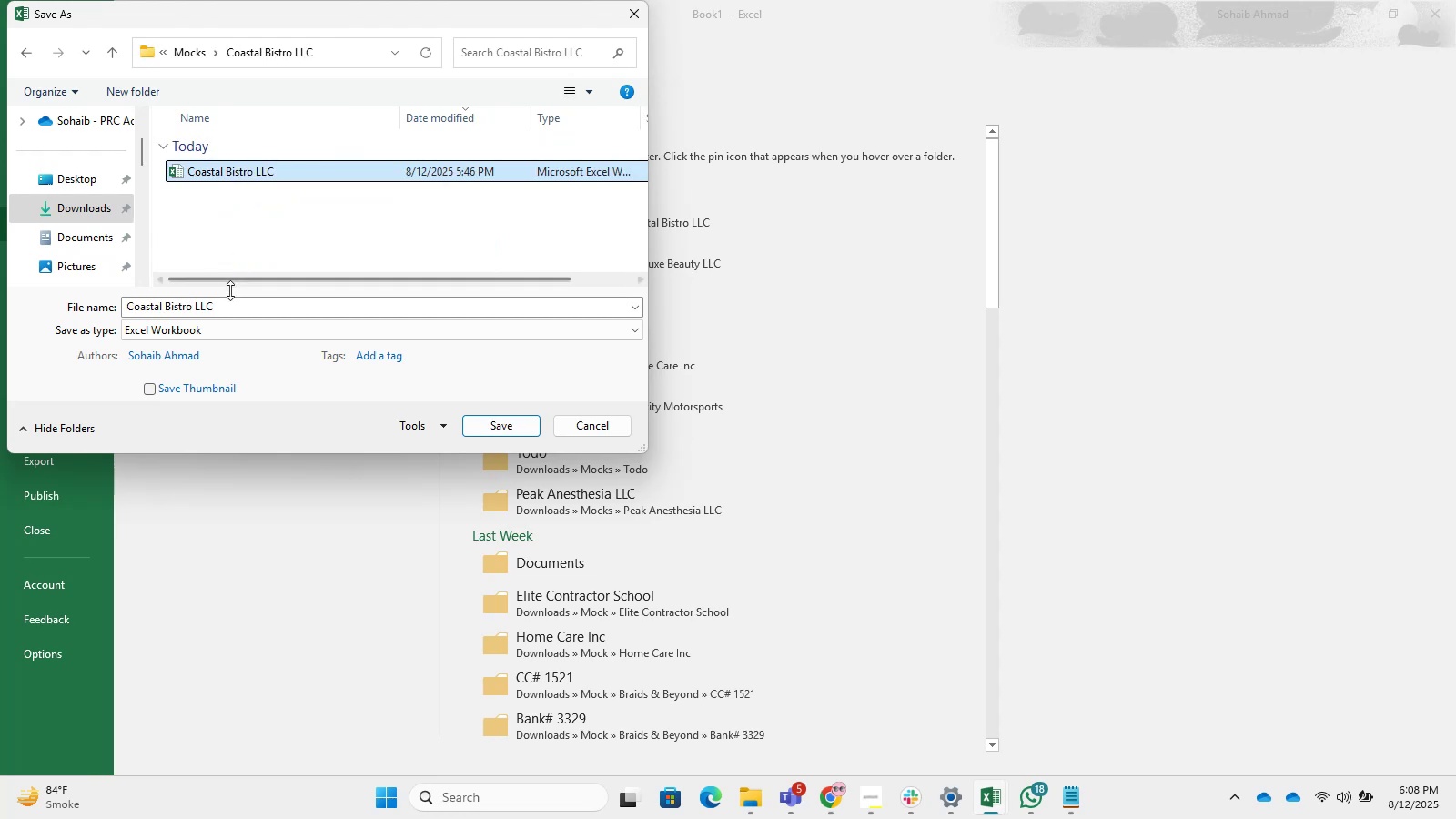 
left_click([233, 329])
 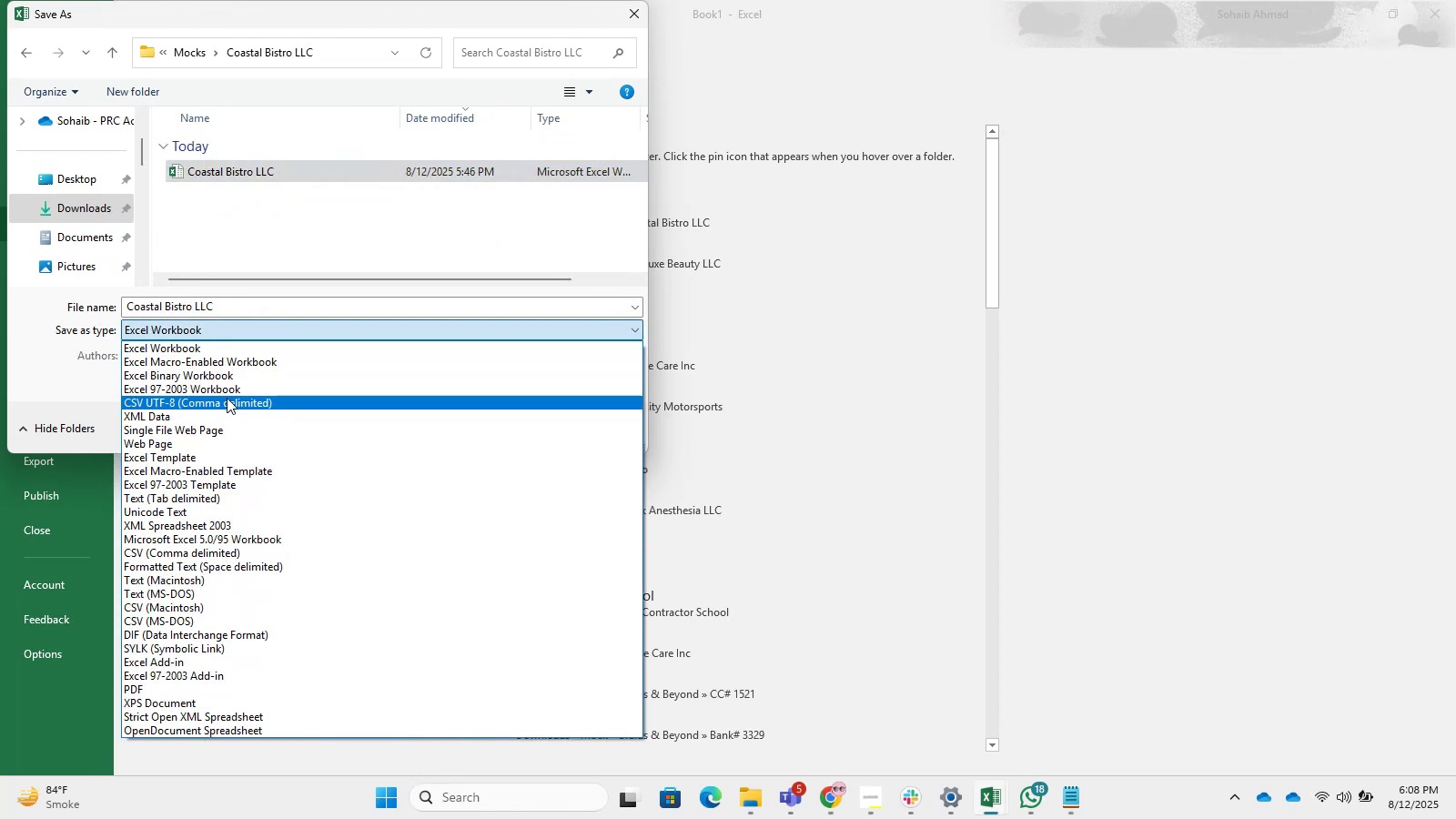 
left_click([227, 399])
 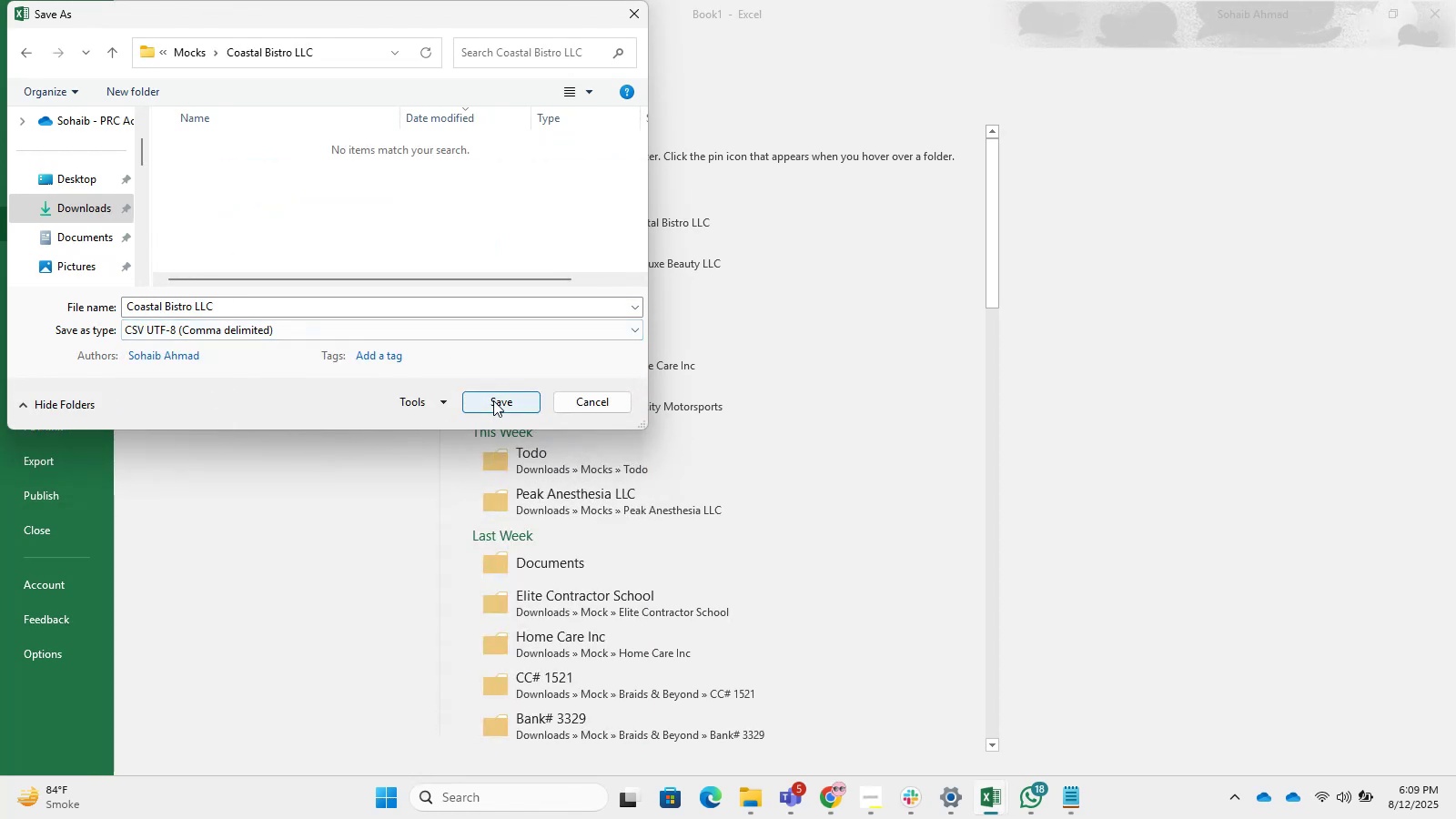 
left_click([495, 399])
 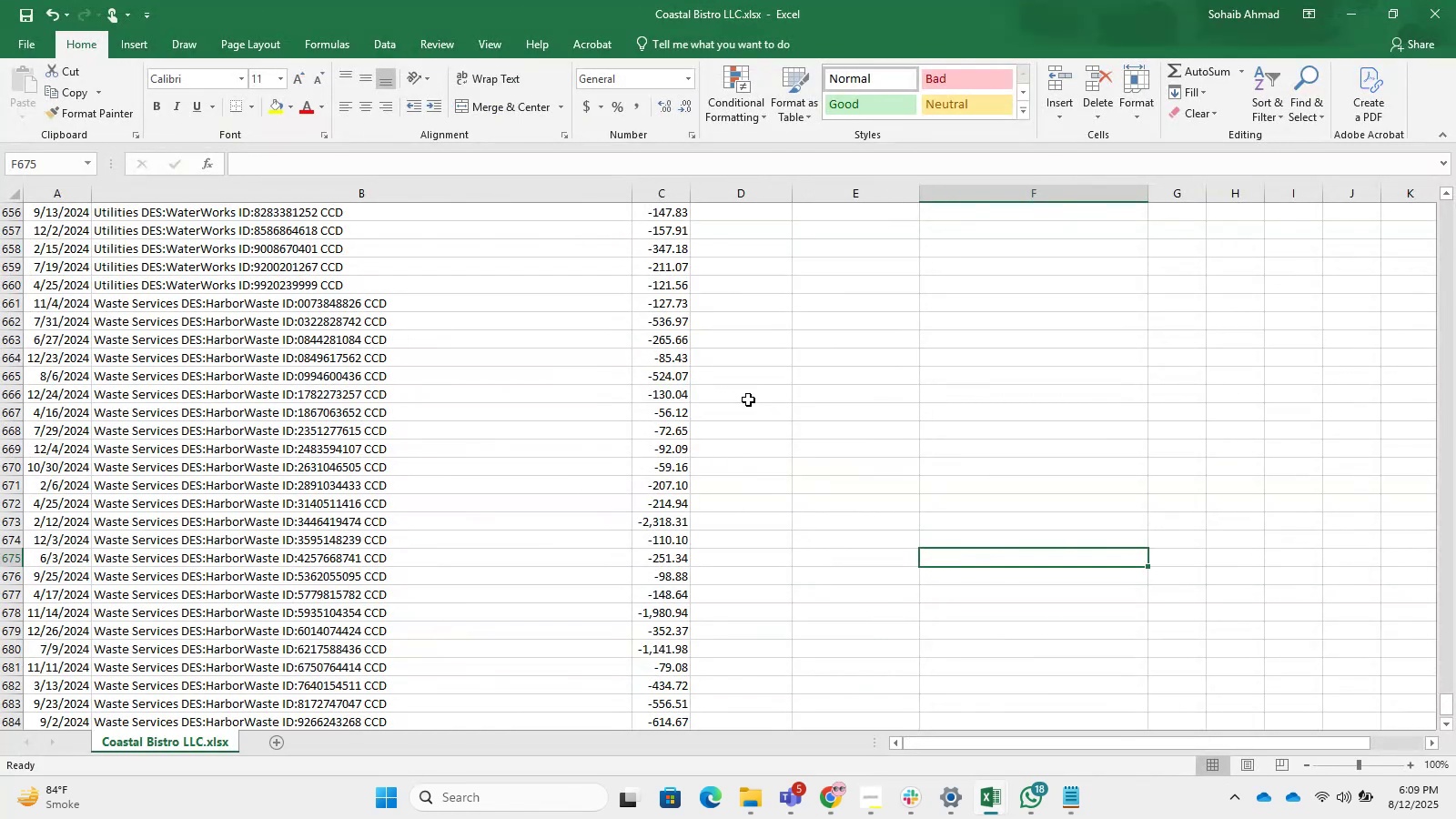 
left_click([731, 402])
 